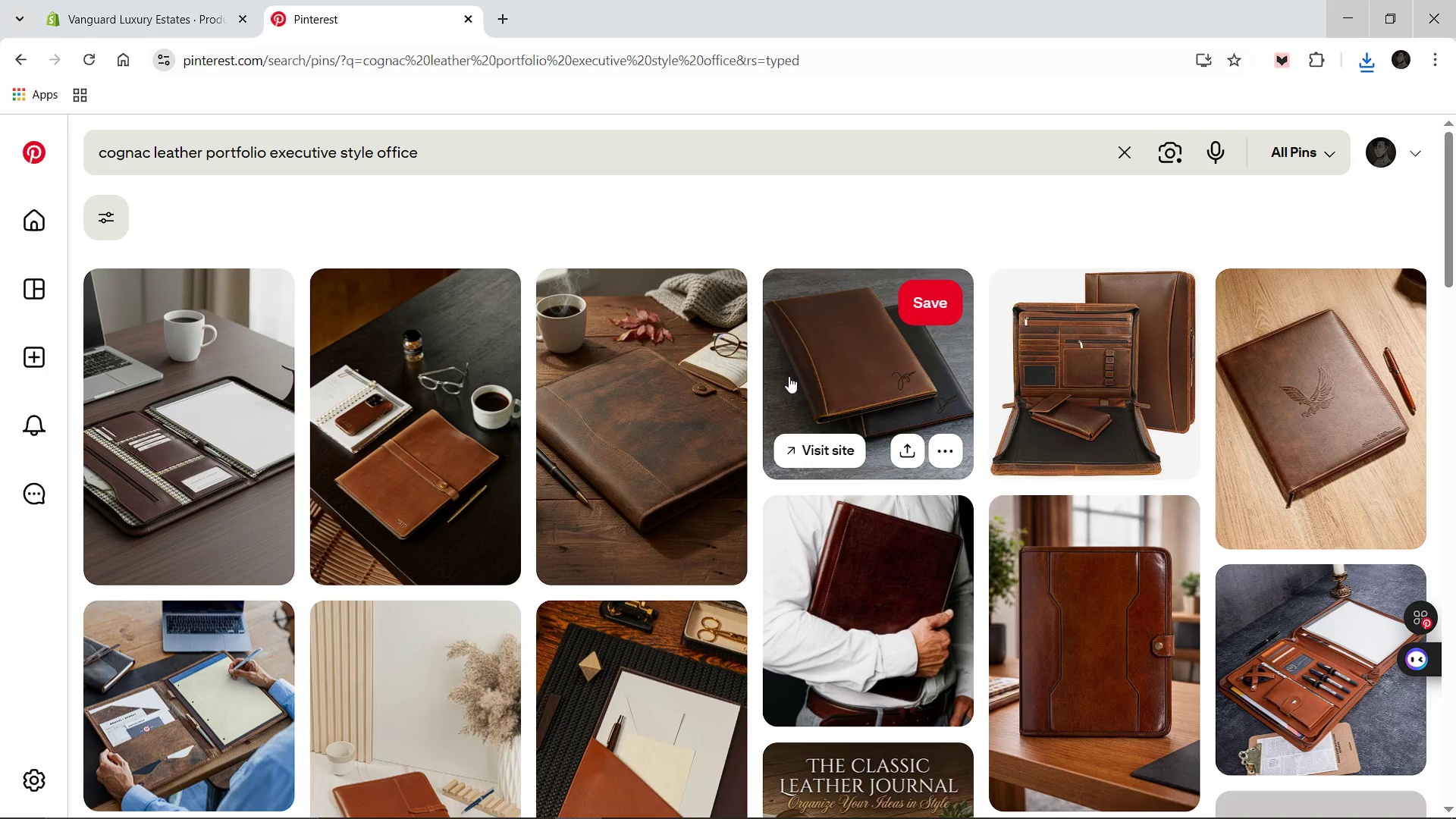 
wait(14.39)
 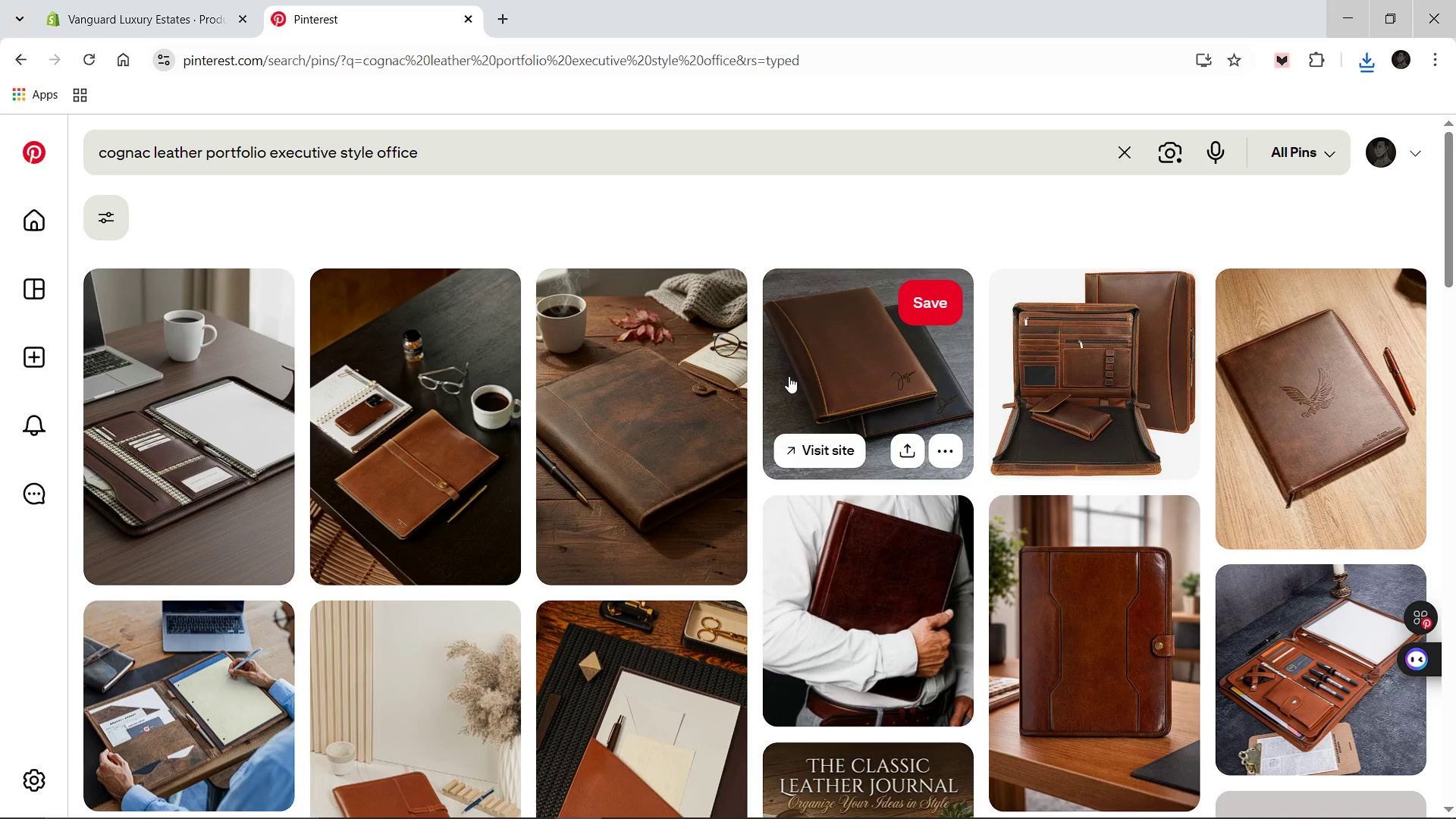 
scroll: coordinate [664, 391], scroll_direction: down, amount: 1.0
 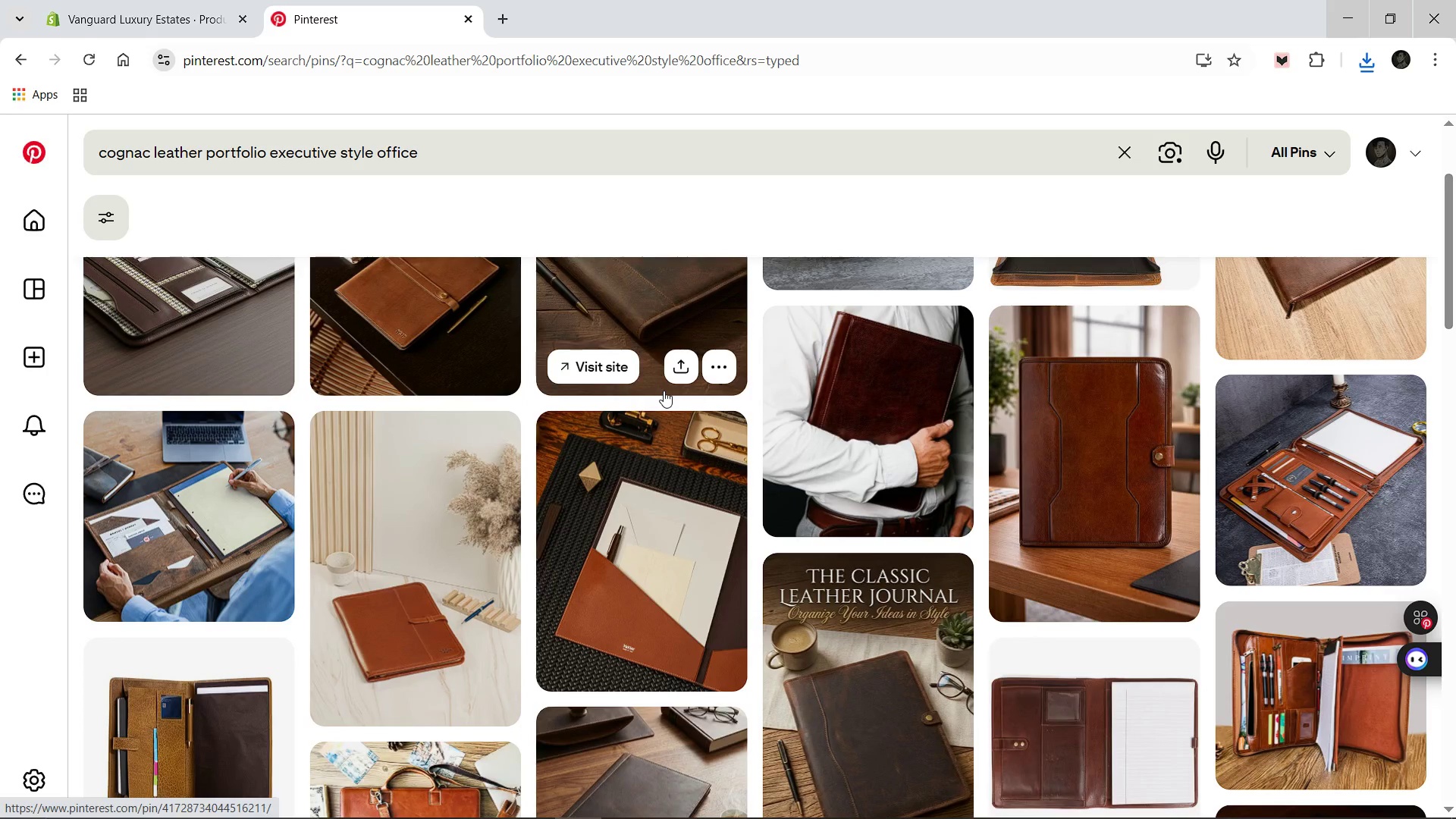 
scroll: coordinate [664, 391], scroll_direction: up, amount: 6.0
 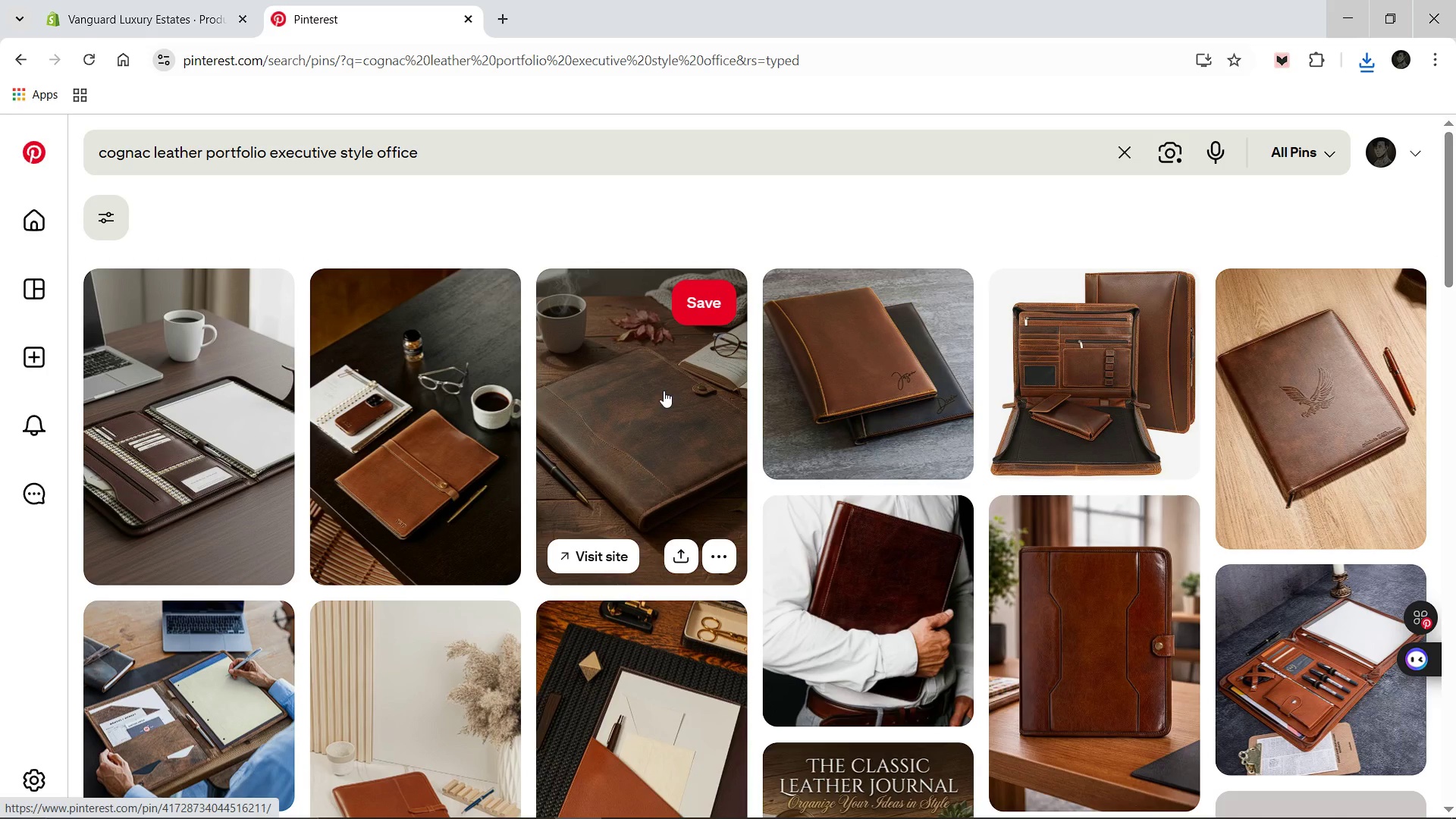 
left_click([664, 391])
 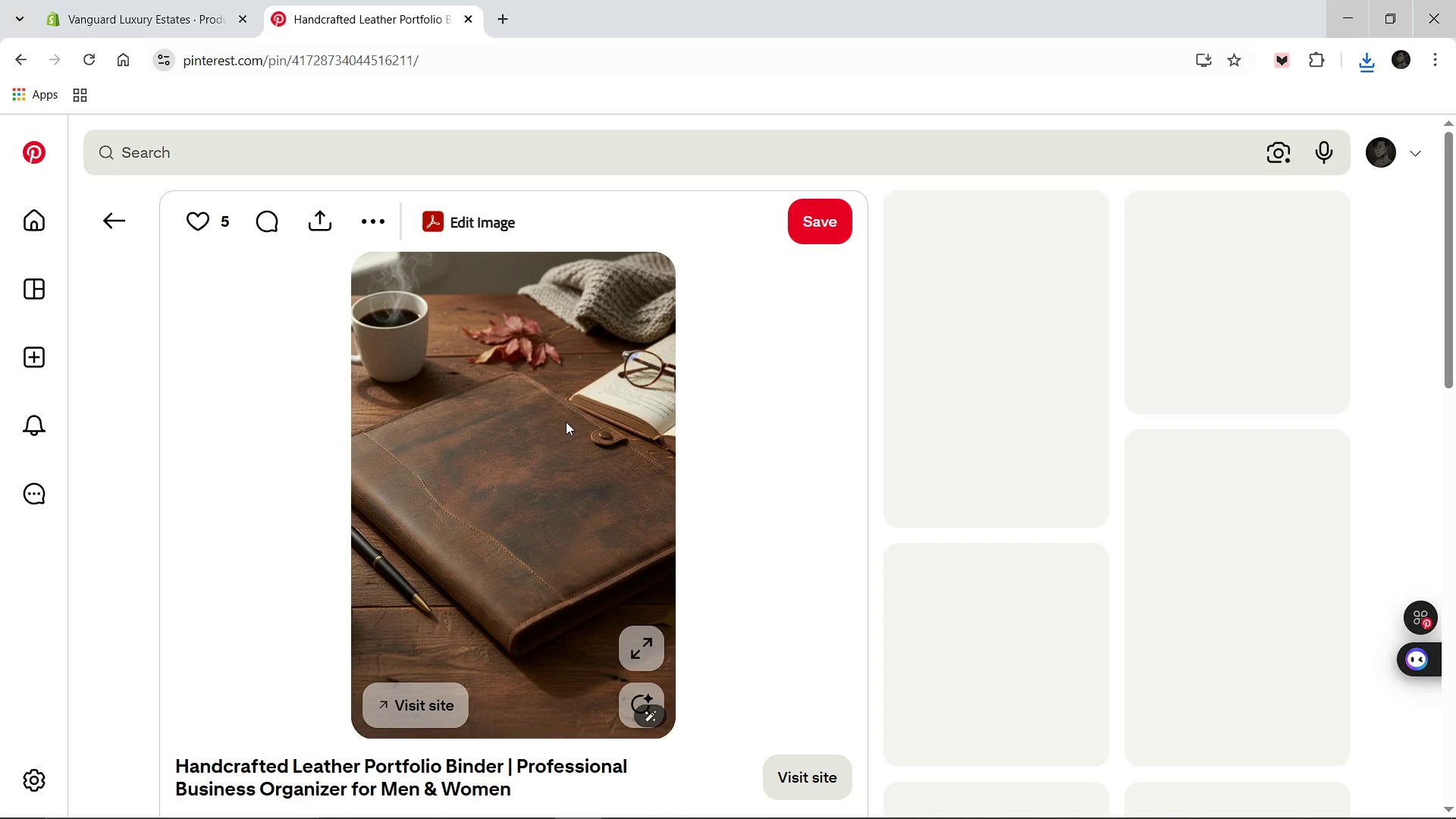 
right_click([562, 424])
 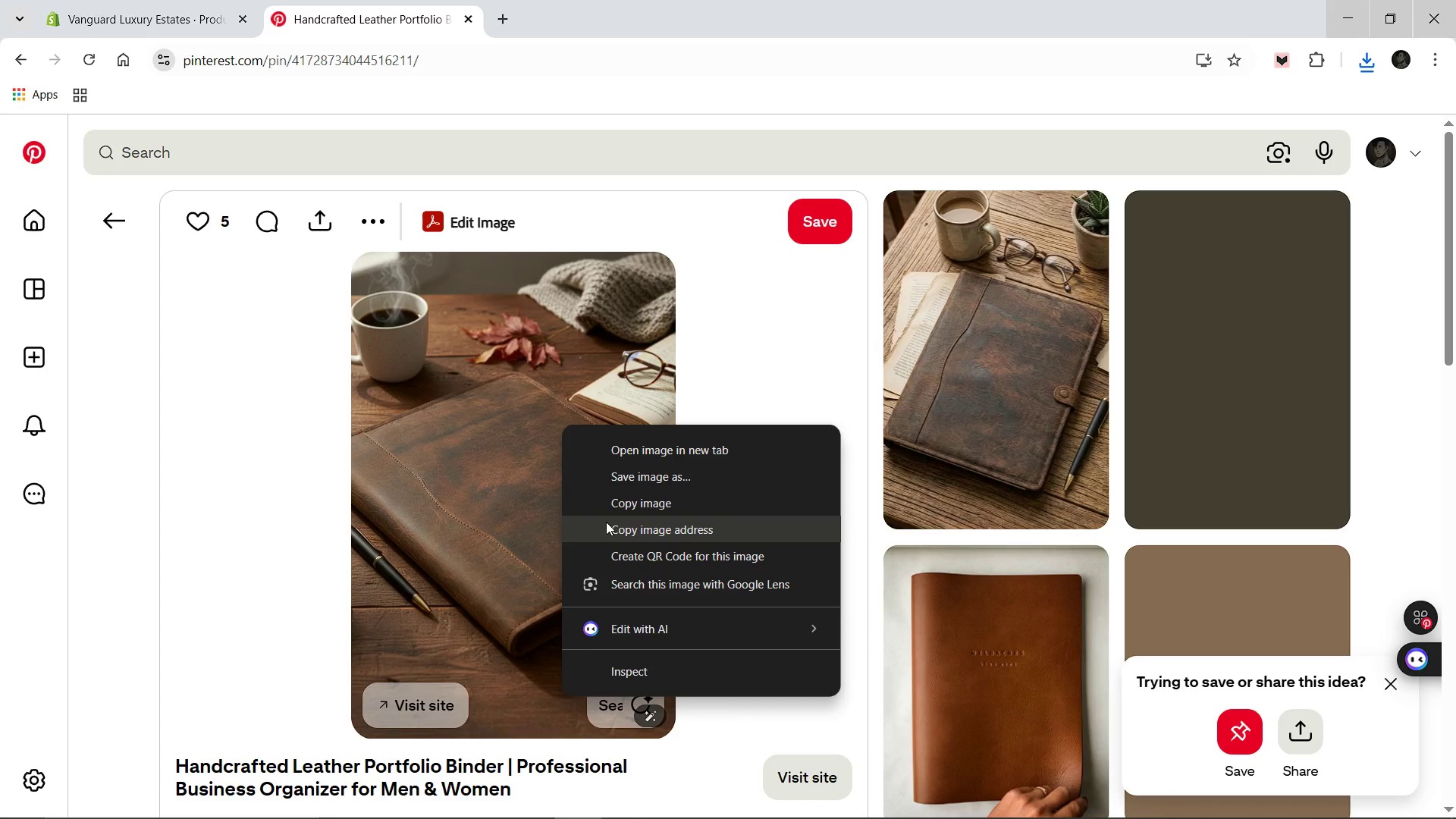 
left_click([632, 485])
 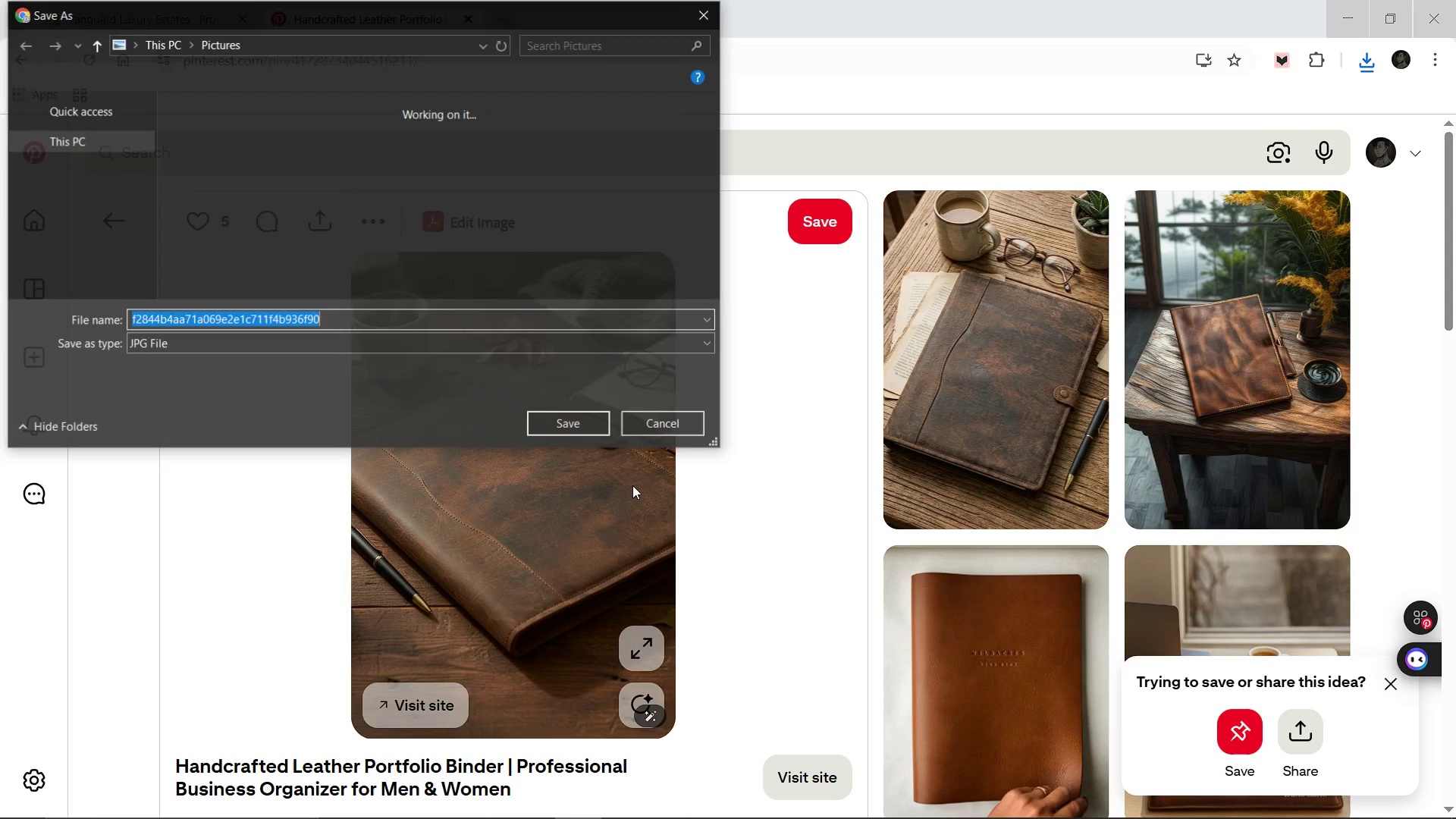 
wait(7.7)
 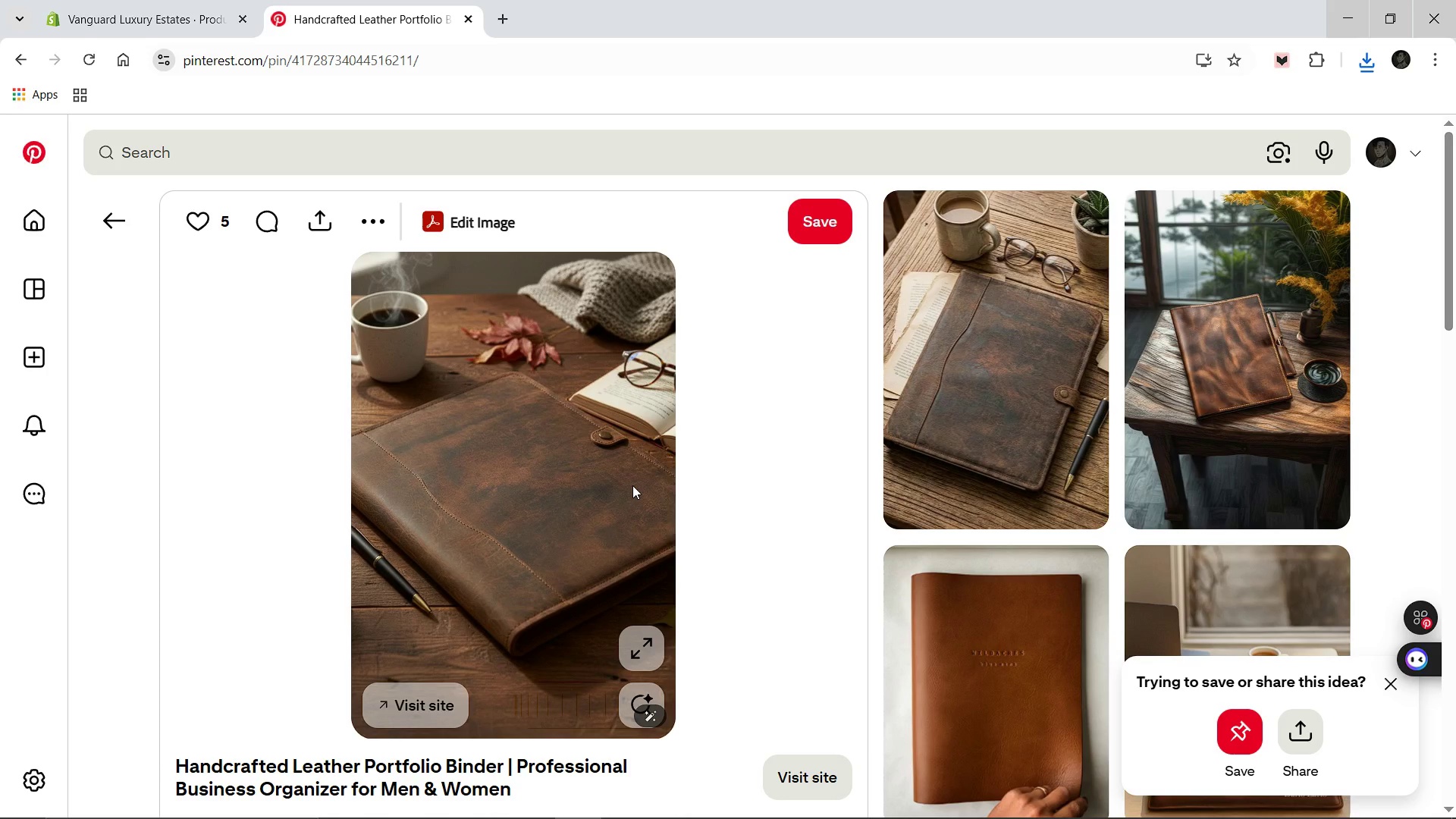 
left_click([673, 426])
 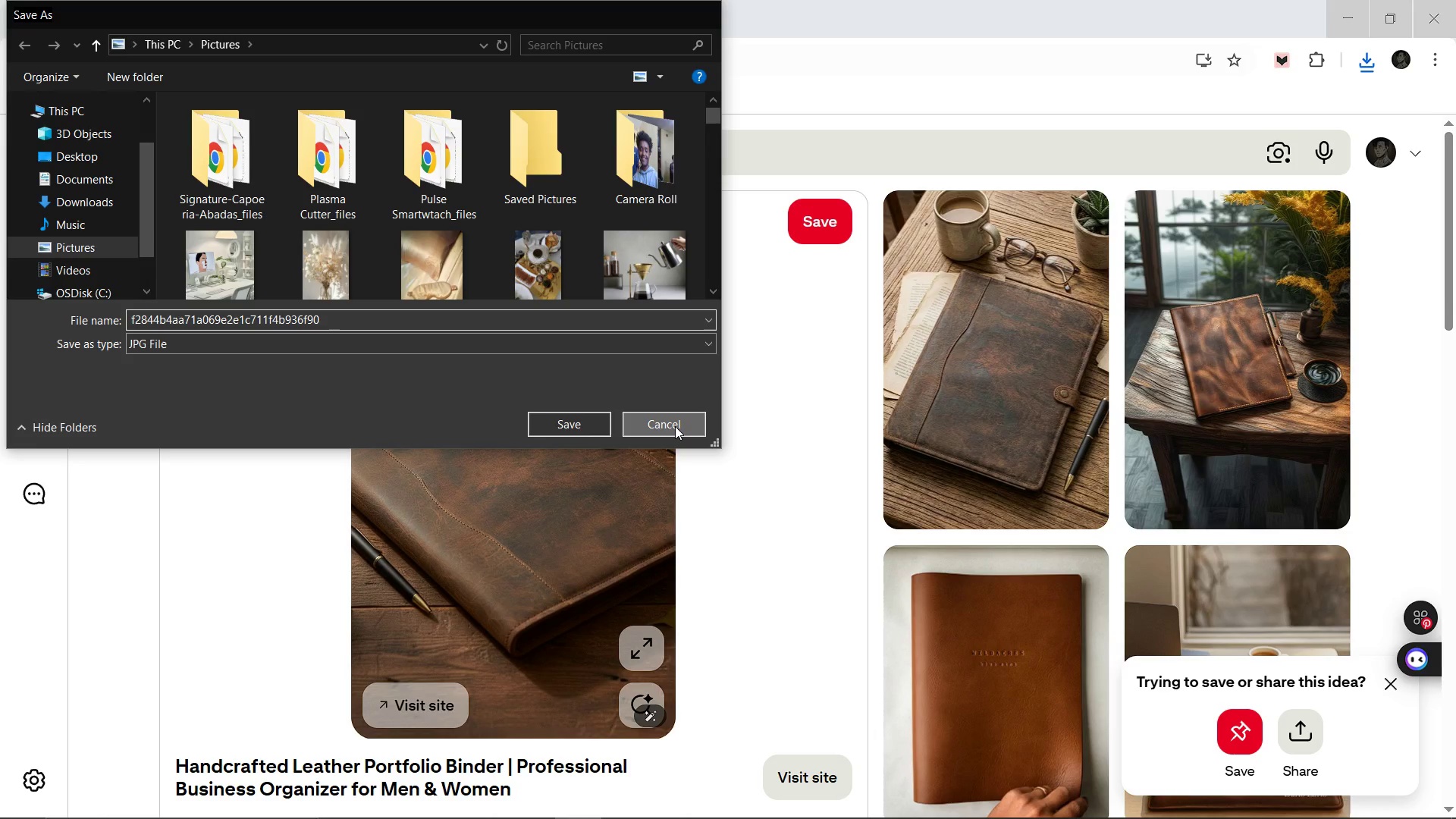 
left_click([954, 413])
 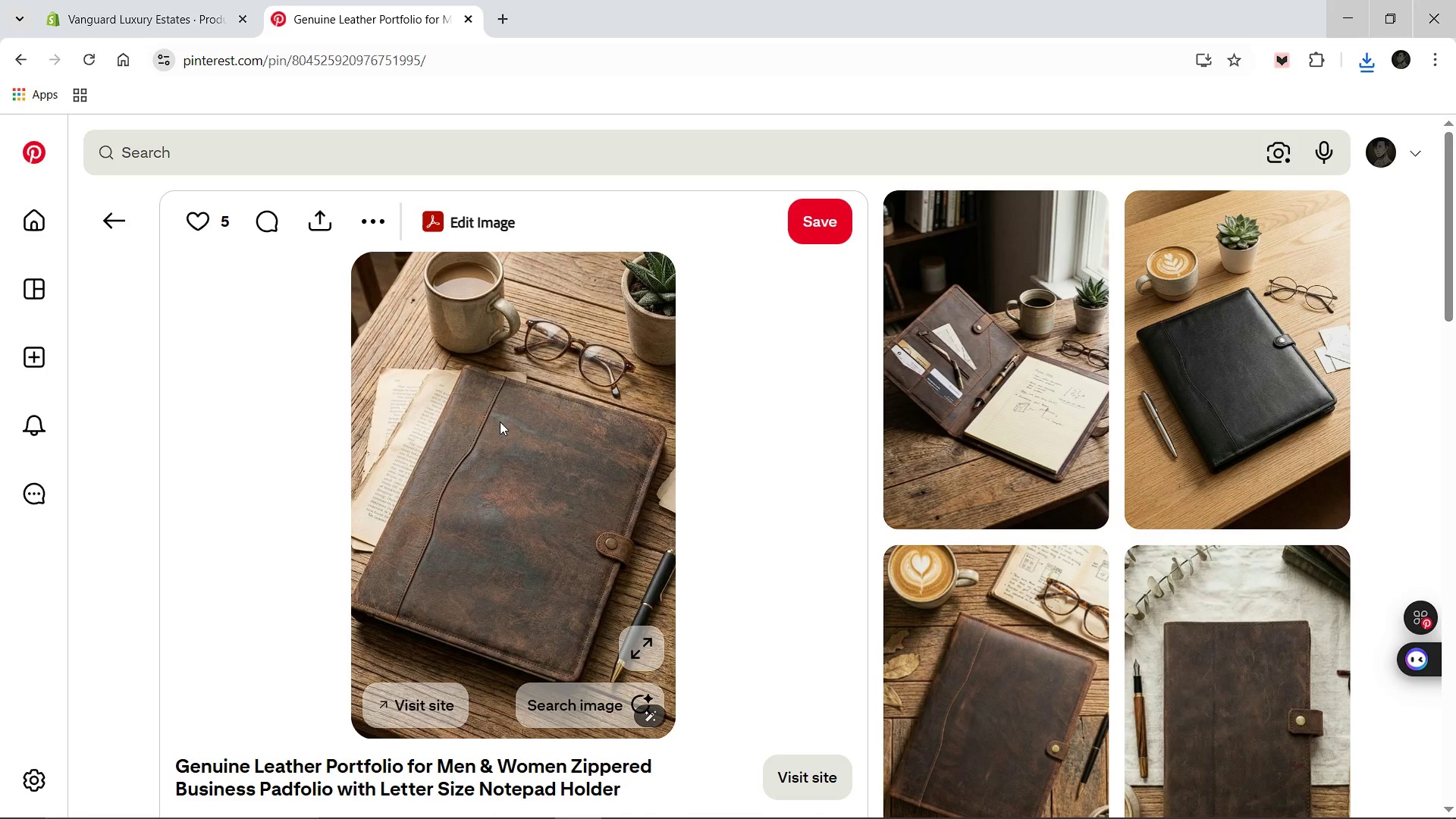 
wait(5.77)
 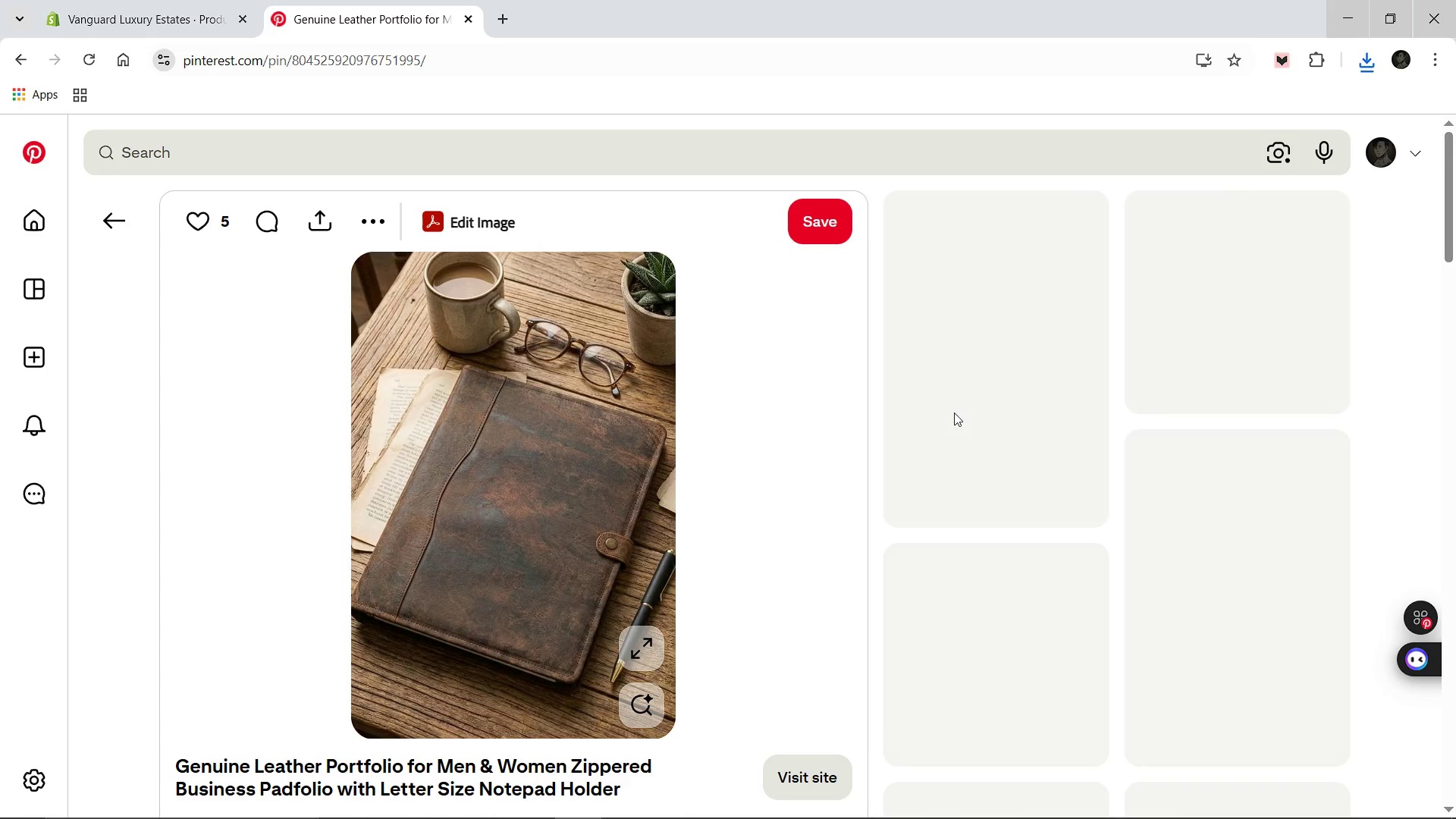 
right_click([500, 422])
 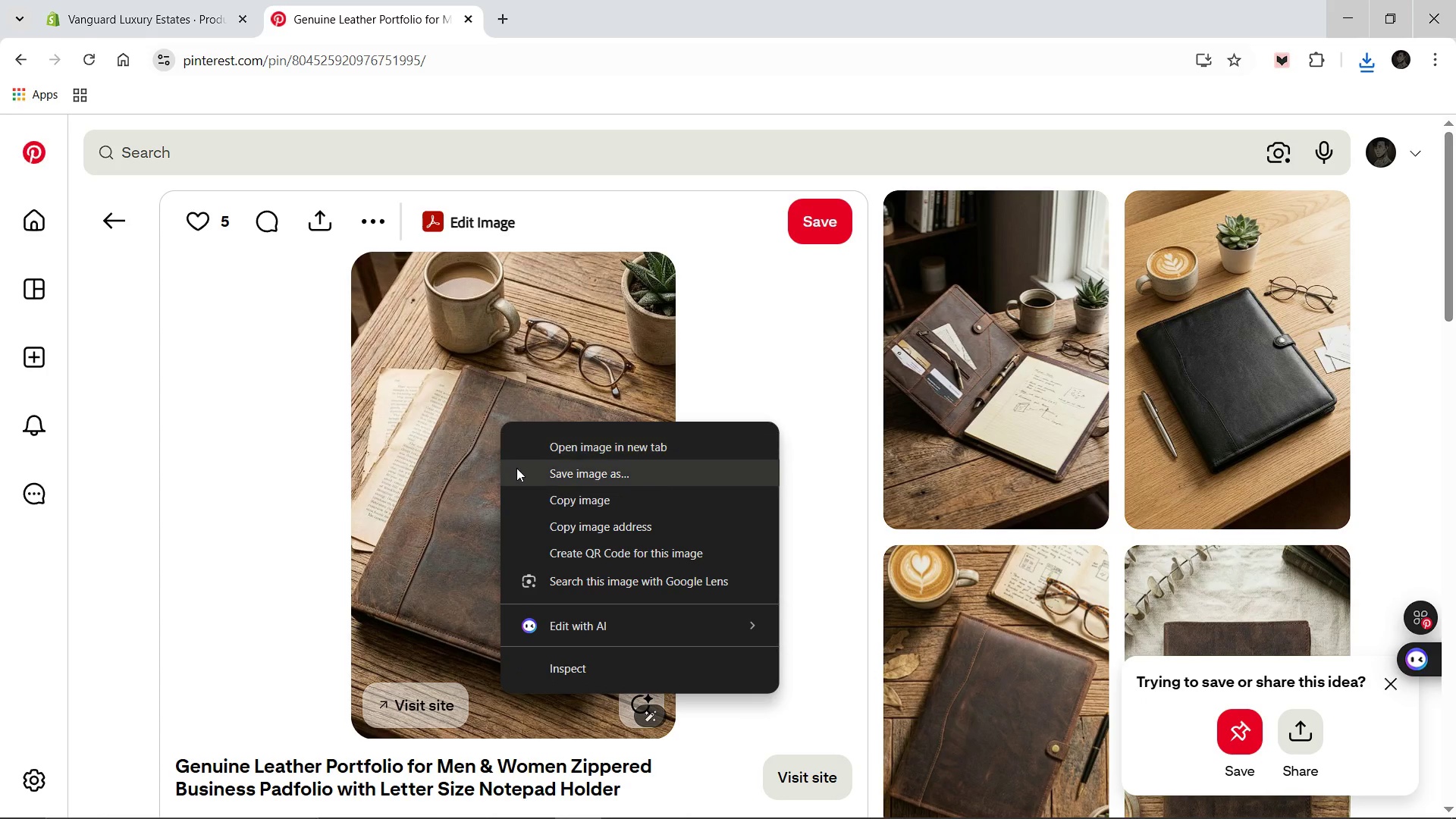 
left_click([522, 470])
 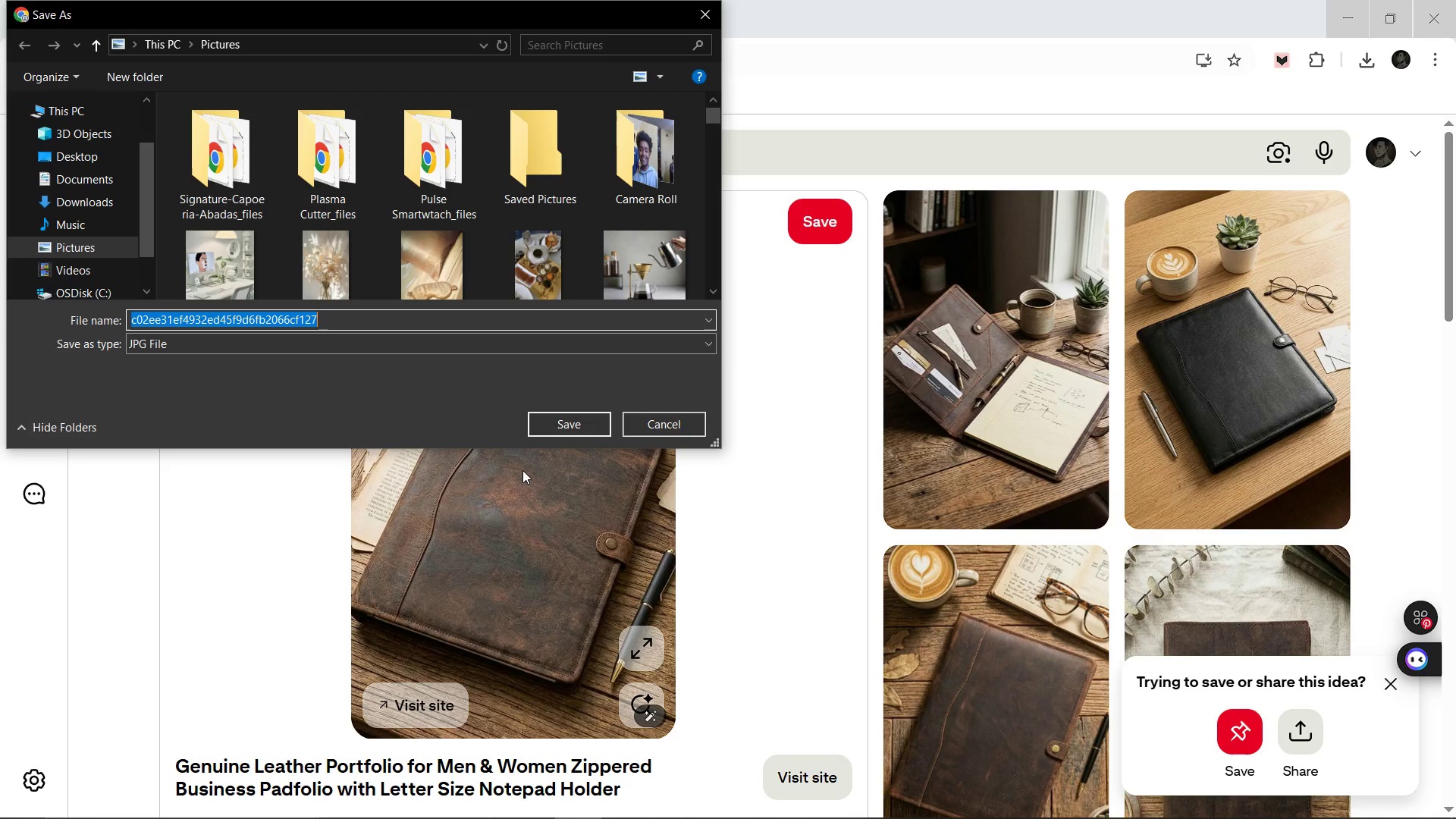 
type(Hand-Stitched Leather Portfolio)
 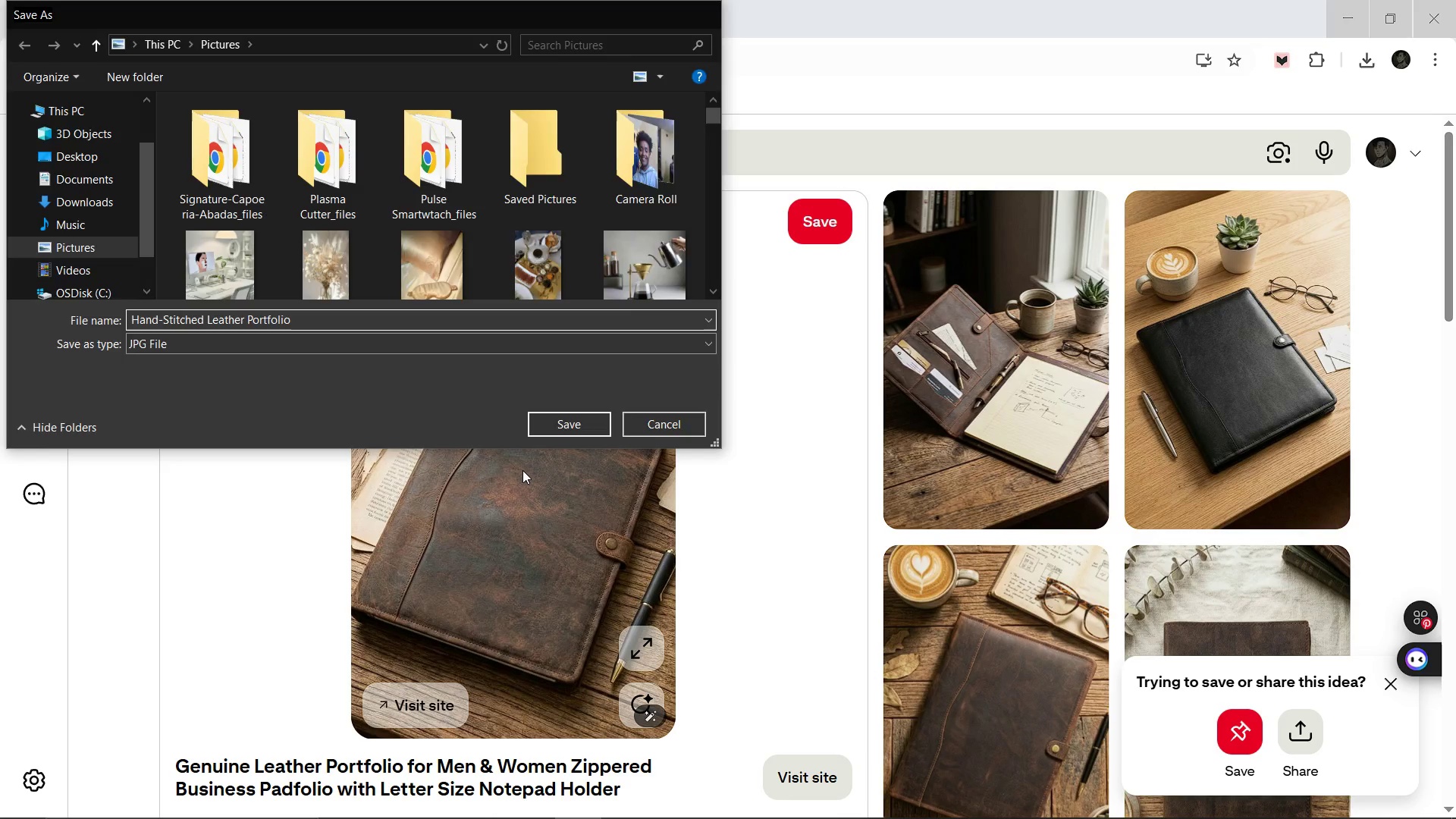 
 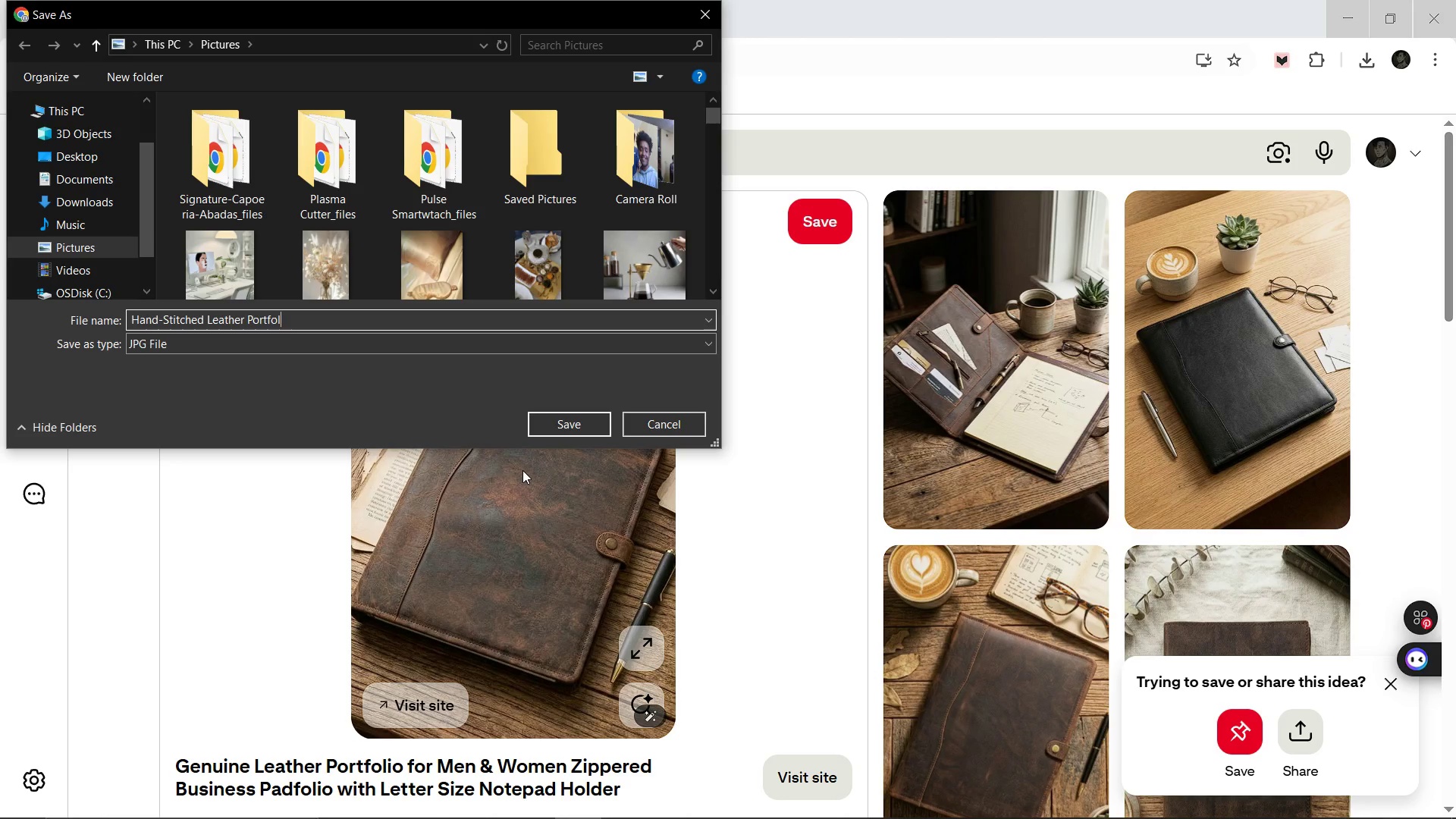 
key(Enter)
 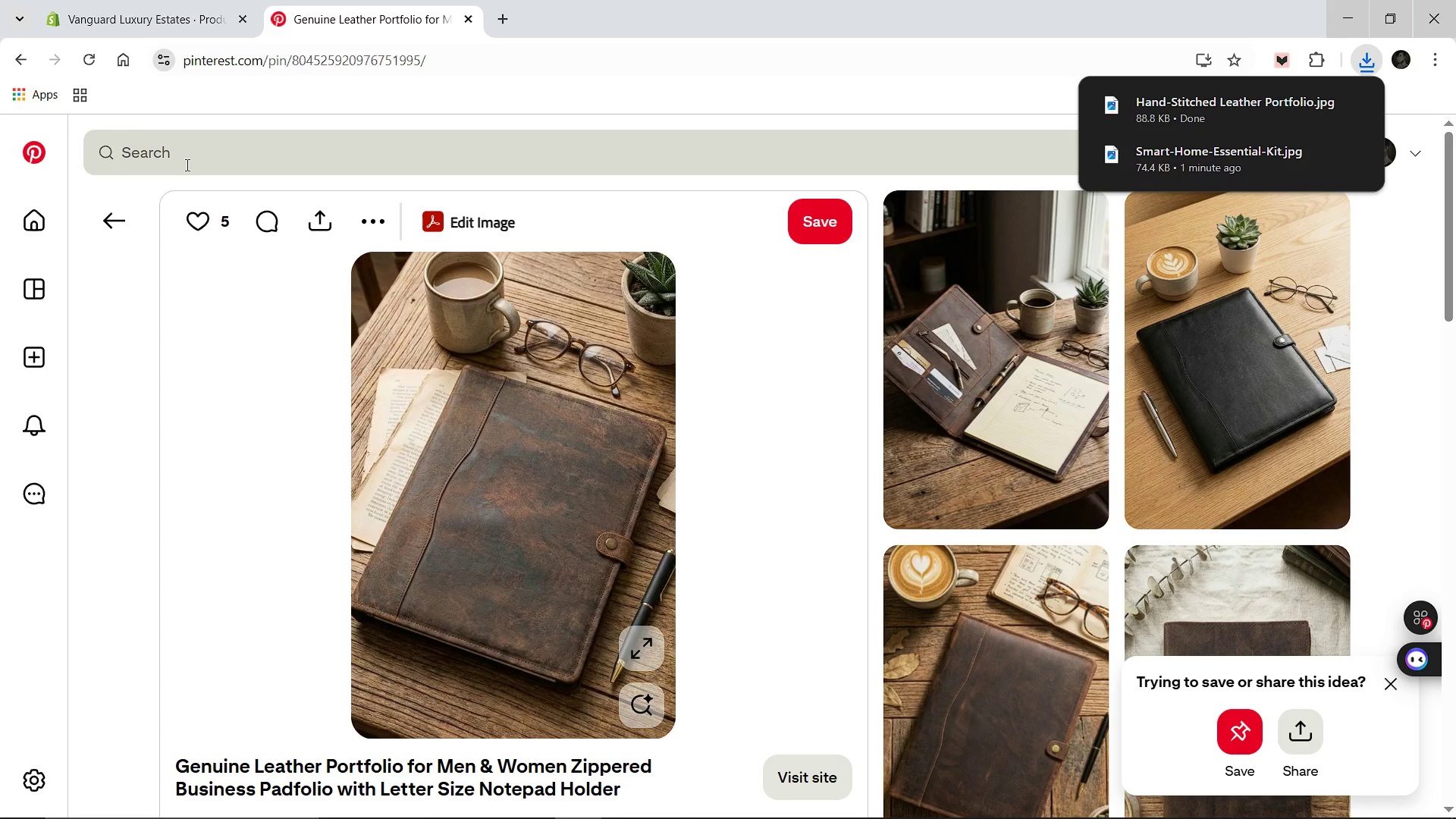 
left_click([187, 162])
 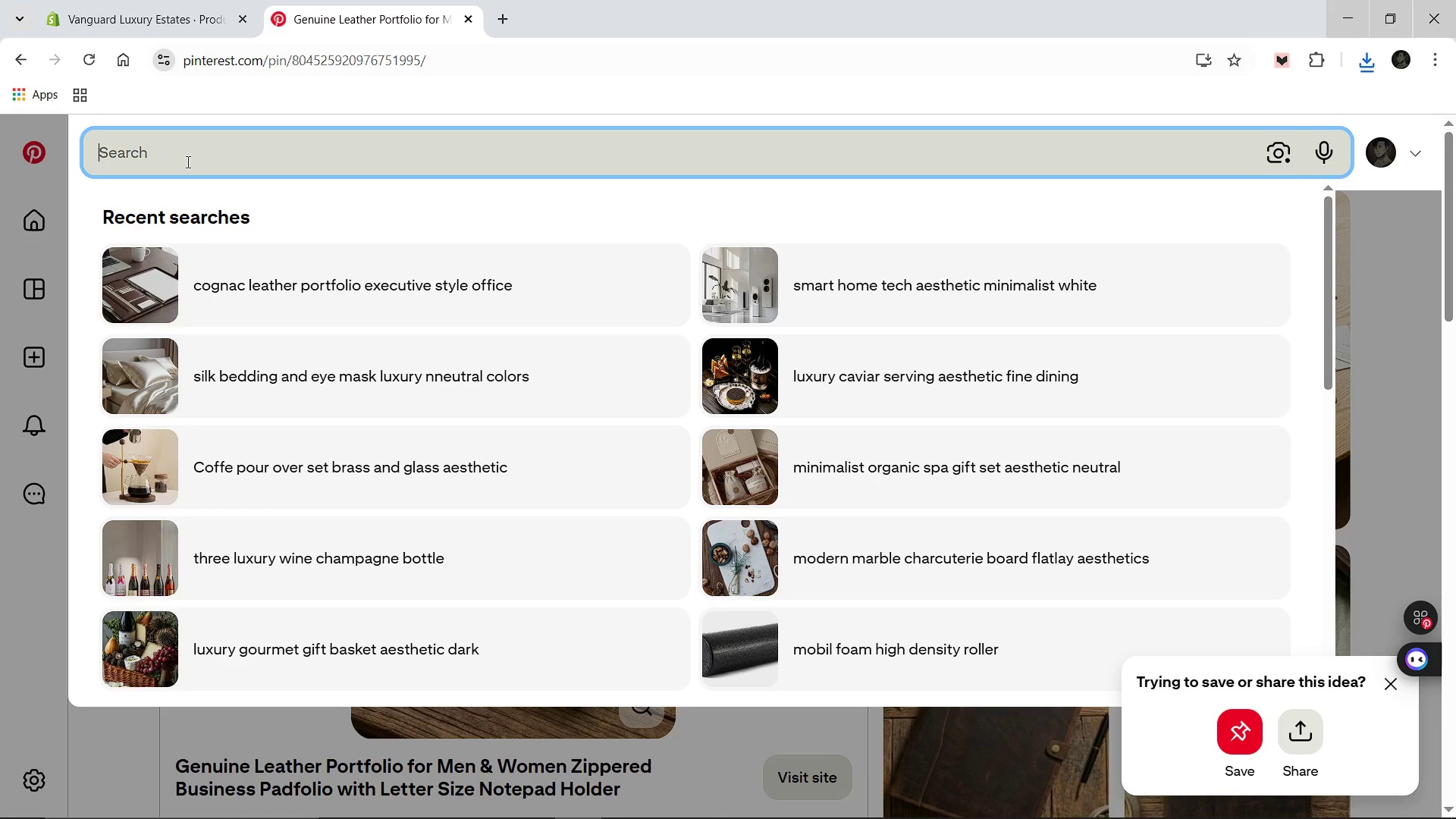 
wait(6.28)
 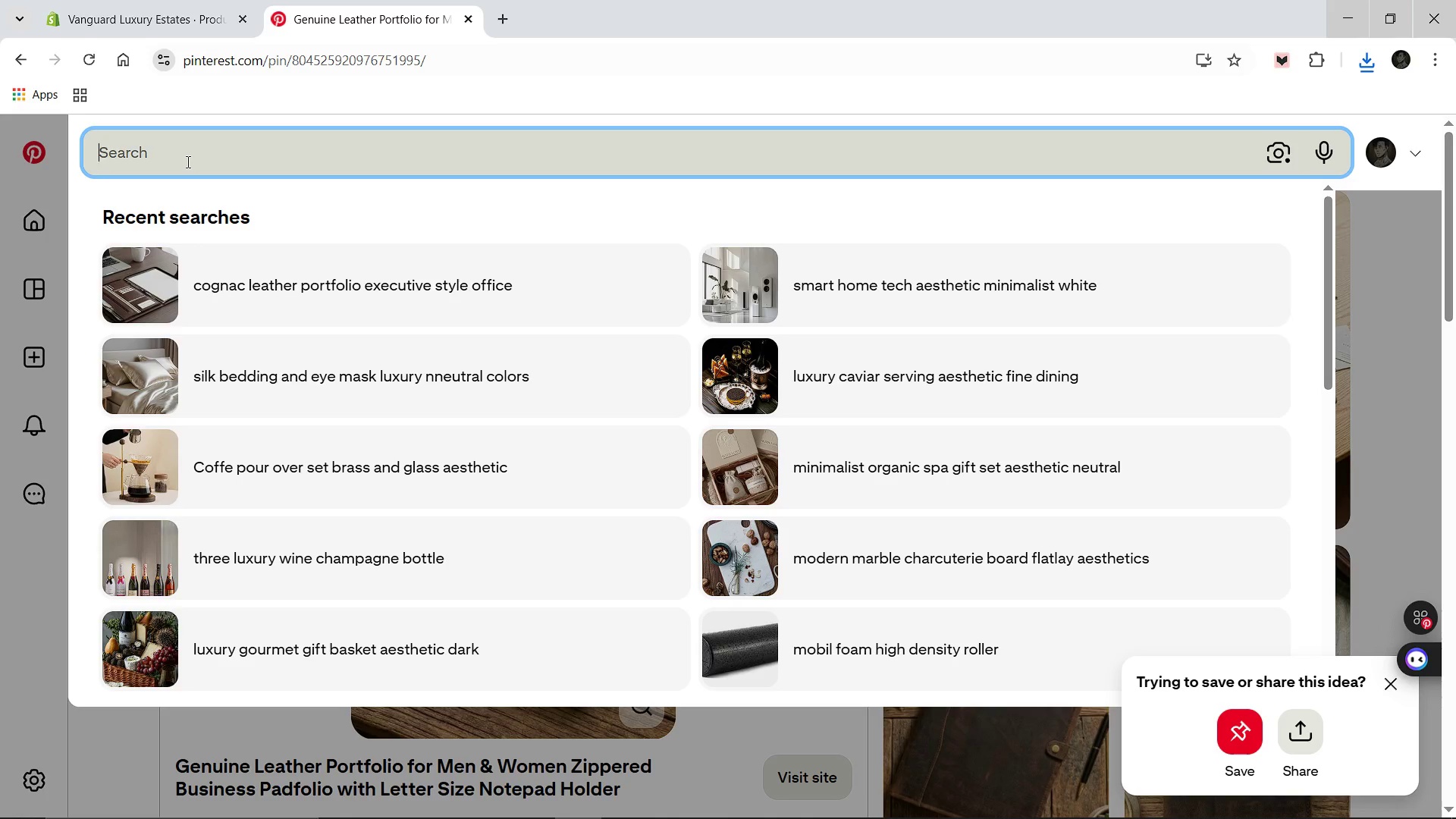 
type(crystal whiskey decanter set luxury bar cart setup)
 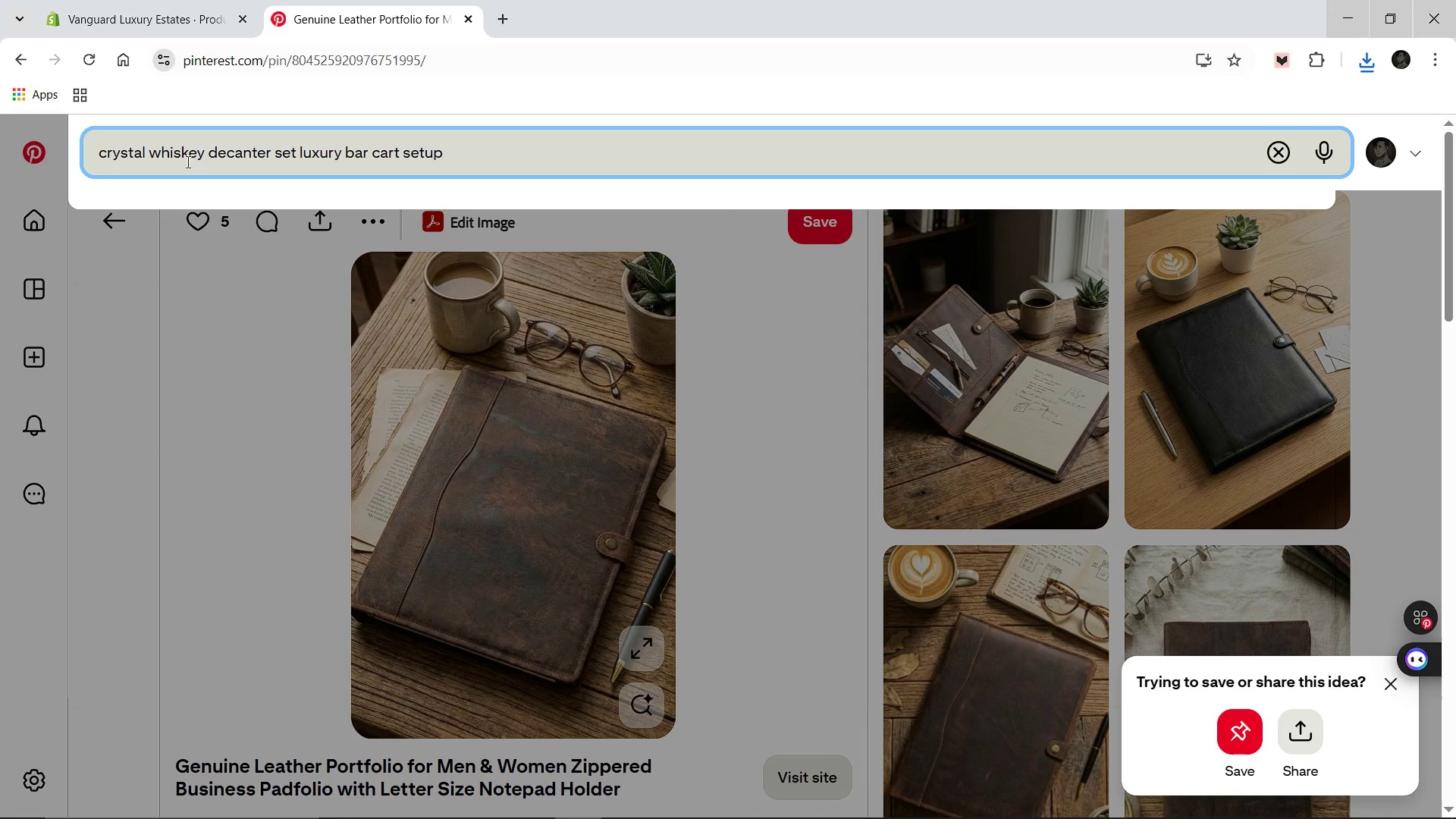 
key(Enter)
 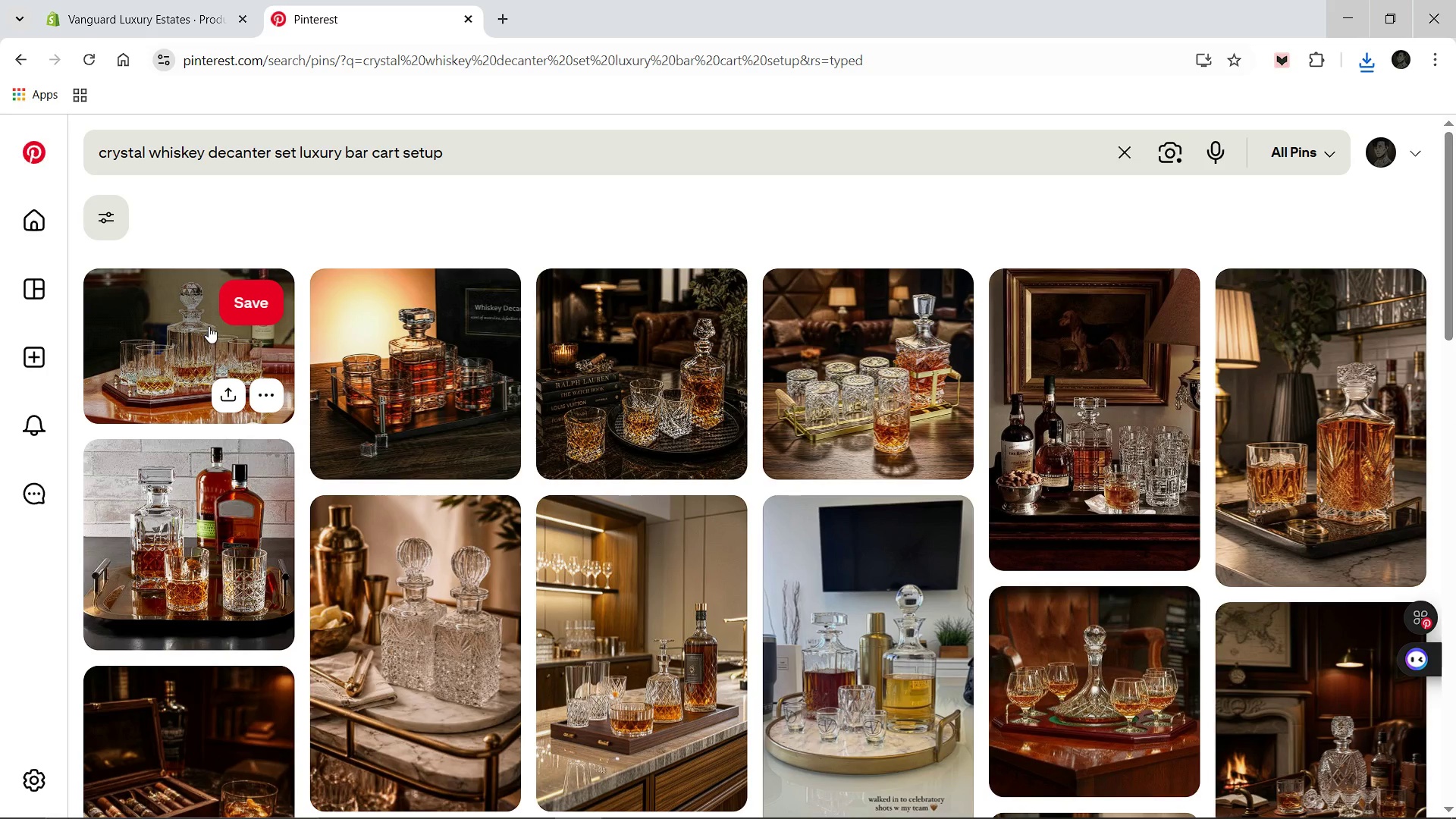 
wait(14.25)
 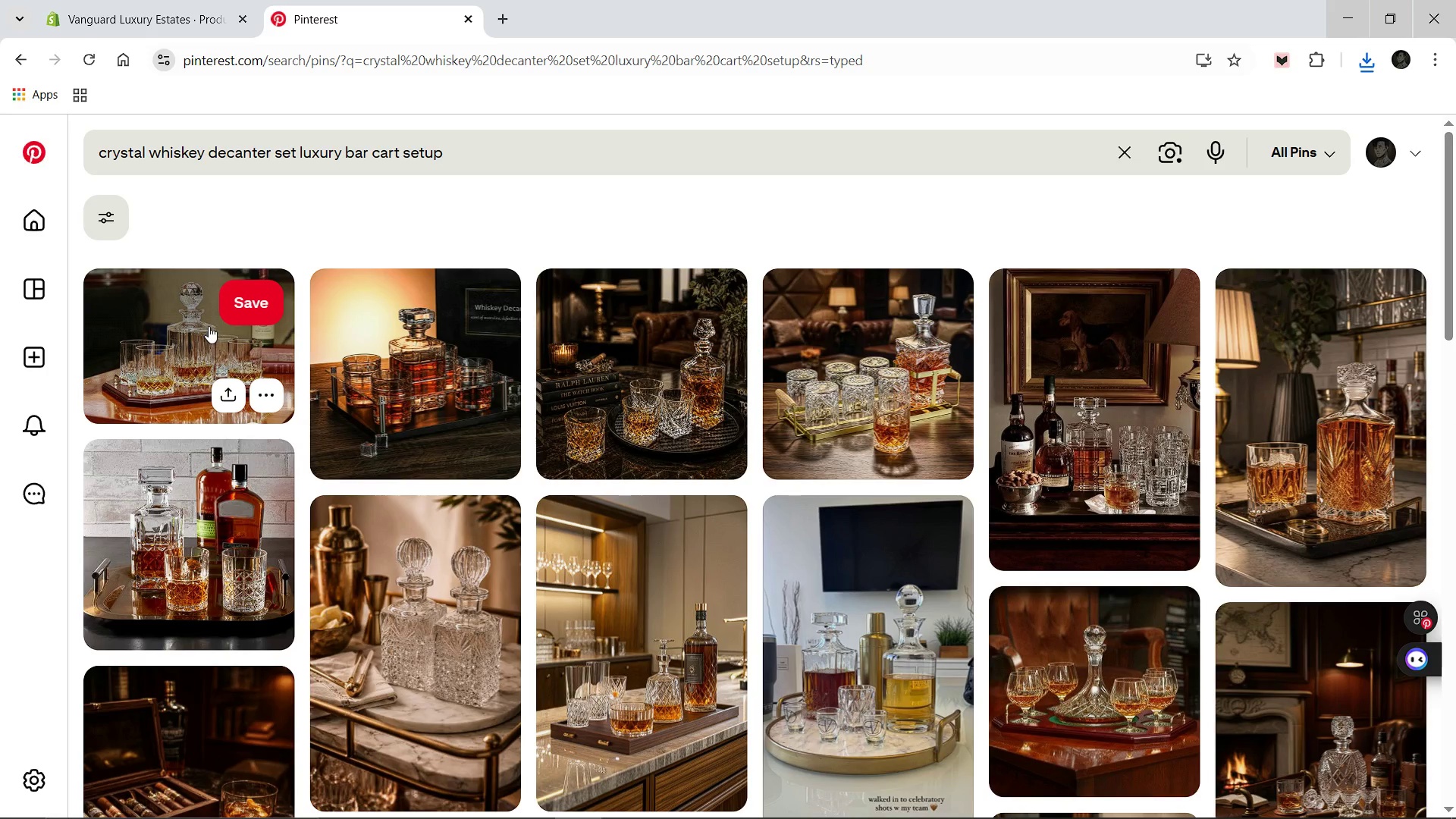 
left_click([868, 375])
 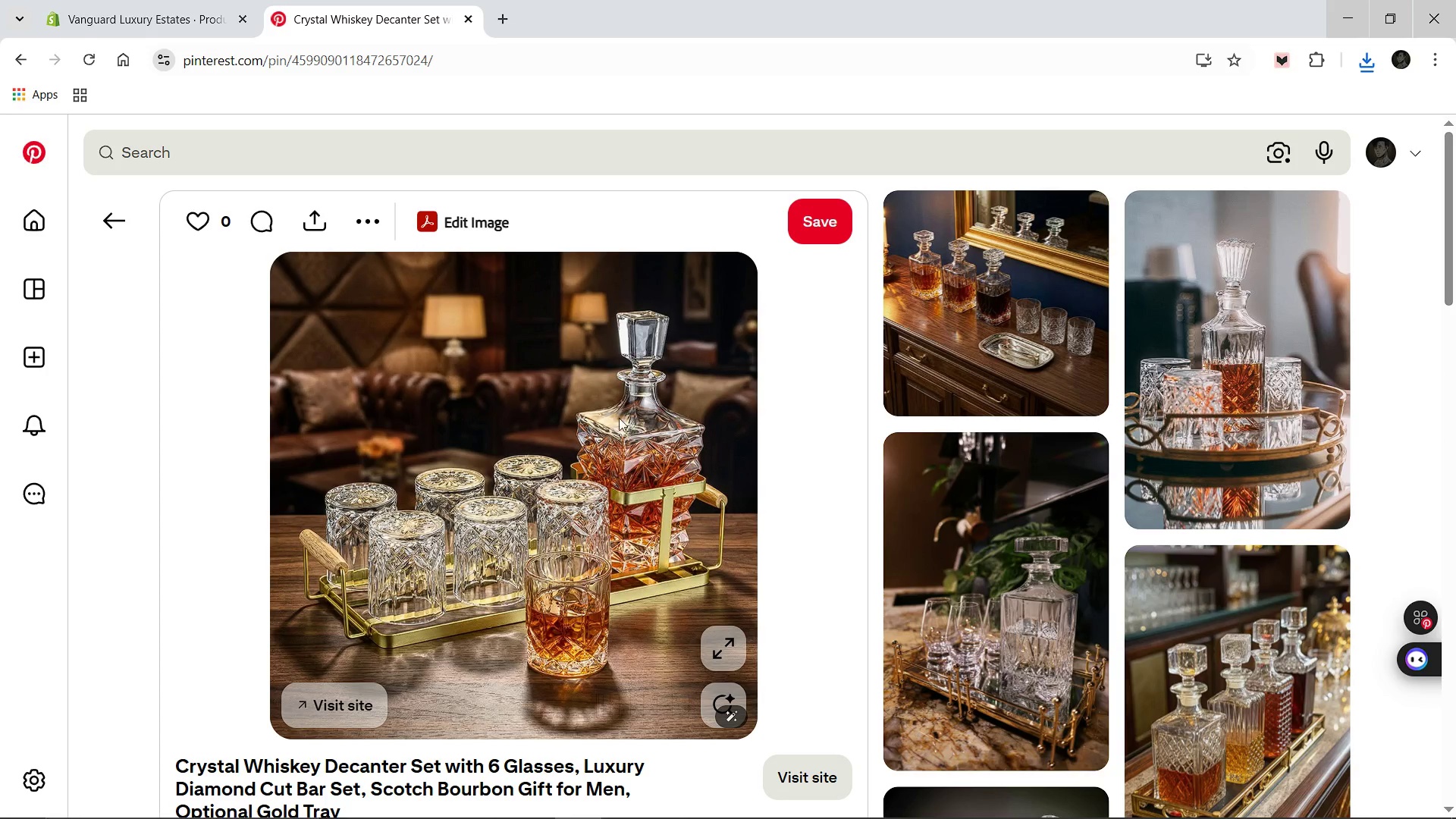 
wait(11.8)
 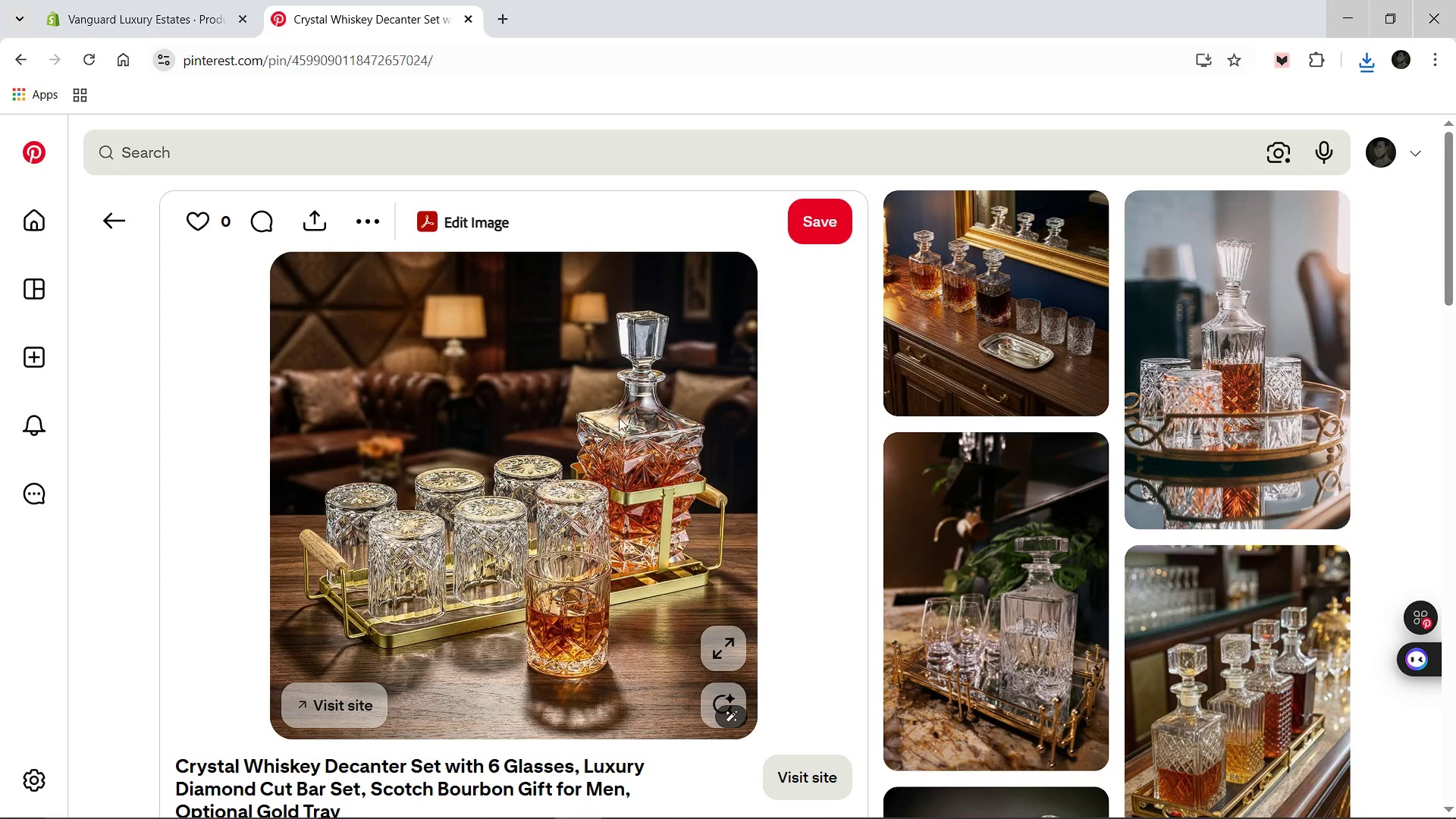 
right_click([572, 416])
 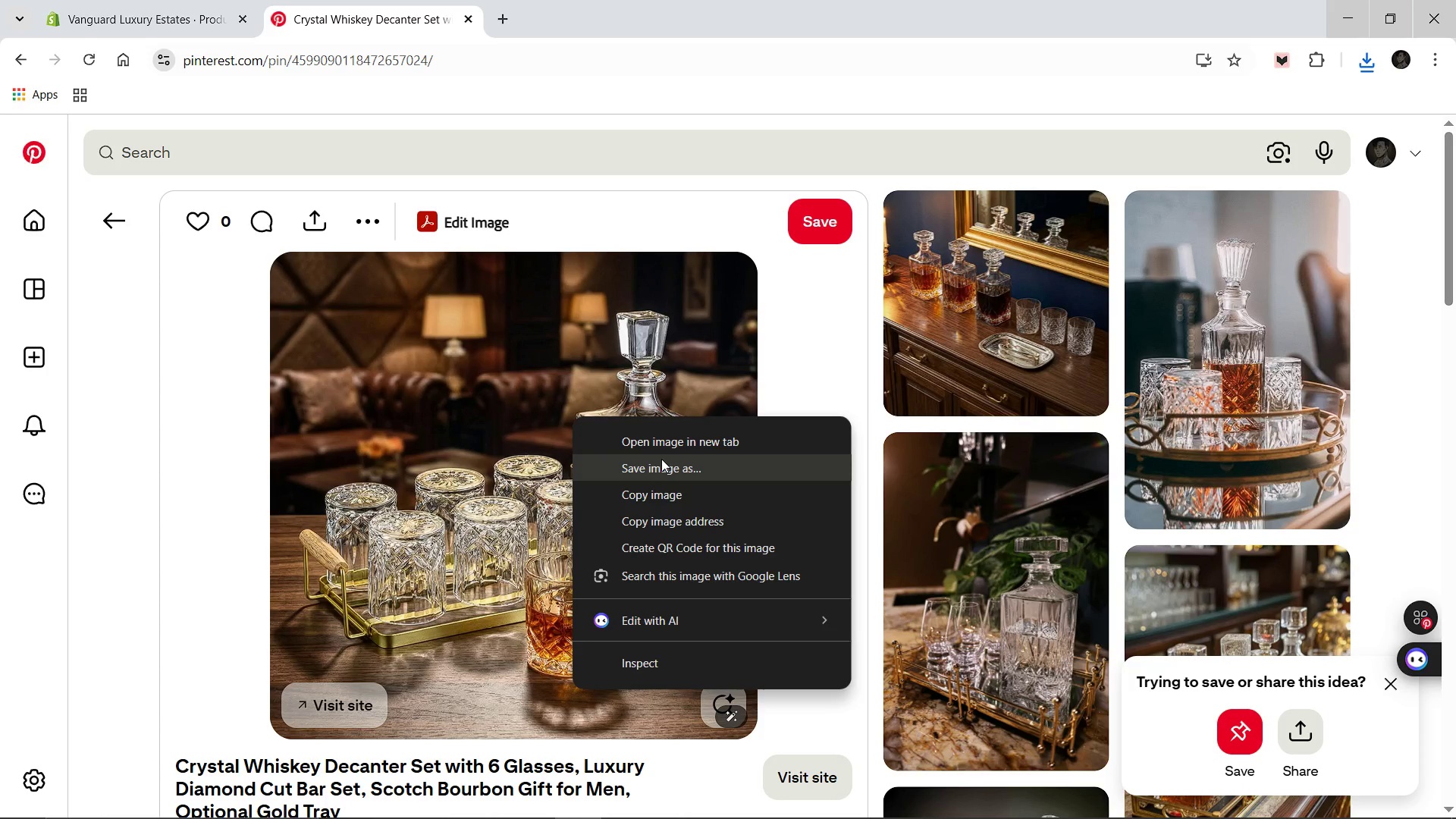 
wait(6.45)
 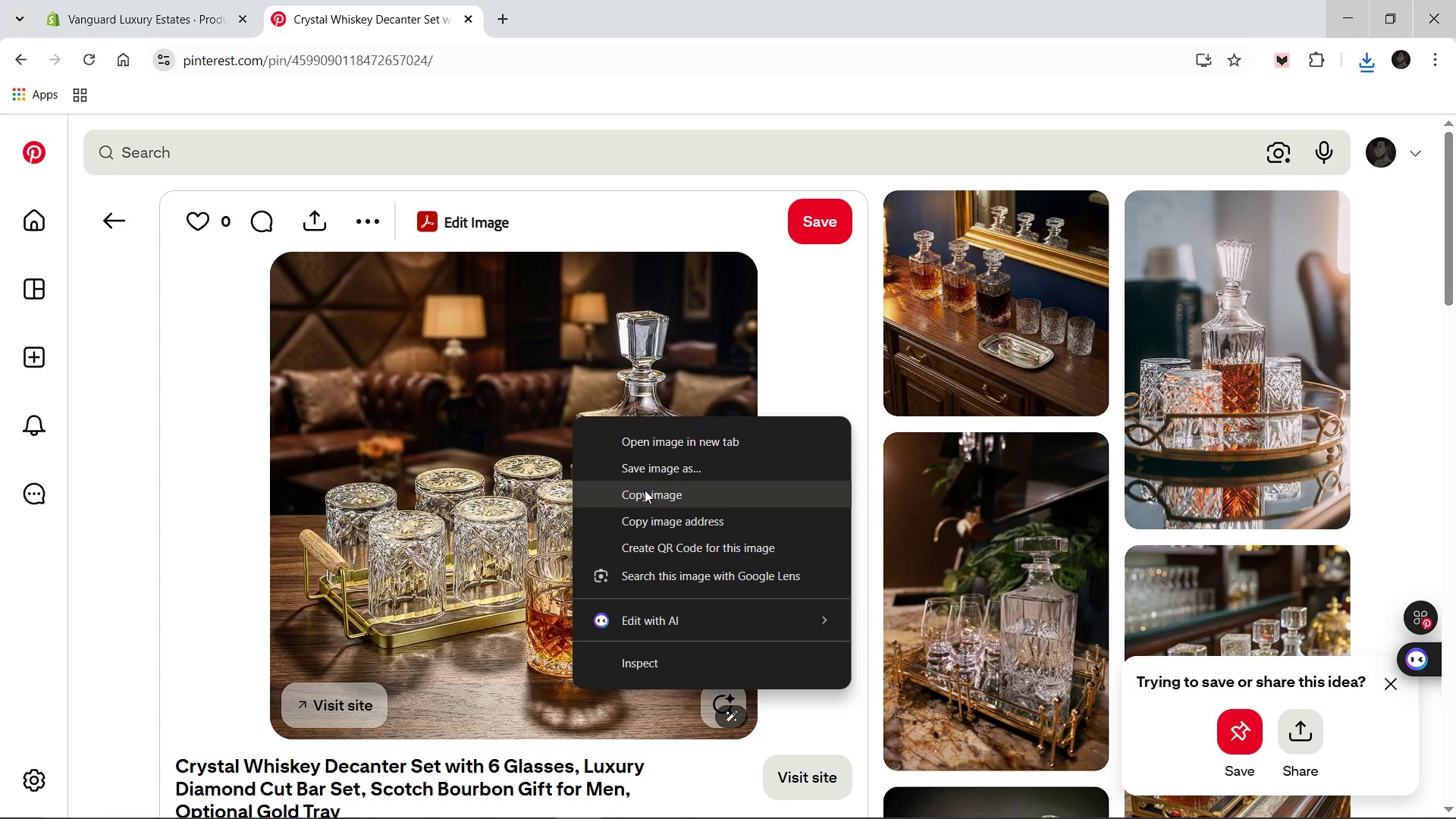 
left_click([661, 459])
 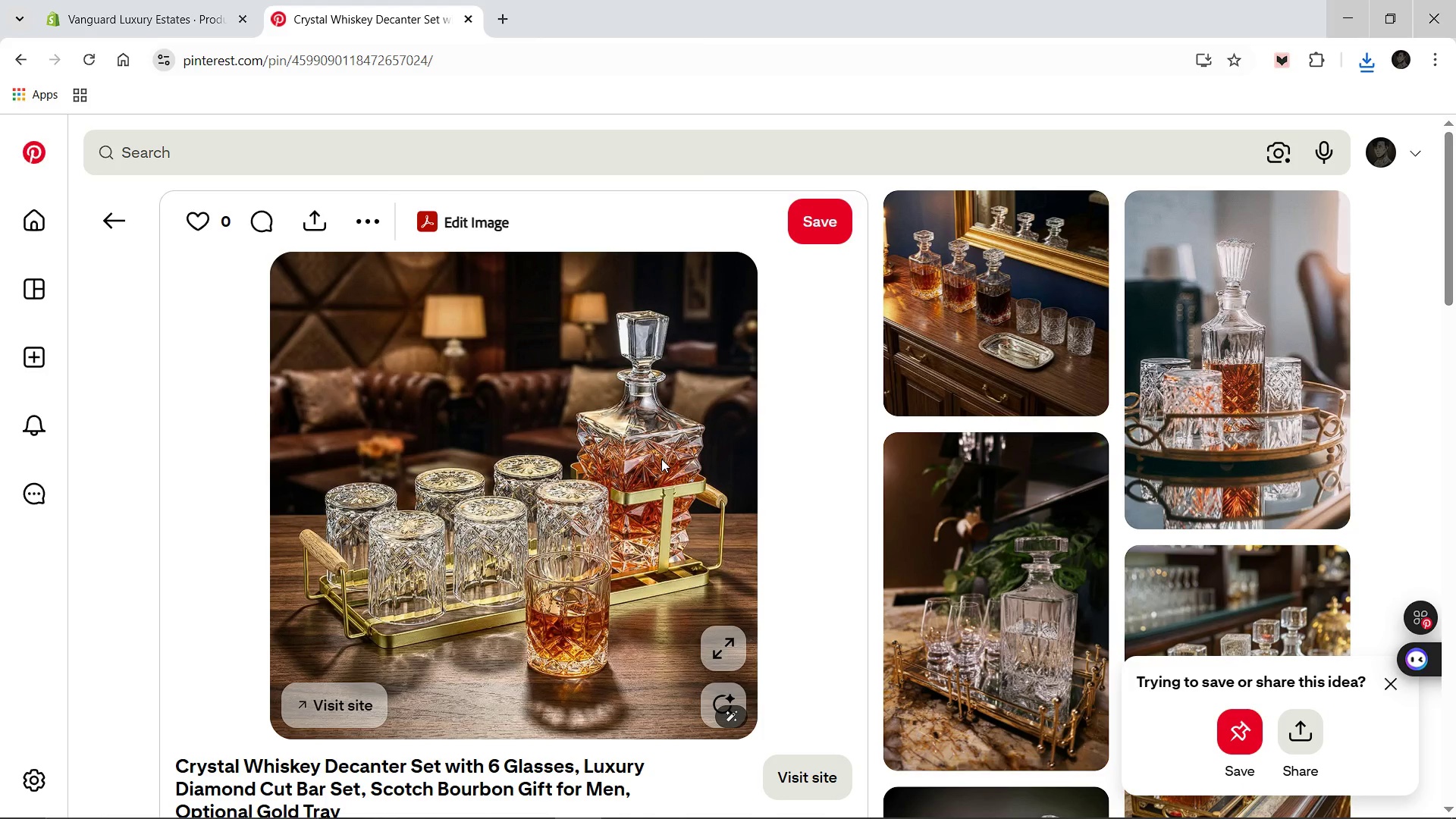 
wait(6.53)
 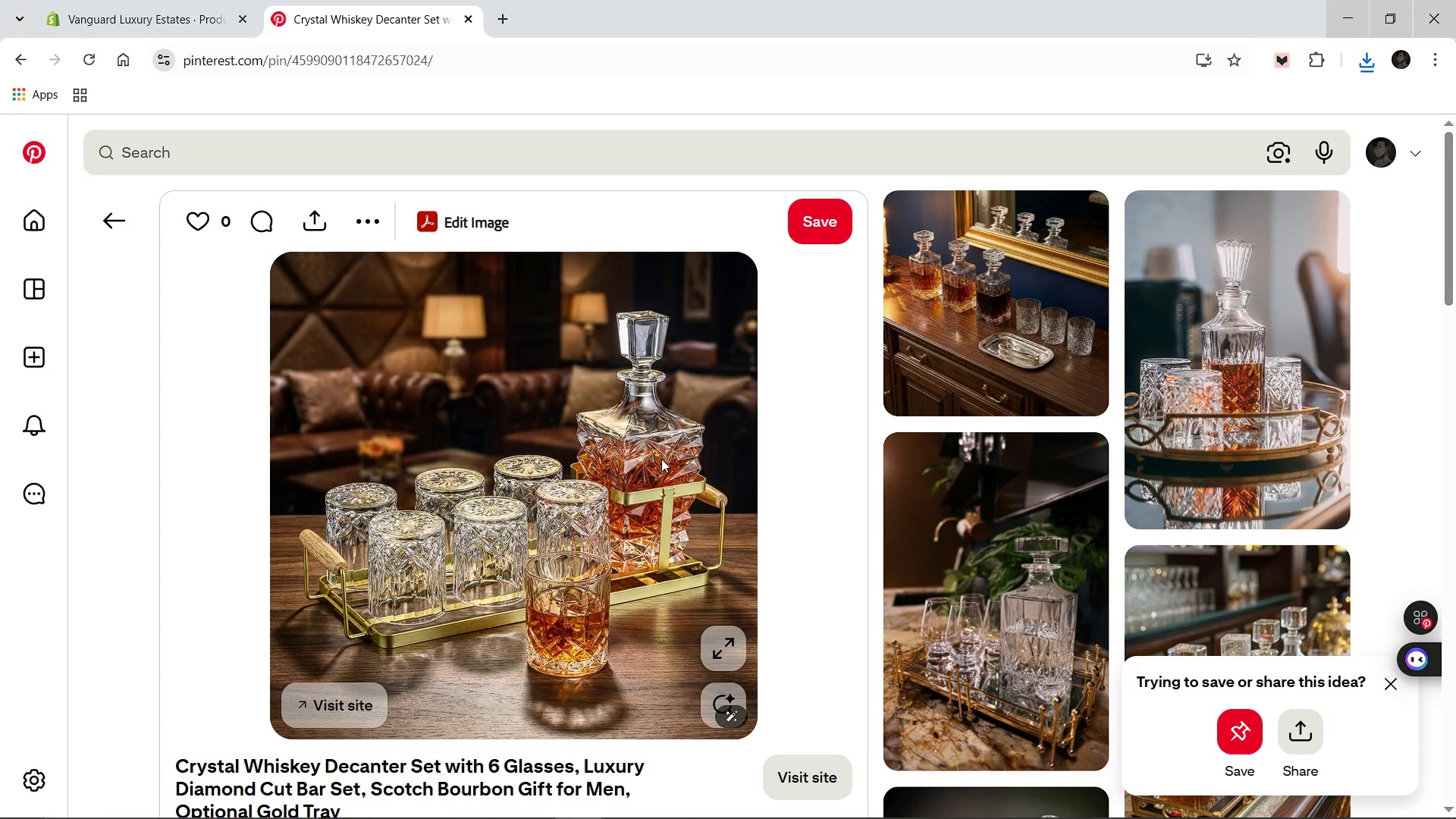 
type(Crystal-Decanter-Set)
 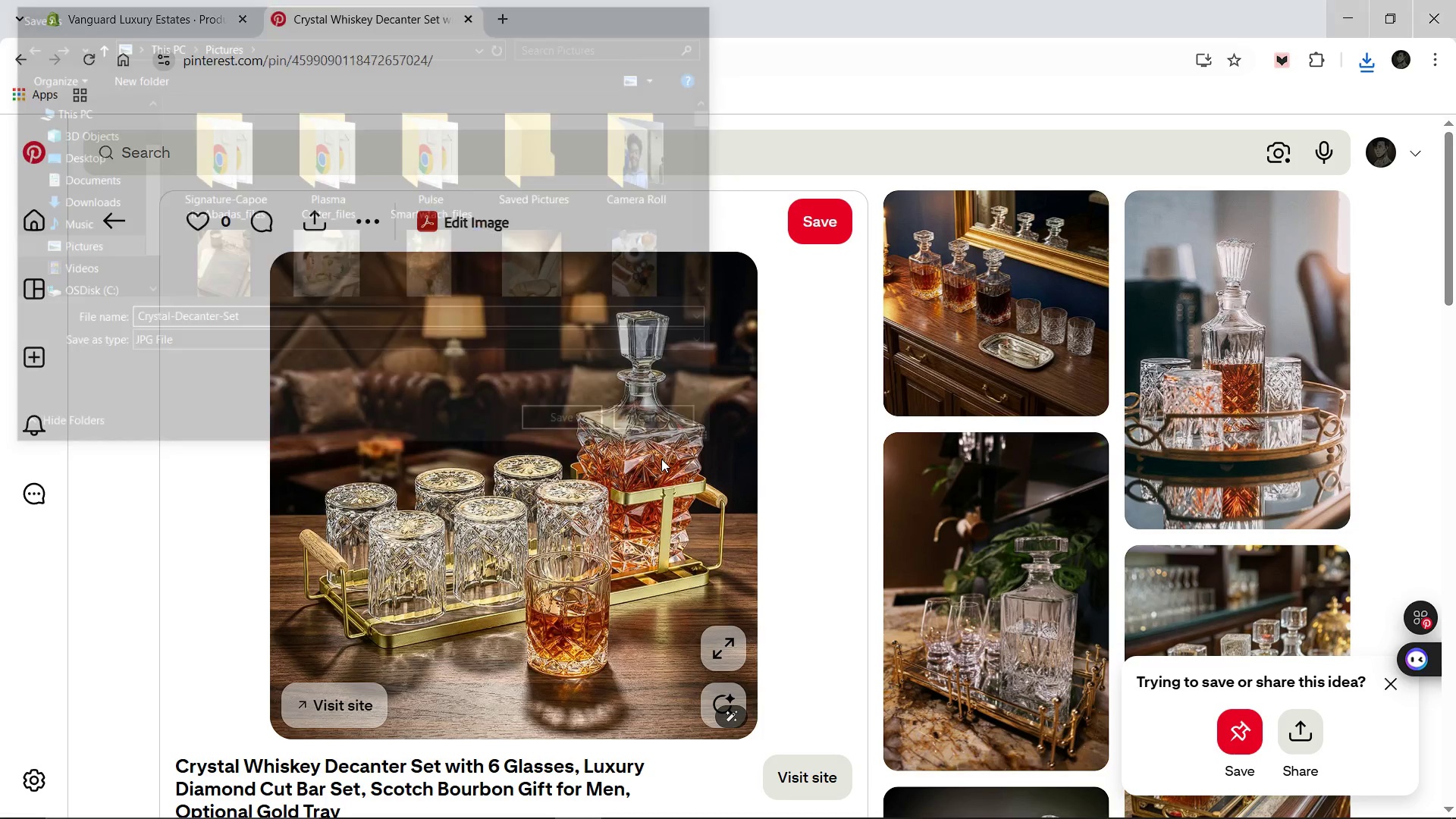 
 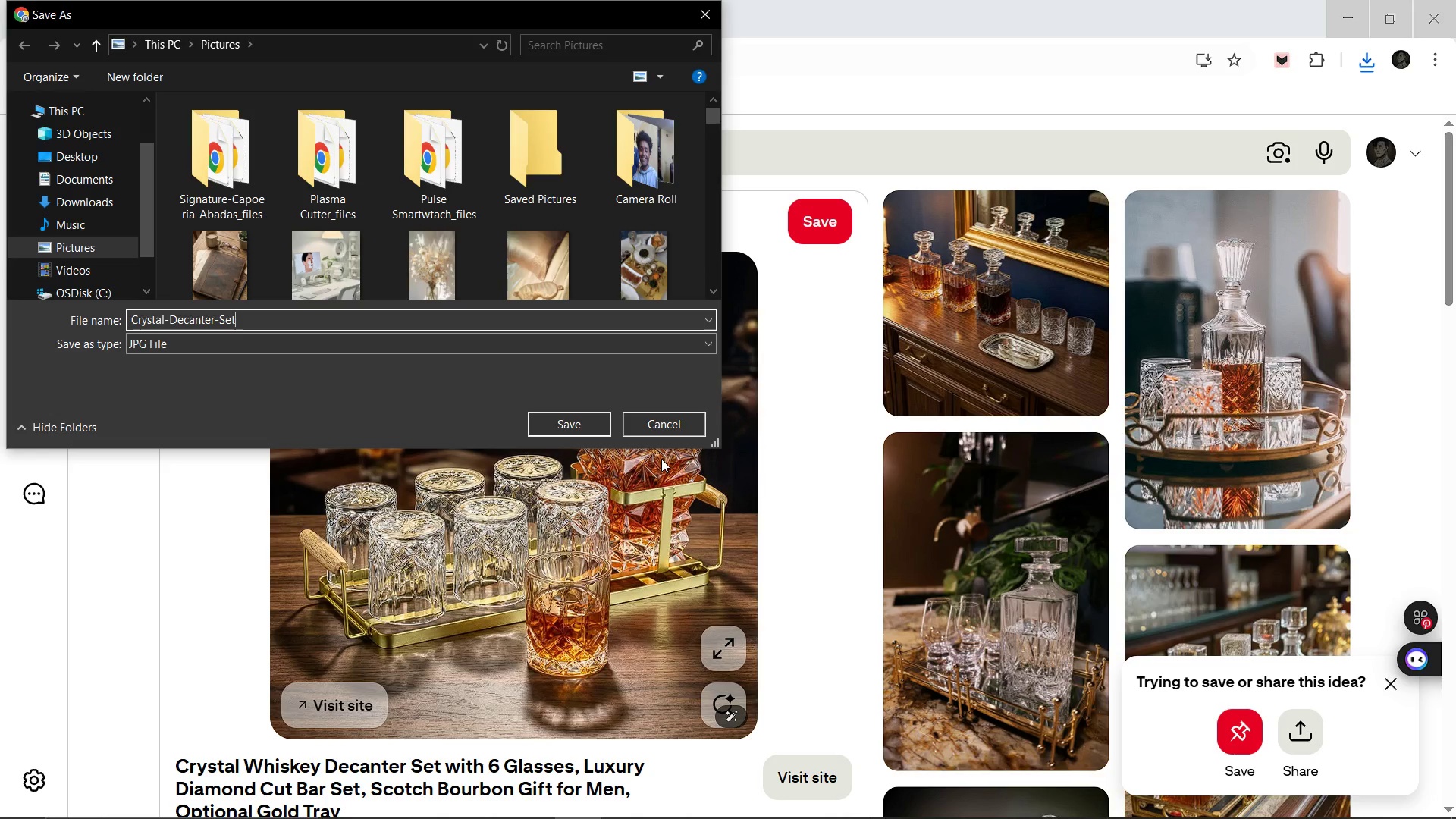 
key(Enter)
 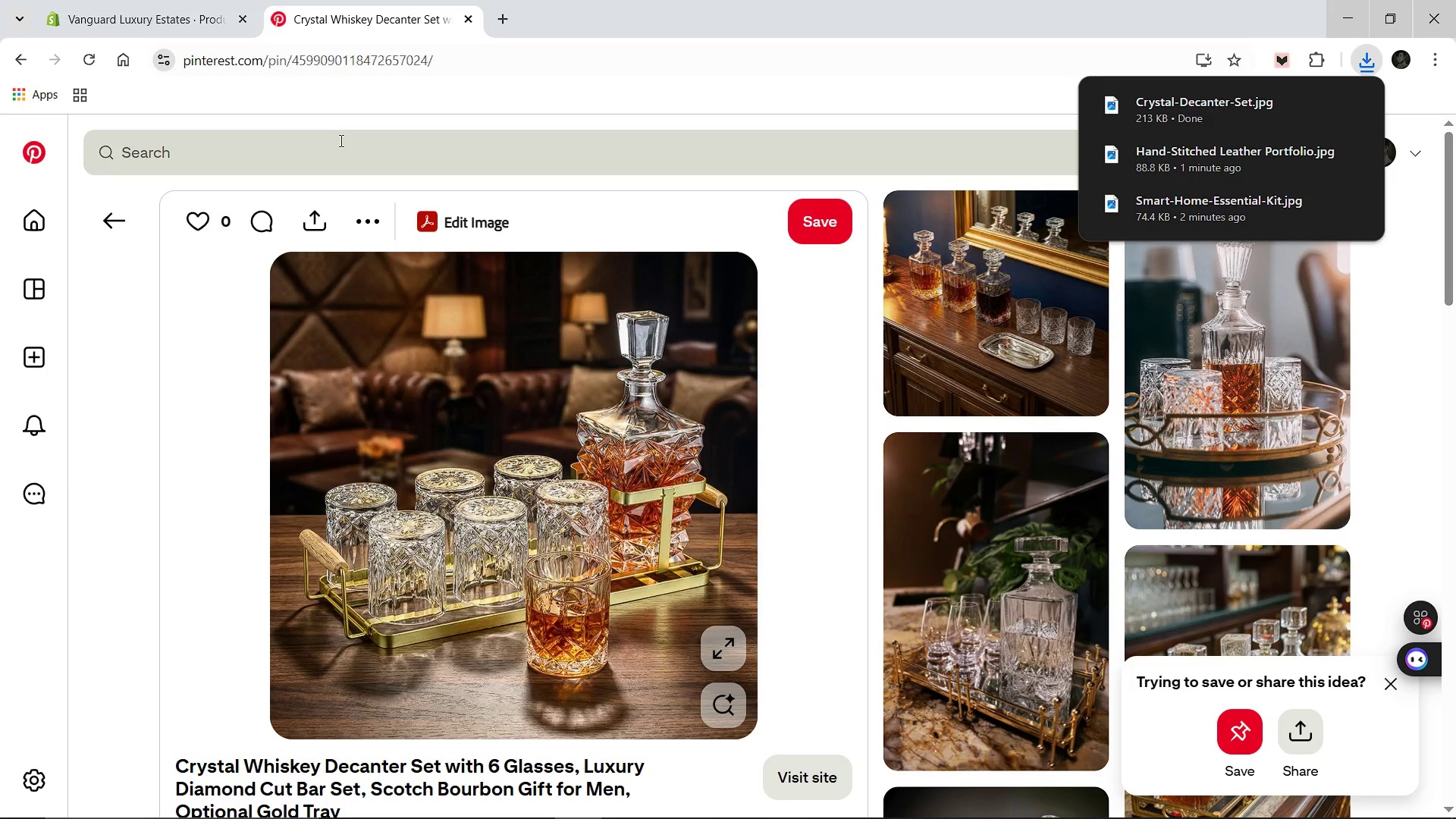 
left_click([337, 146])
 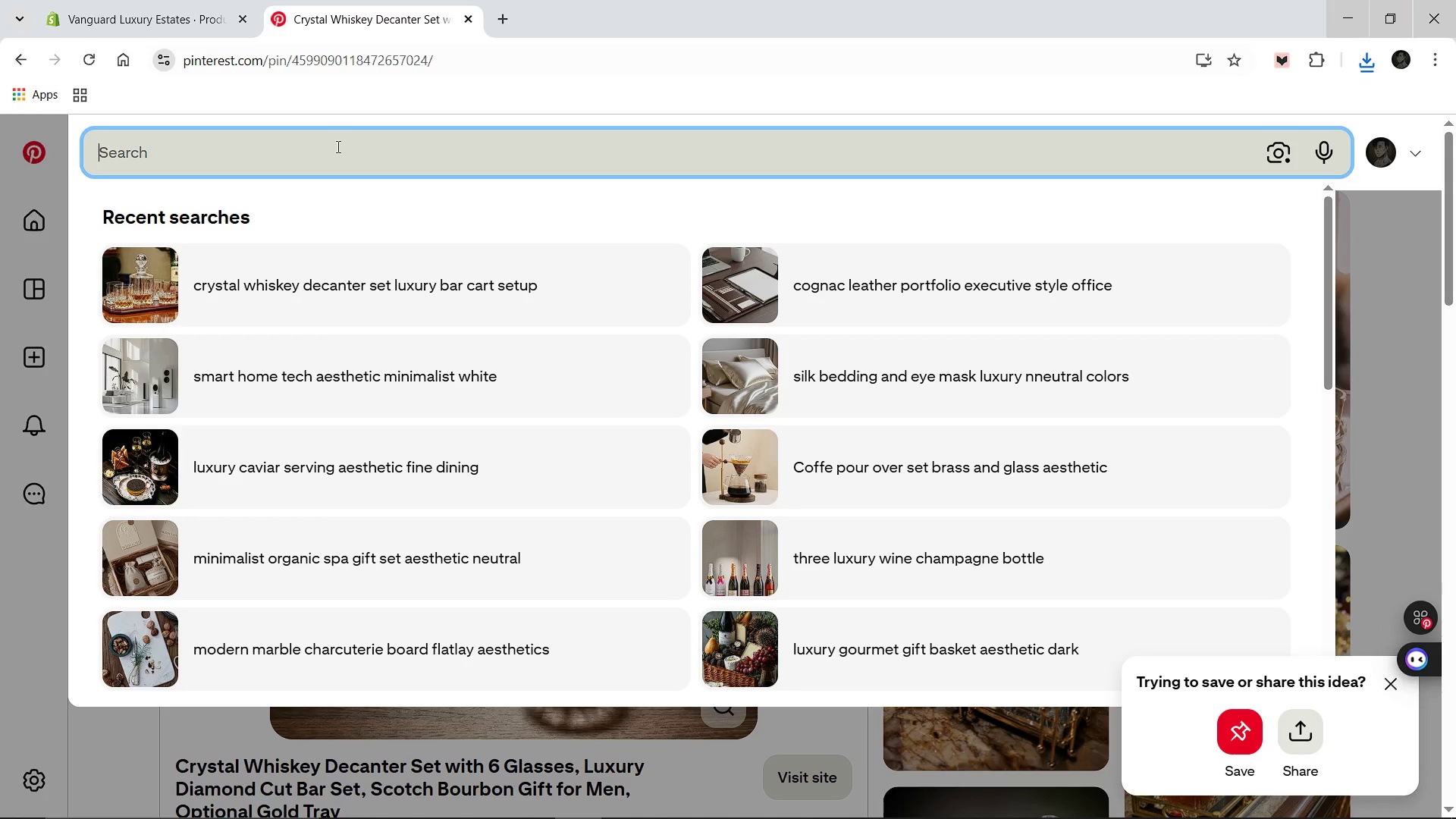 
type(cashmere throw blanket draped over modern neutral sog)
key(Backspace)
type(fa)
 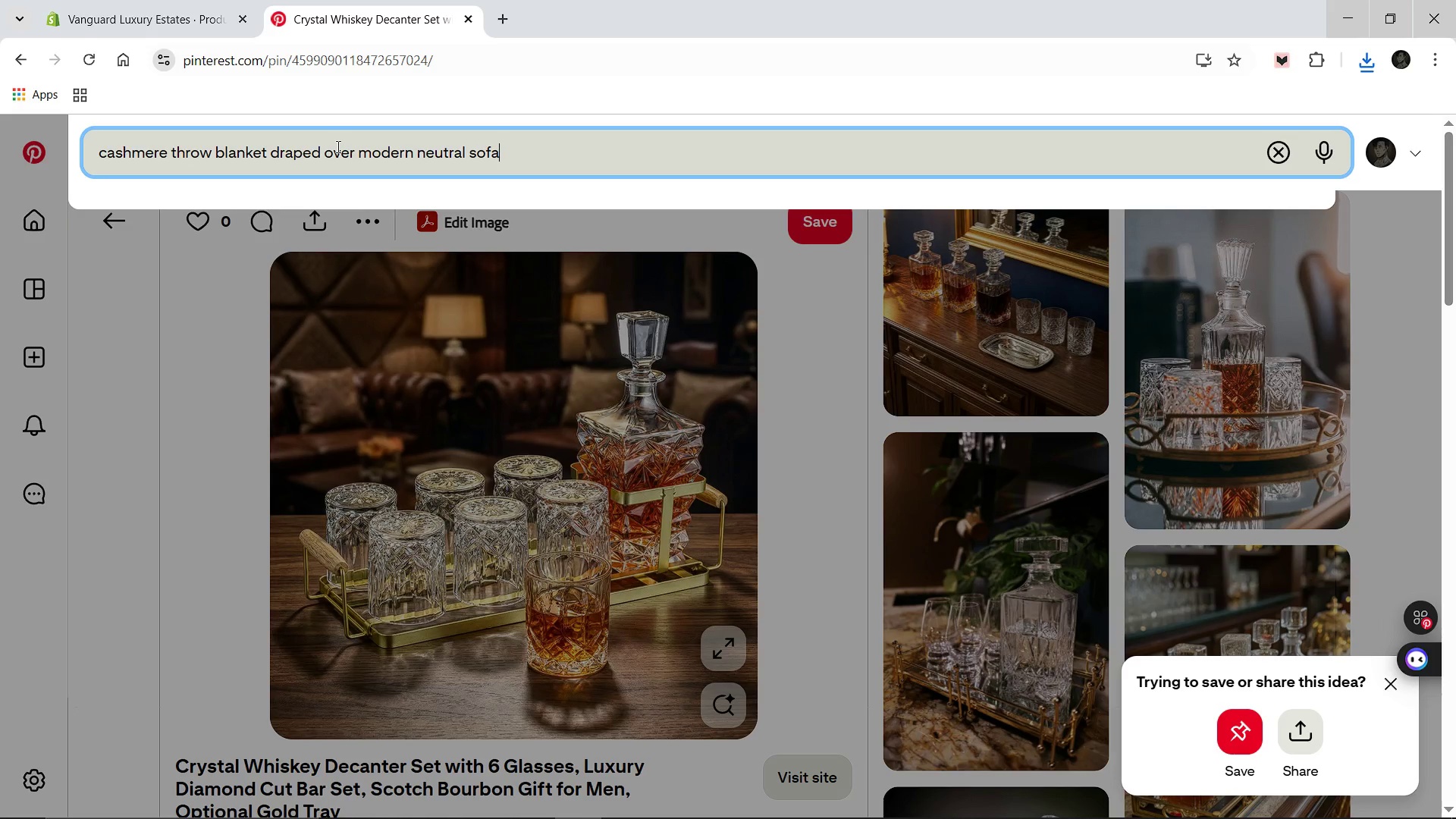 
key(Enter)
 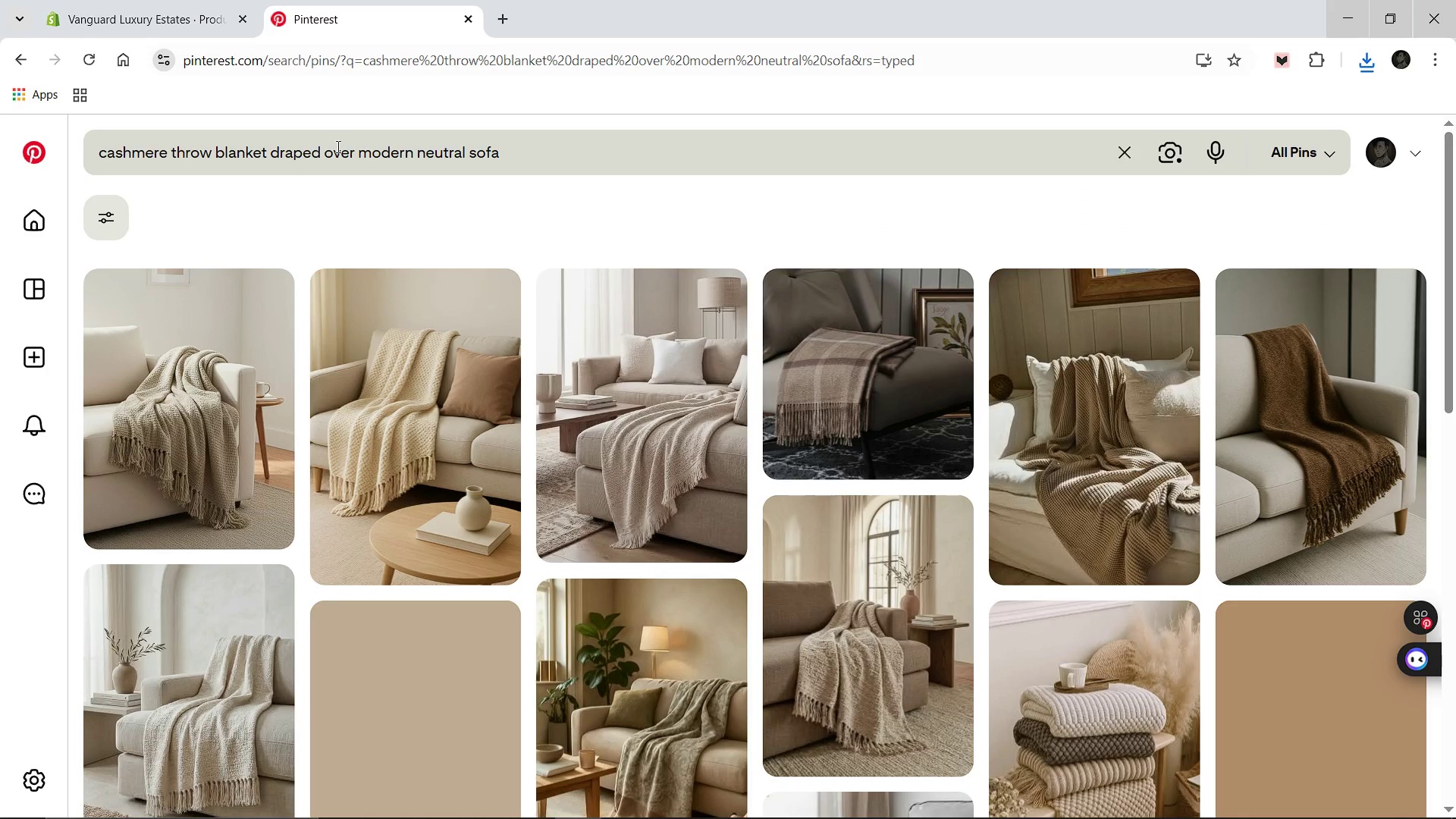 
wait(9.72)
 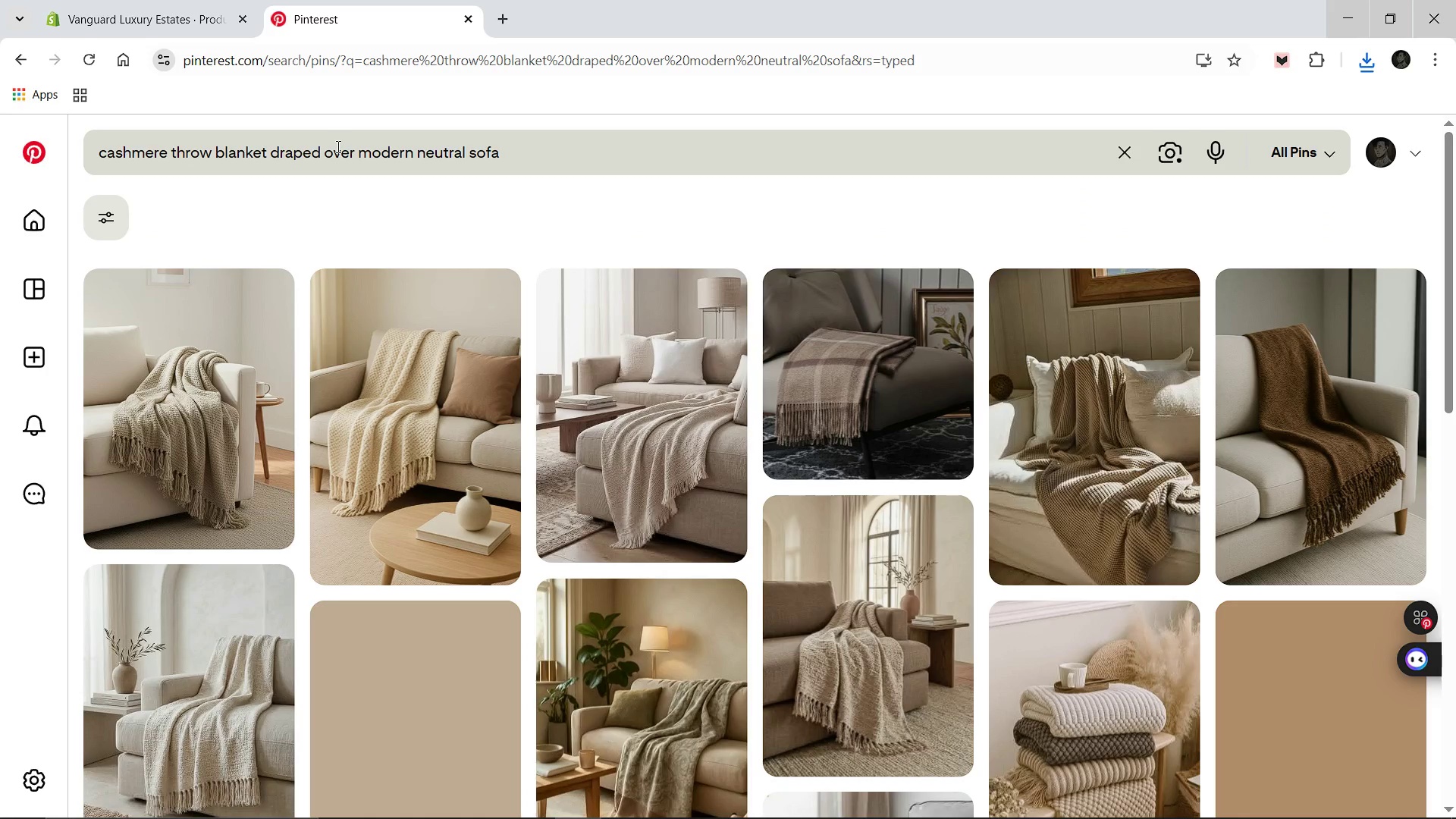 
scroll: coordinate [689, 460], scroll_direction: down, amount: 4.0
 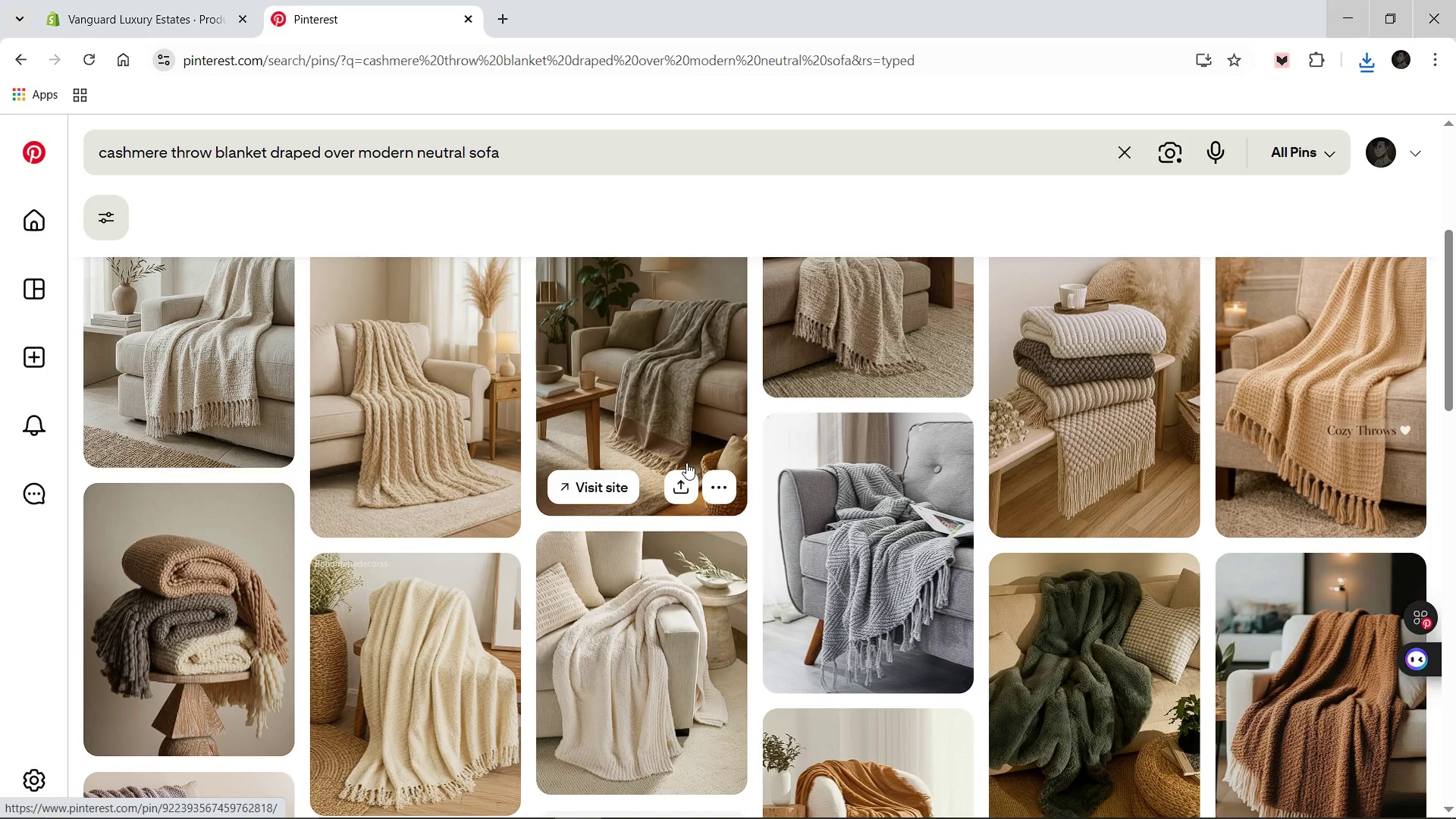 
scroll: coordinate [686, 463], scroll_direction: up, amount: 6.0
 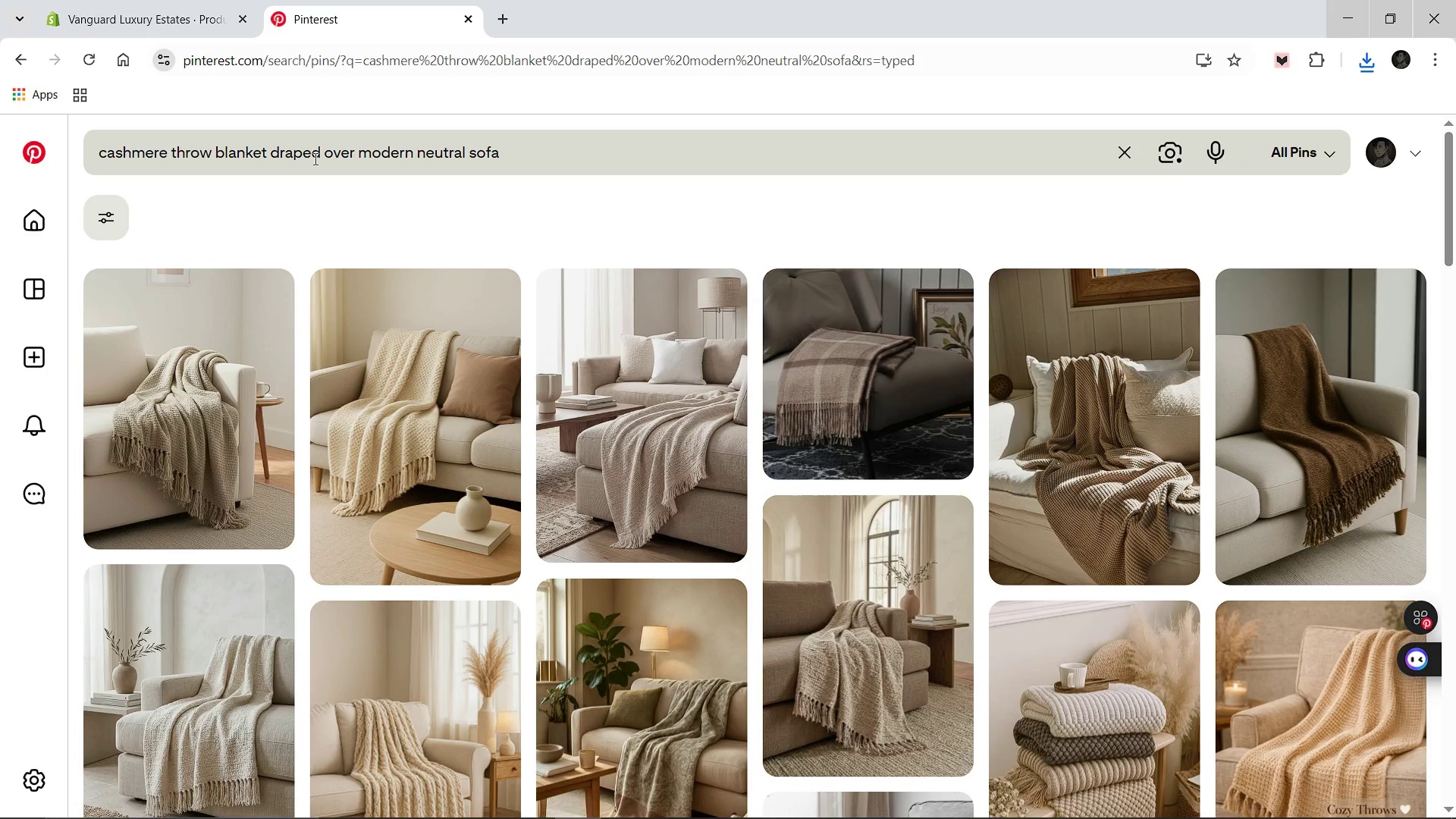 
wait(7.69)
 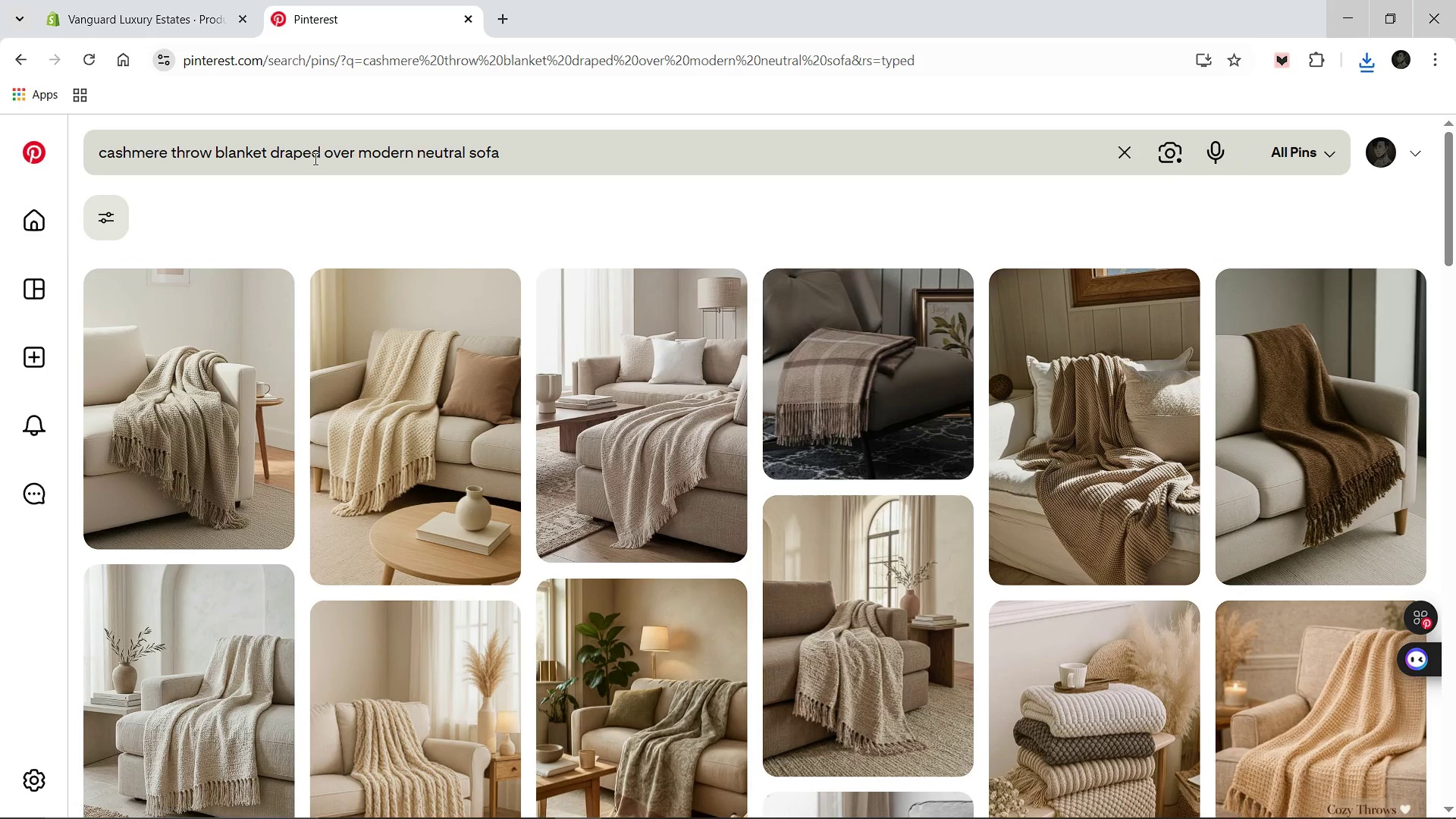 
left_click([826, 370])
 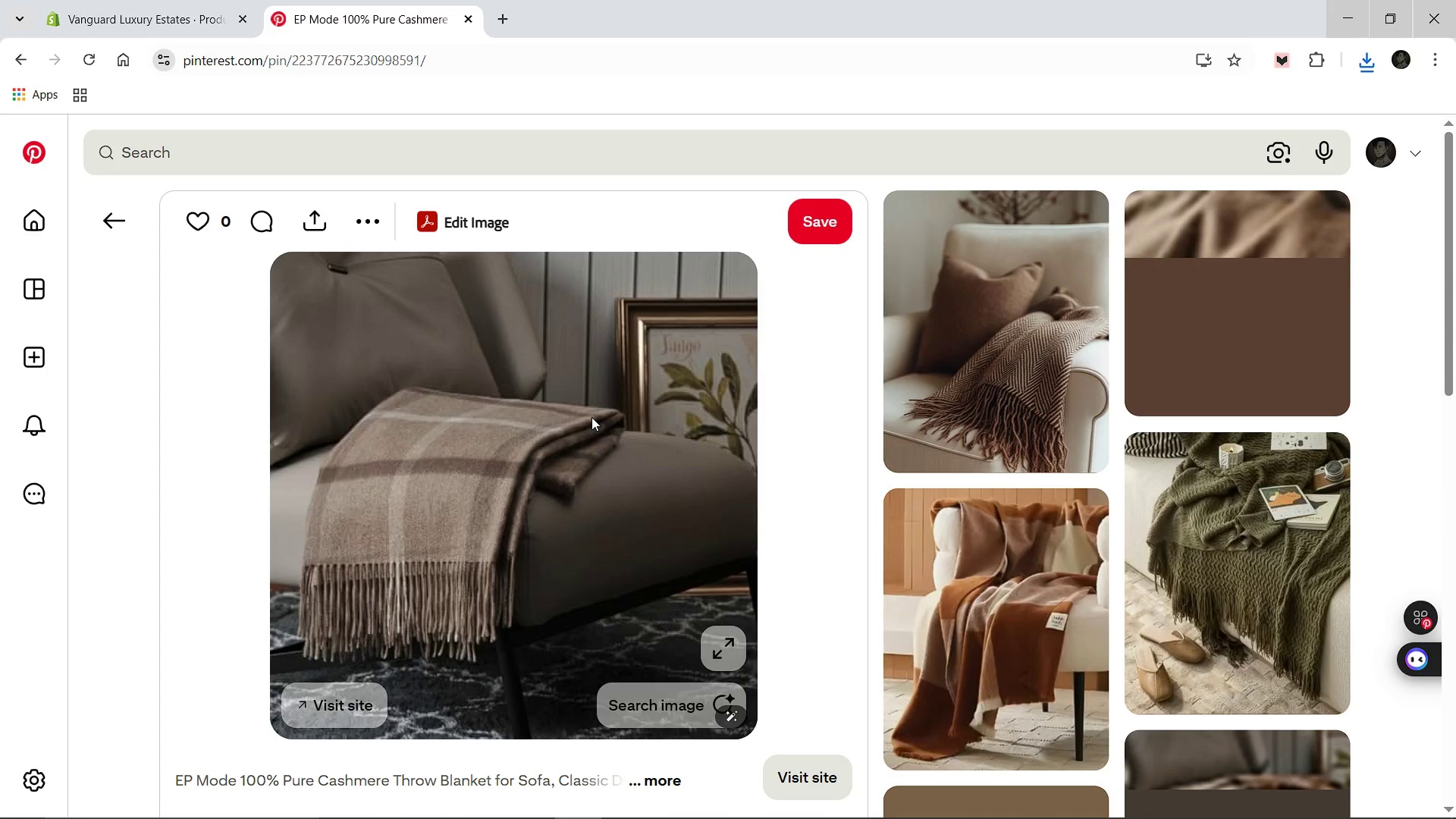 
wait(5.69)
 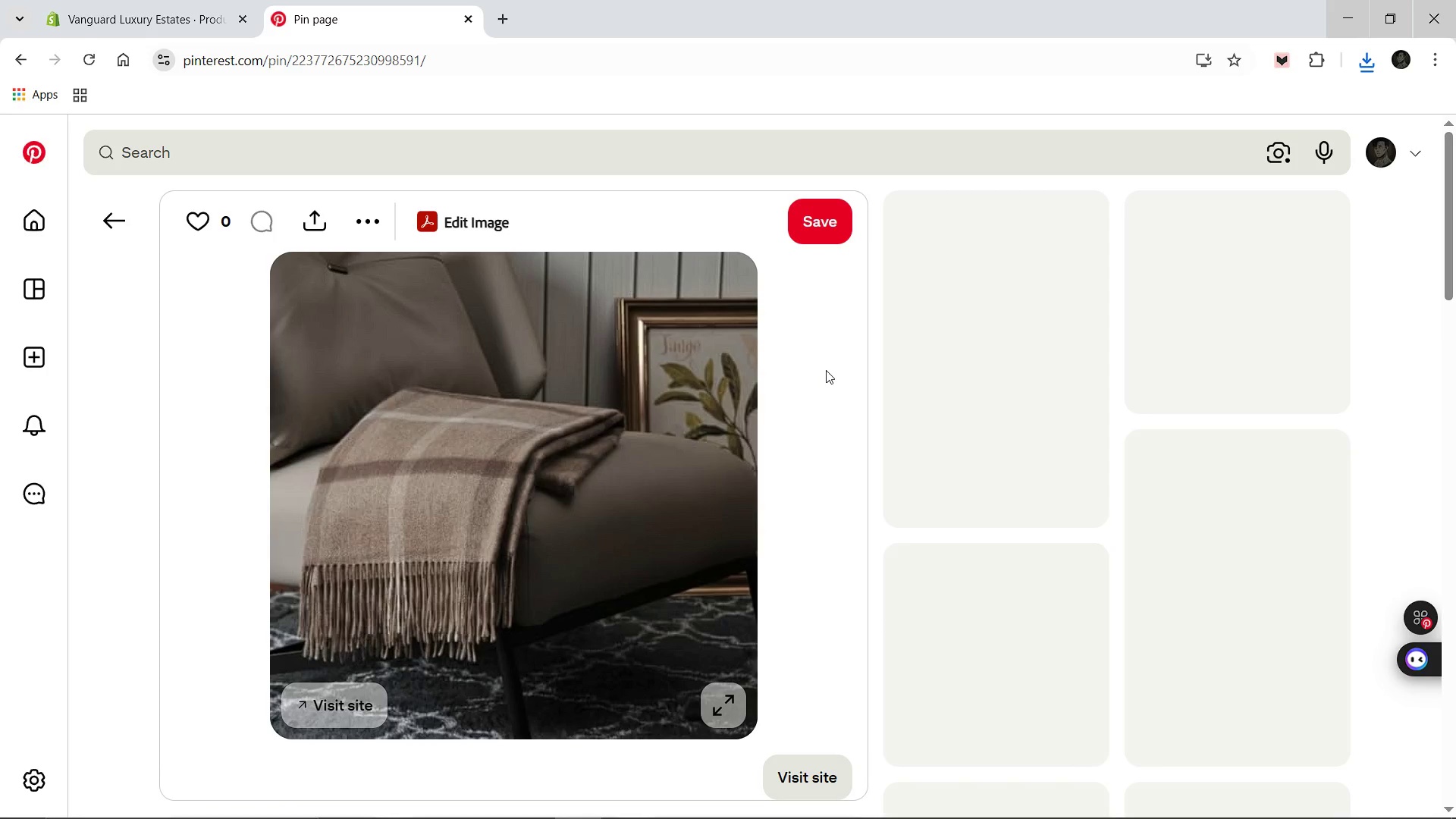 
left_click([1016, 375])
 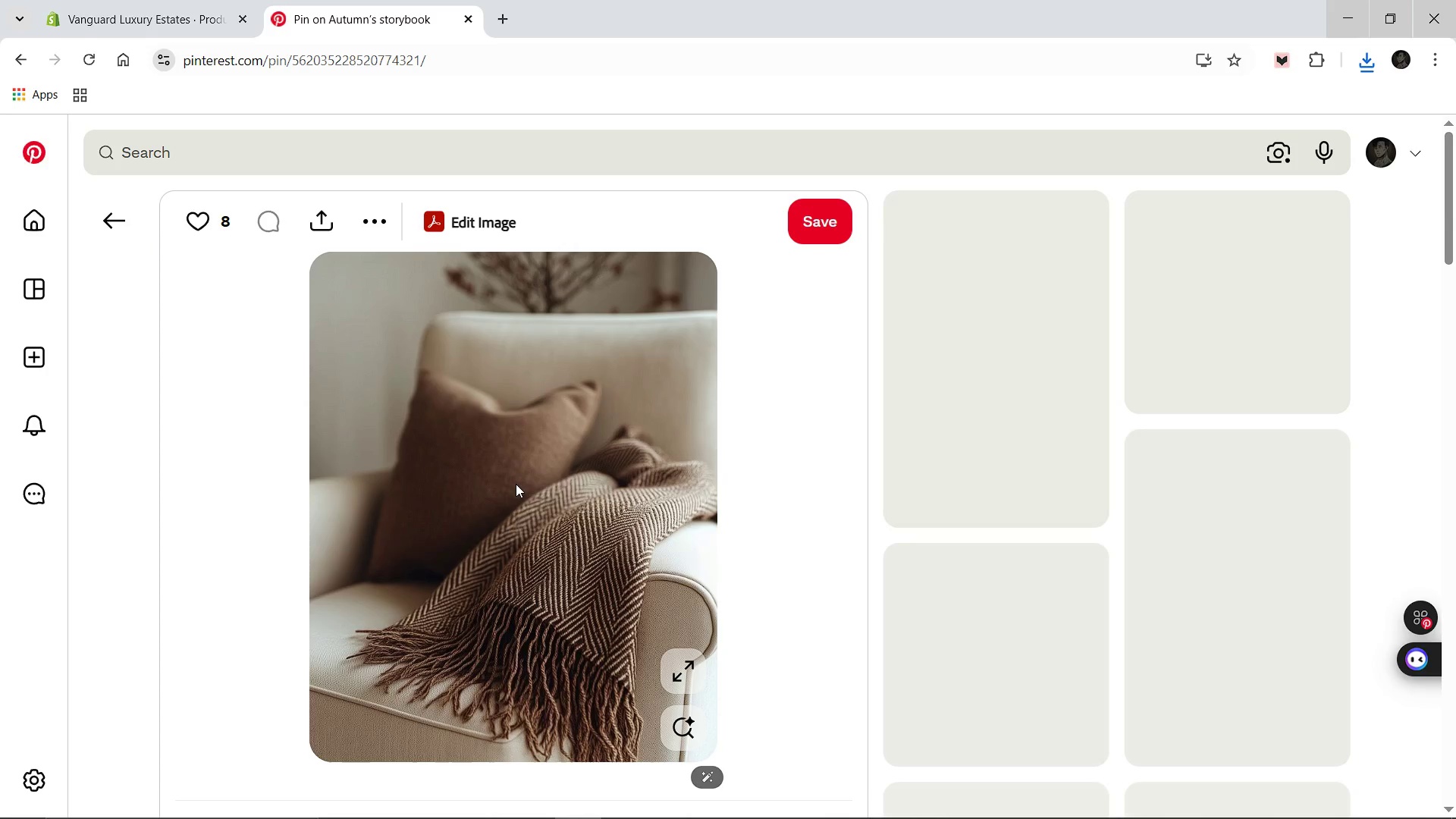 
right_click([516, 484])
 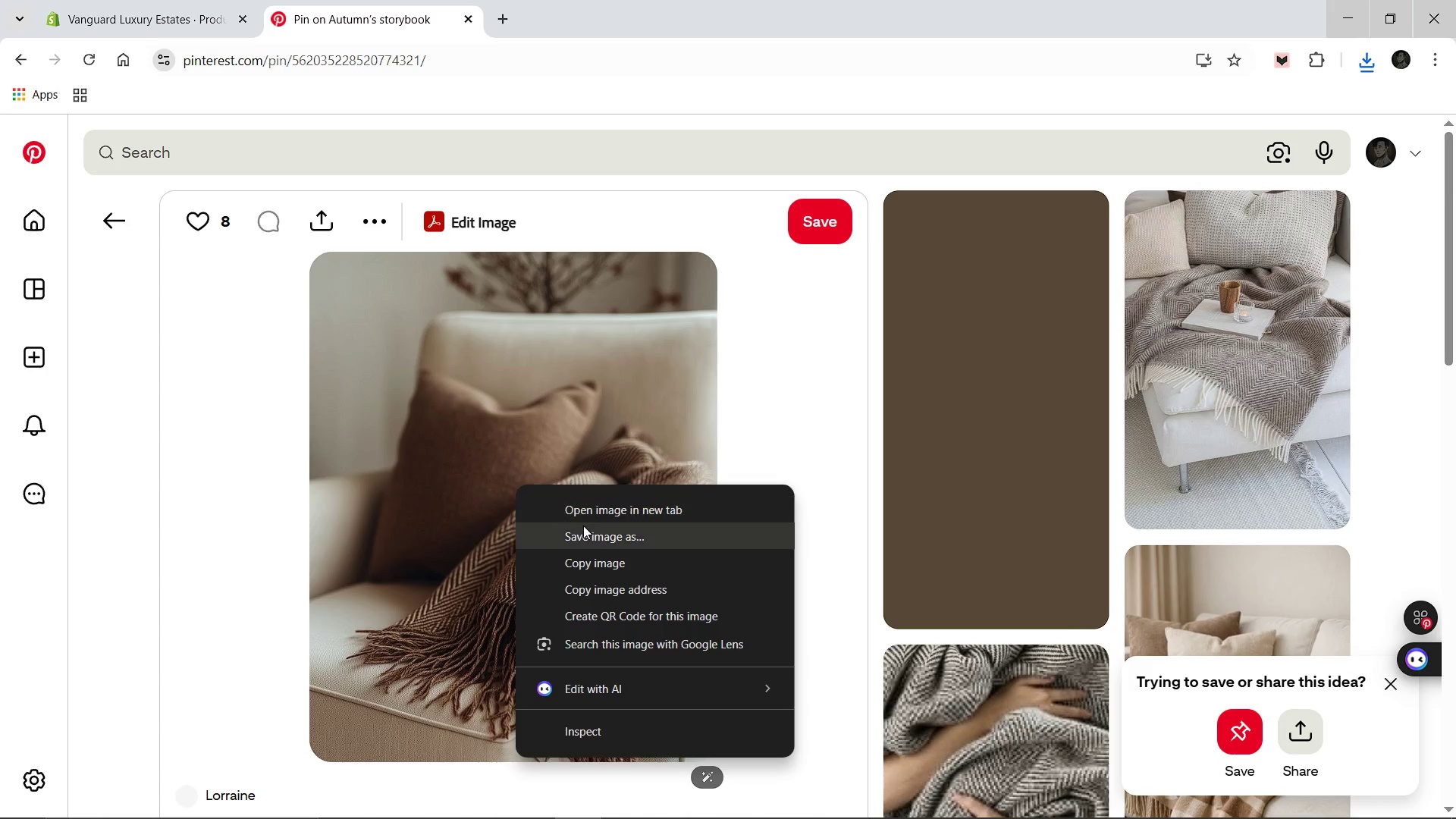 
left_click([583, 526])
 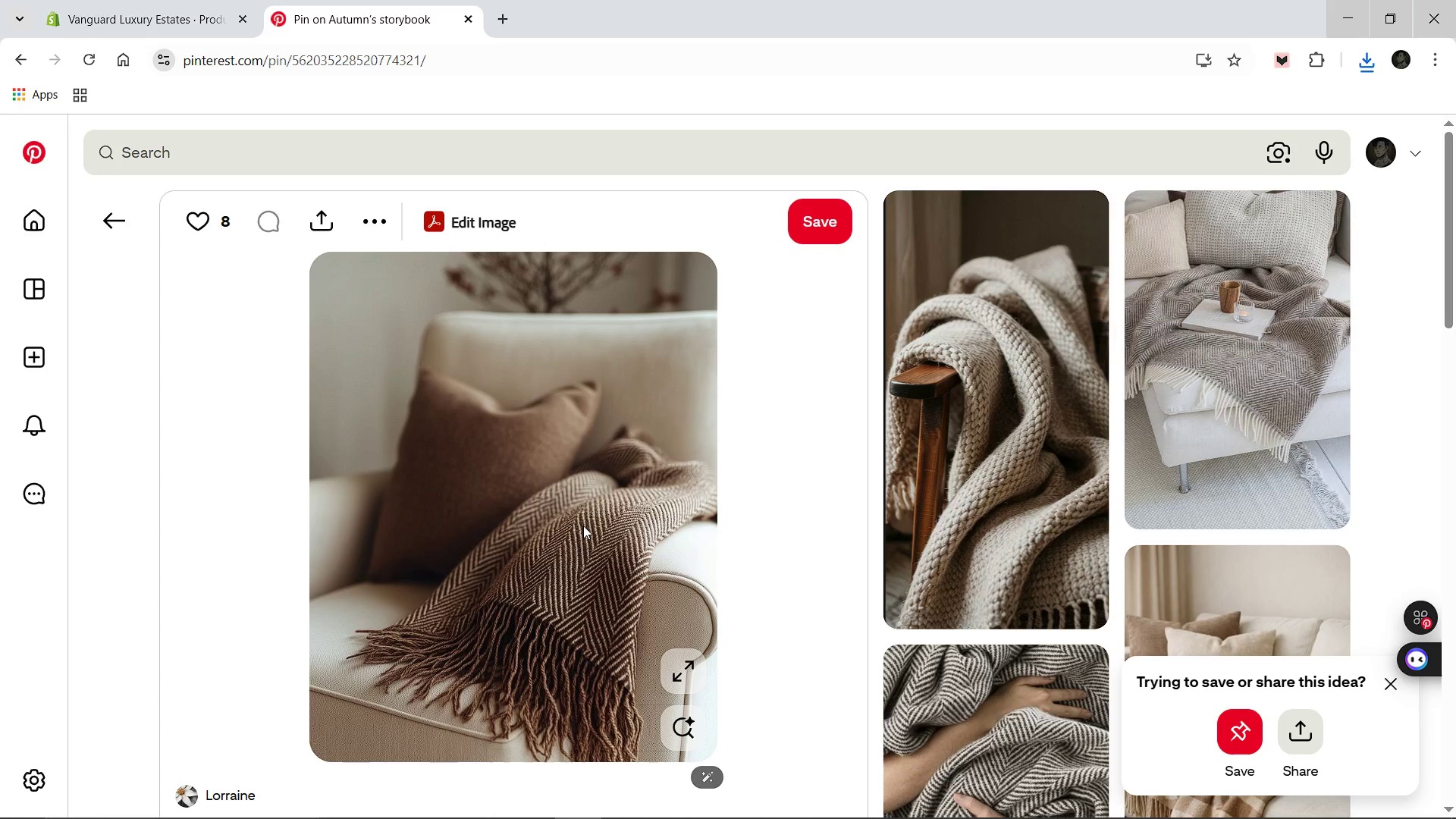 
wait(5.55)
 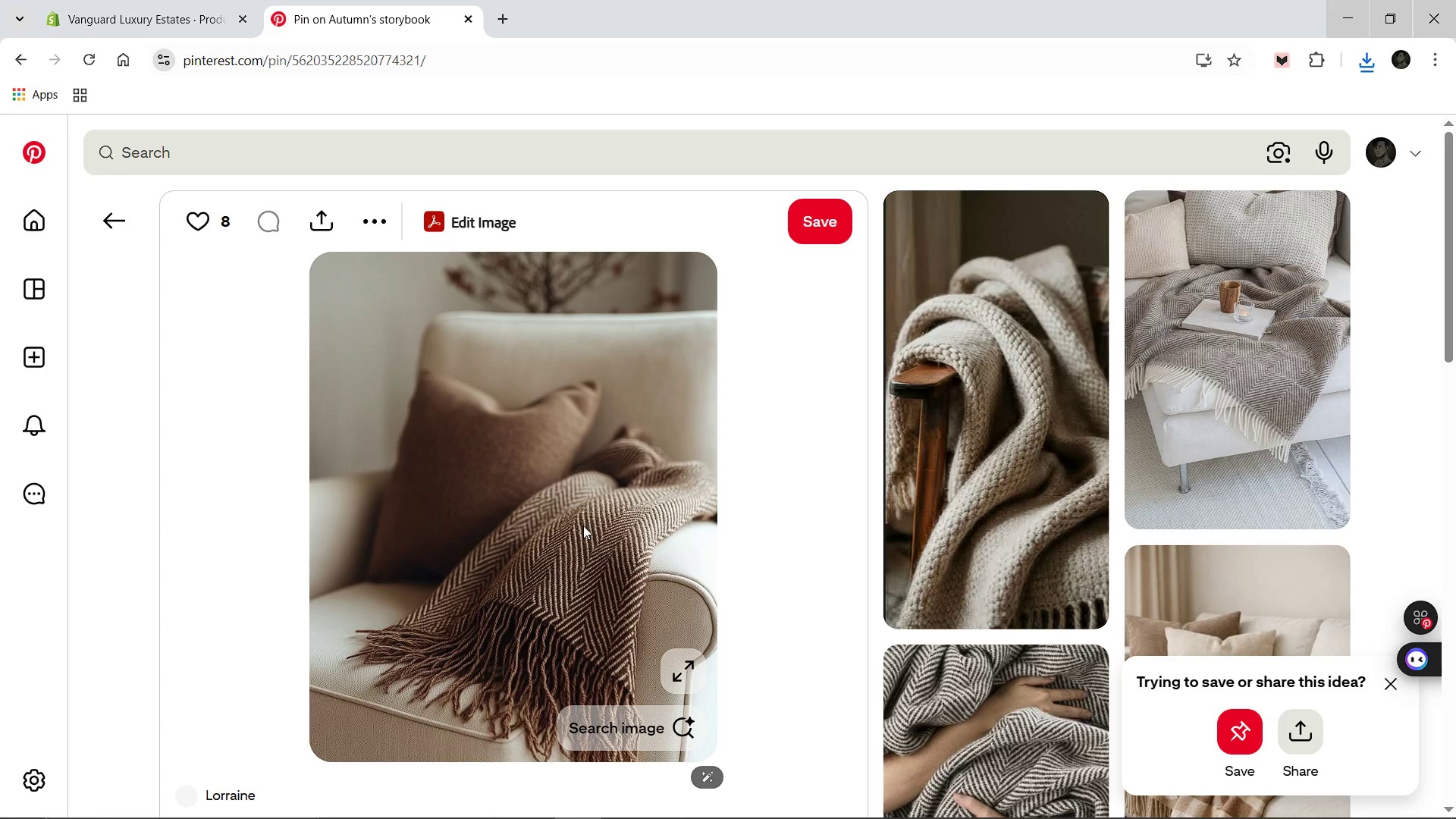 
type(Monogrammed-Cashmere-Throw)
 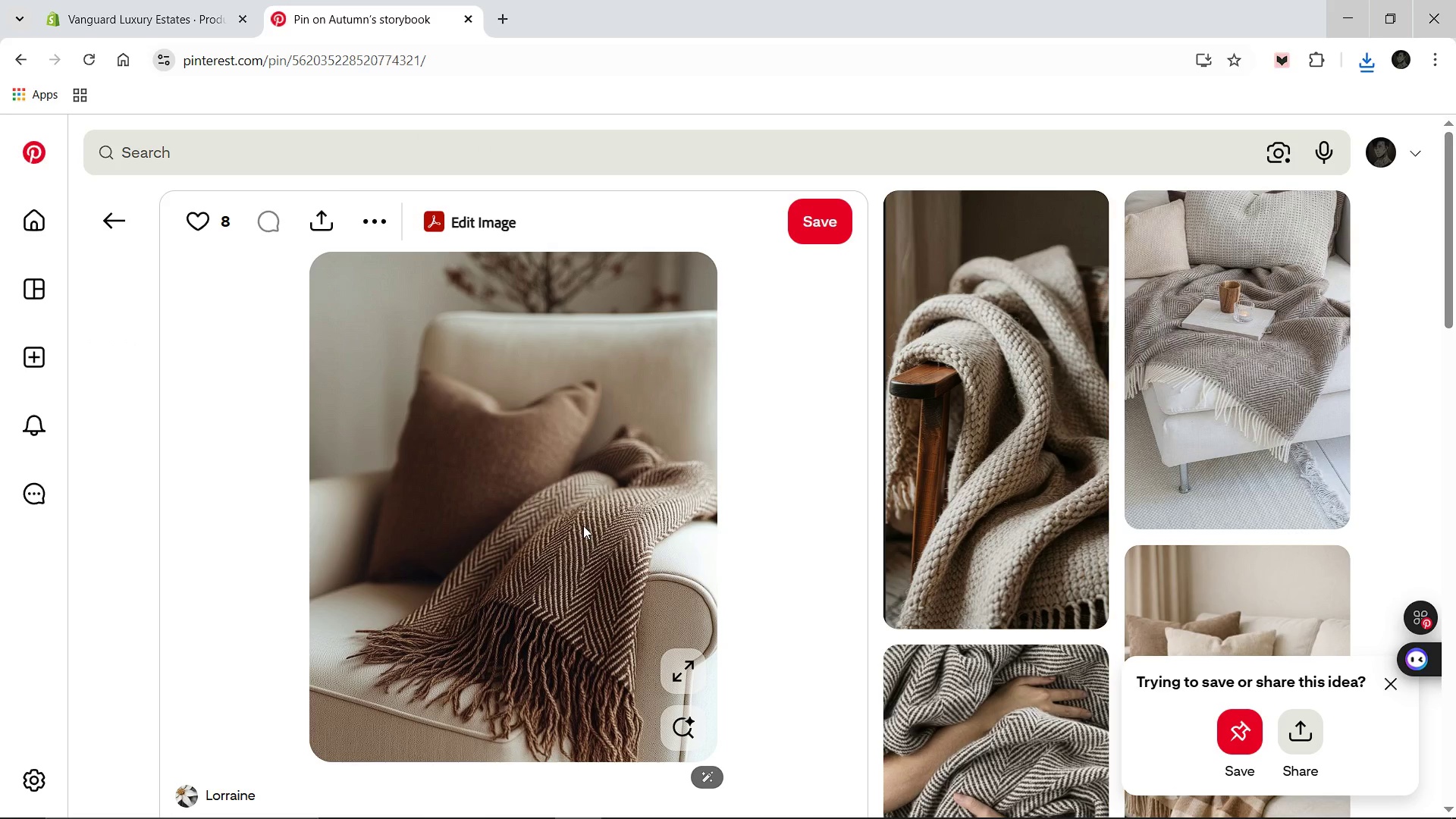 
 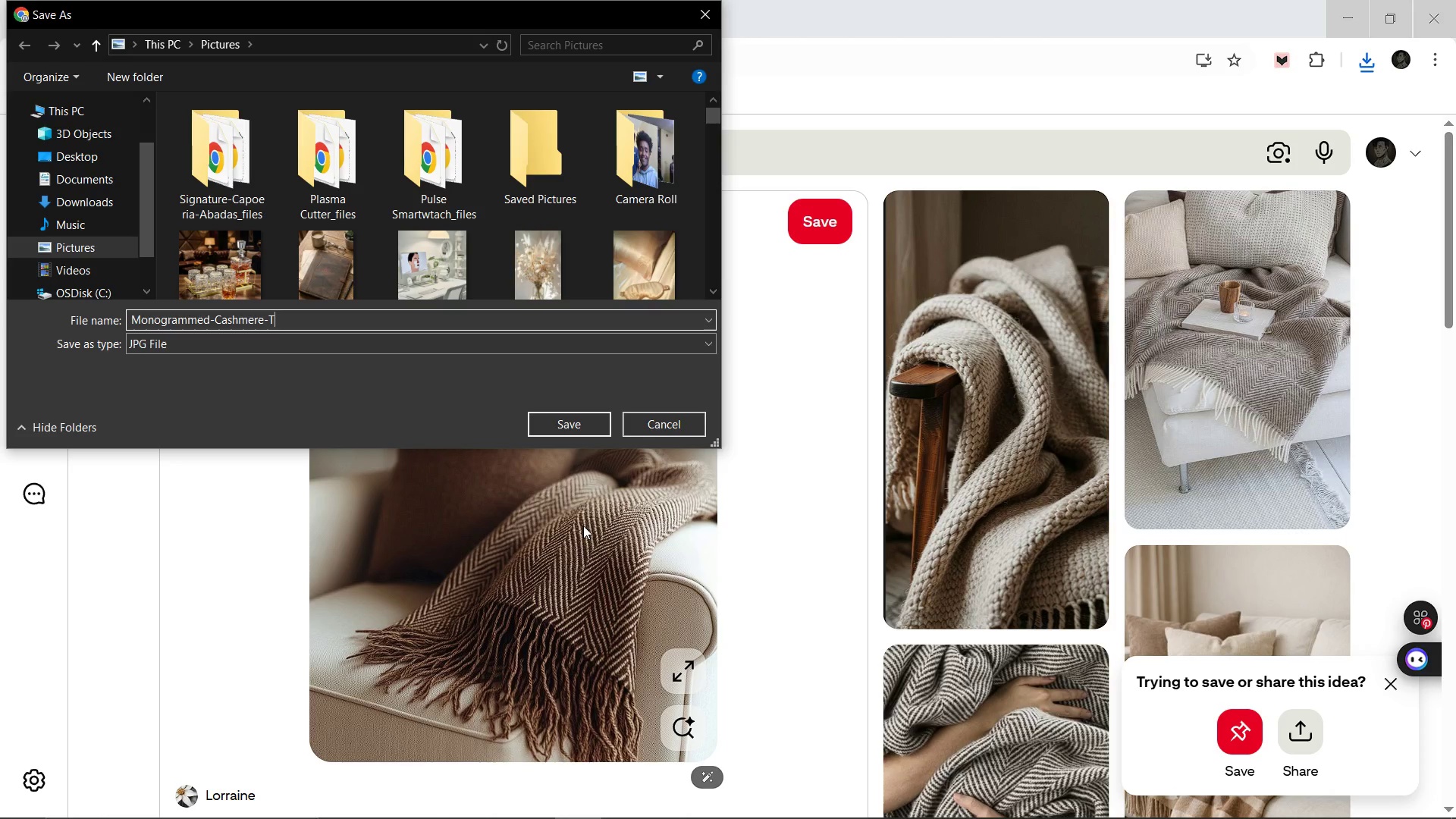 
key(Enter)
 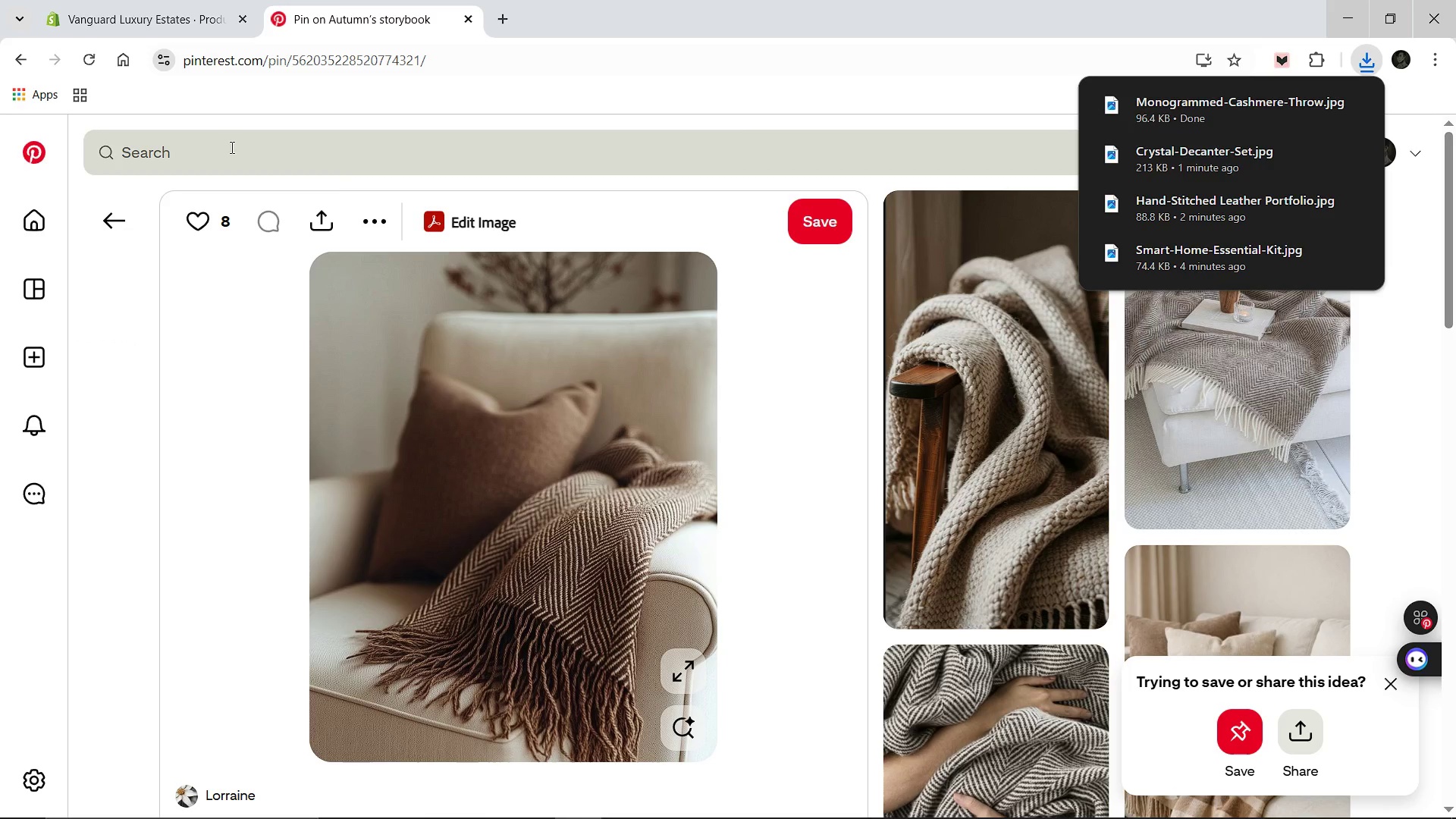 
left_click([231, 147])
 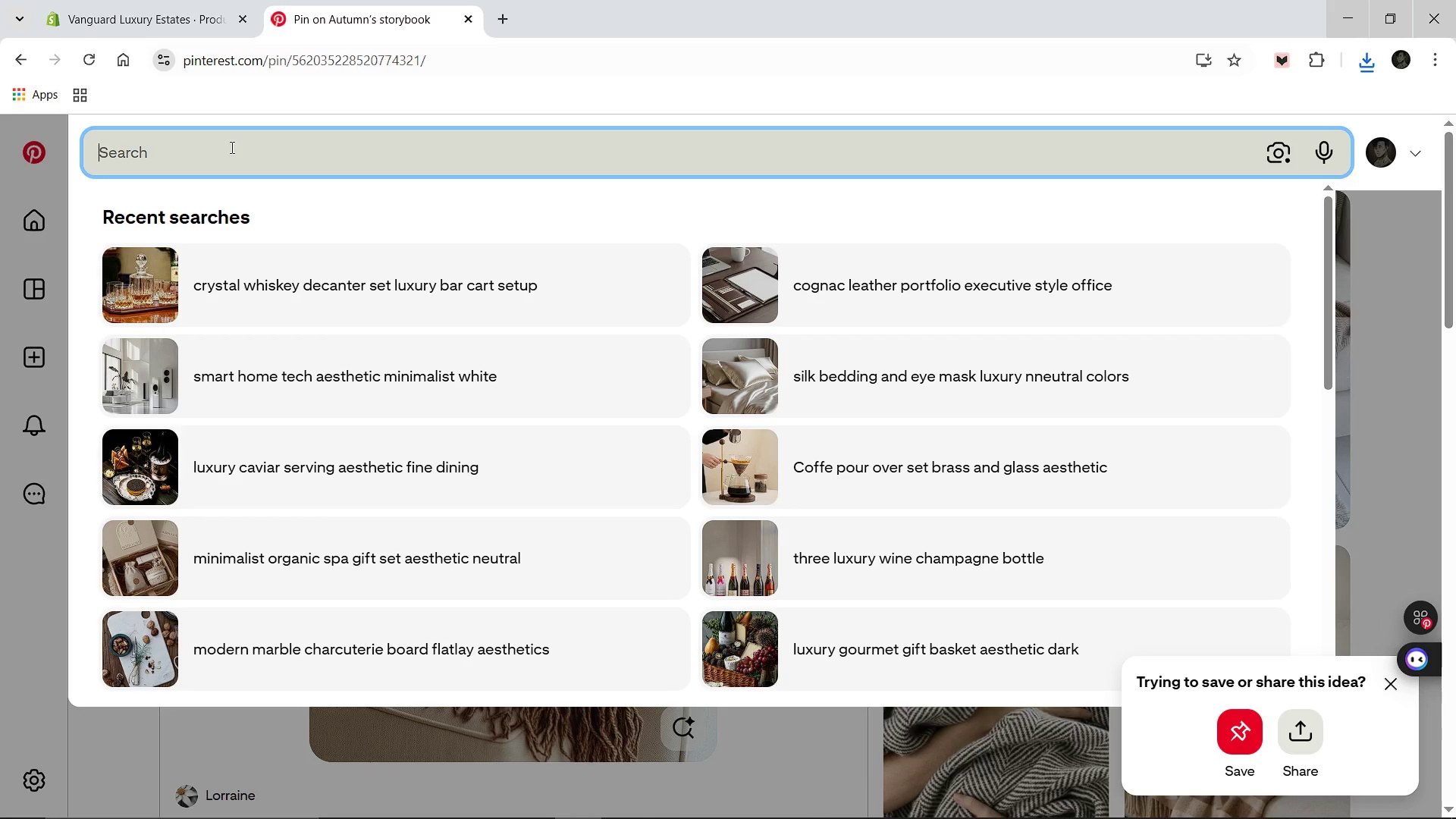 
type(minimalist home security camera d)
key(Backspace)
type(black design)
 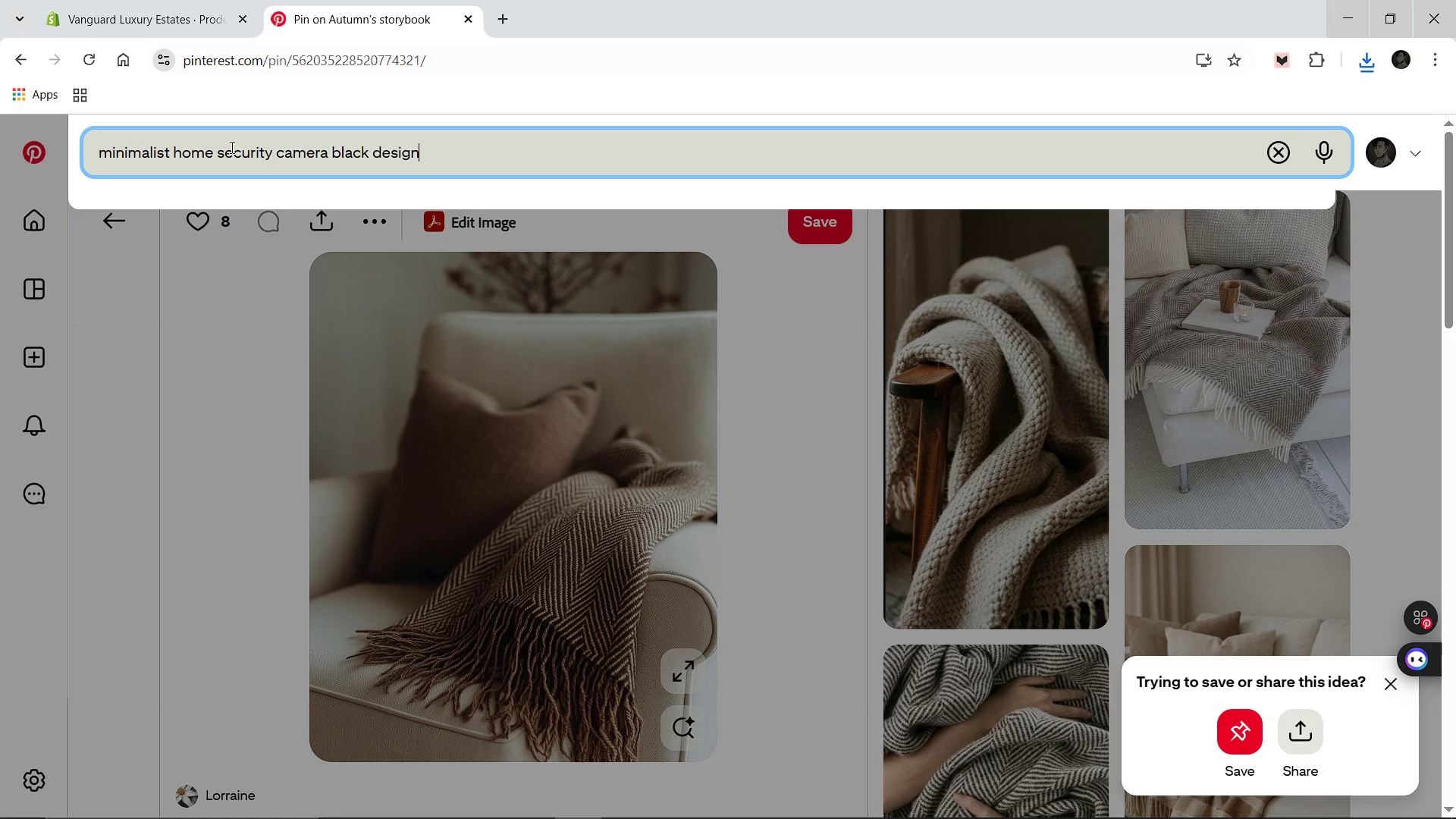 
key(Enter)
 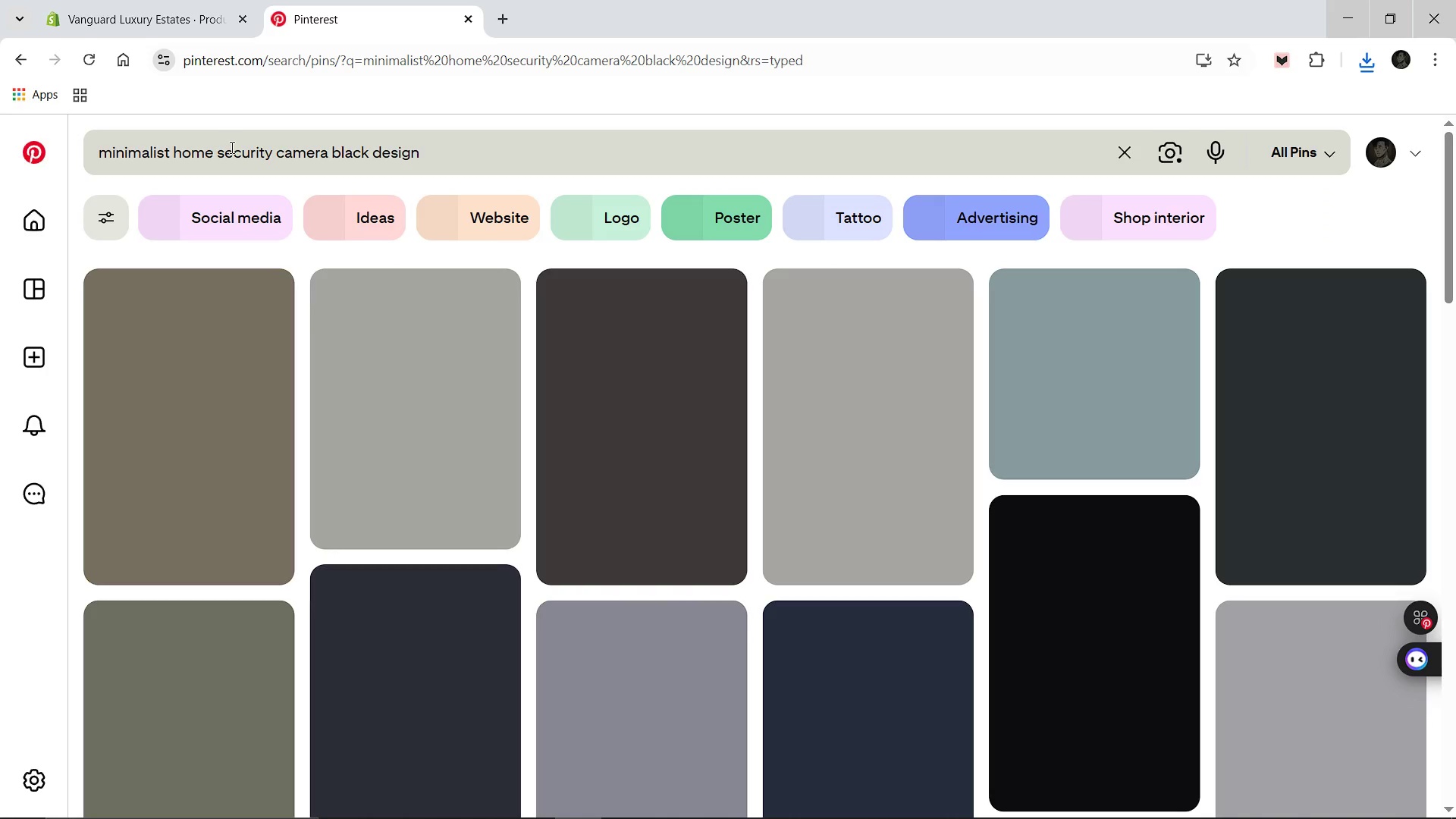 
wait(5.01)
 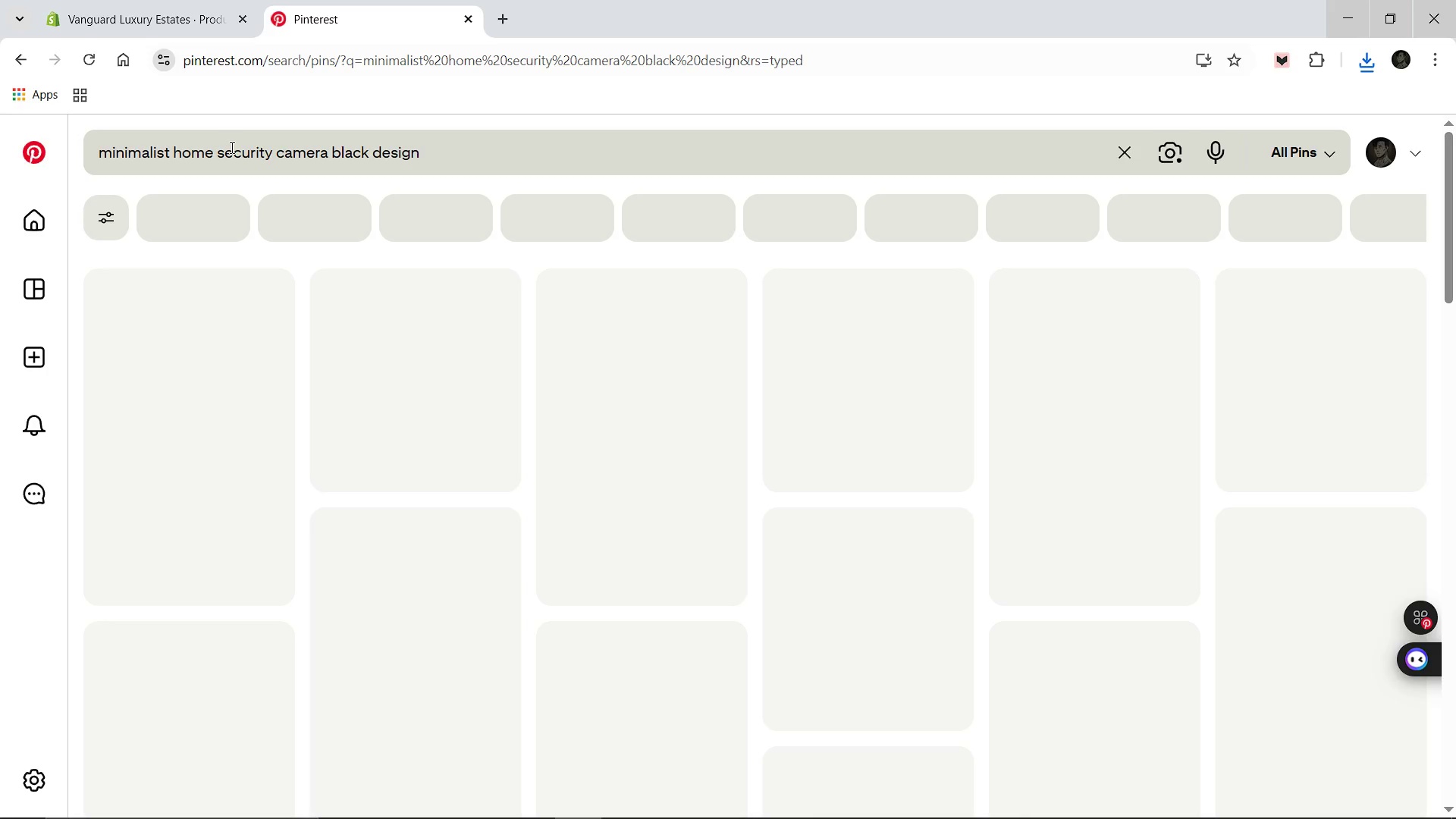 
mouse_move([343, 298])
 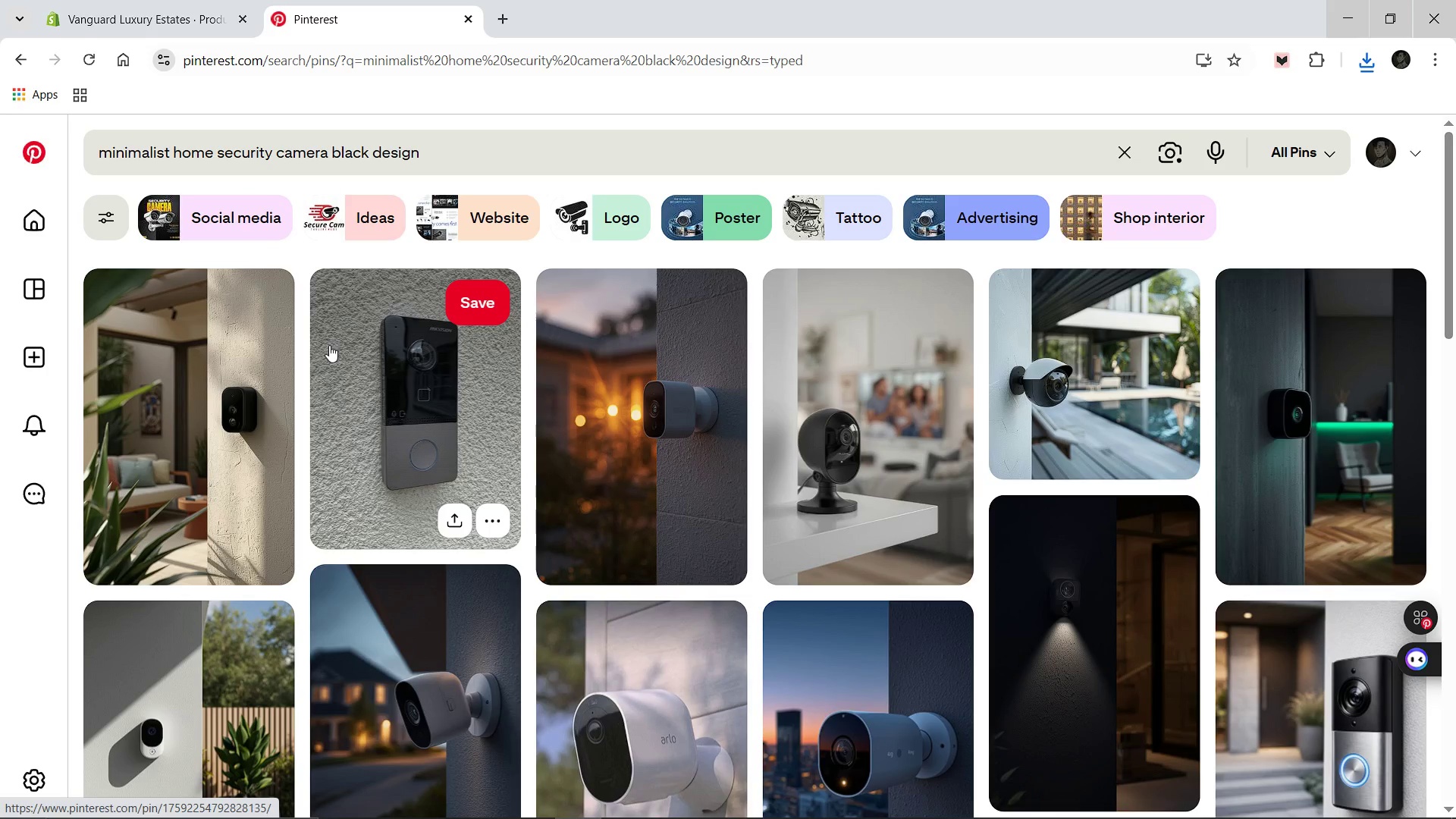 
scroll: coordinate [573, 449], scroll_direction: down, amount: 1.0
 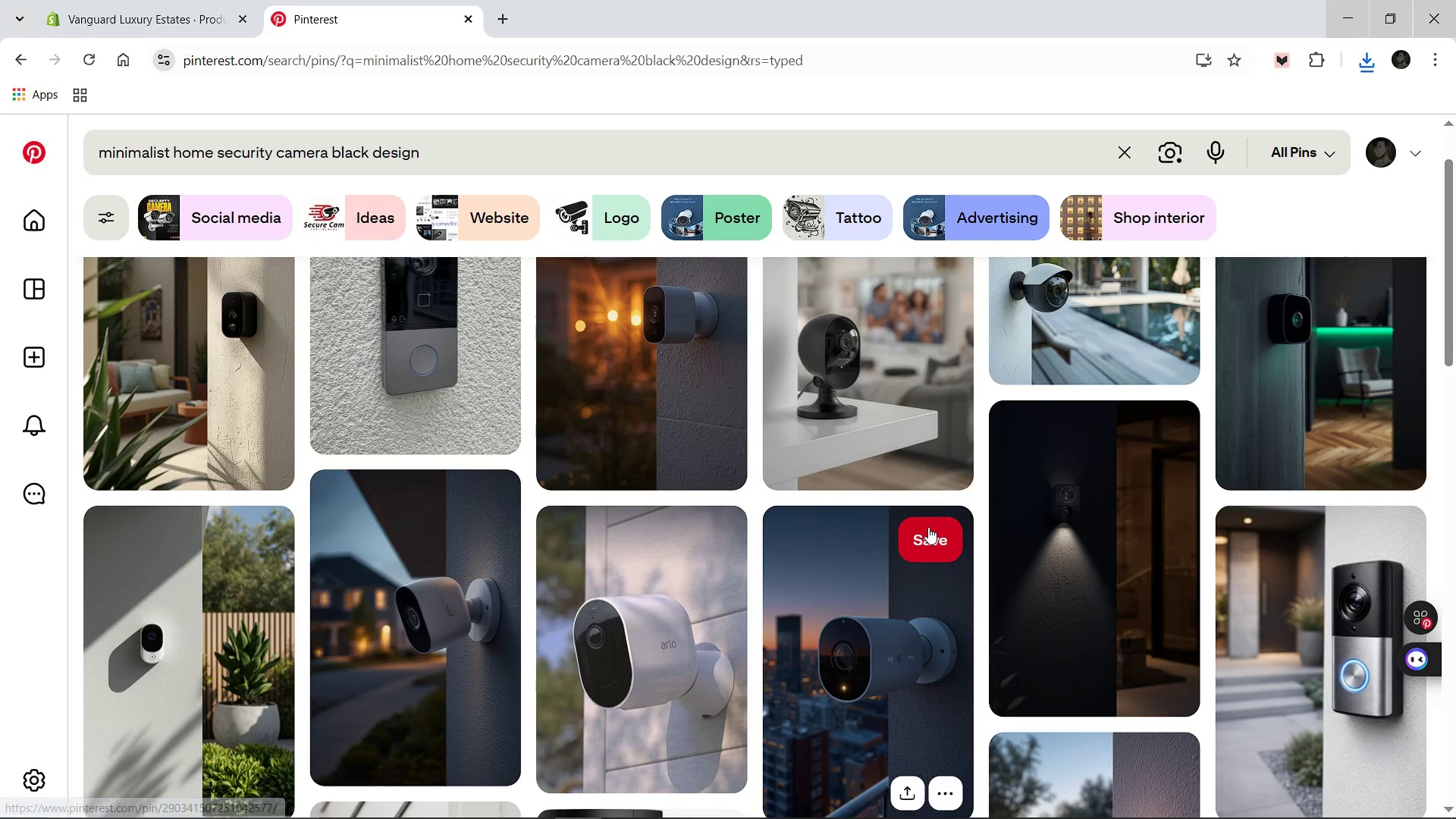 
wait(7.81)
 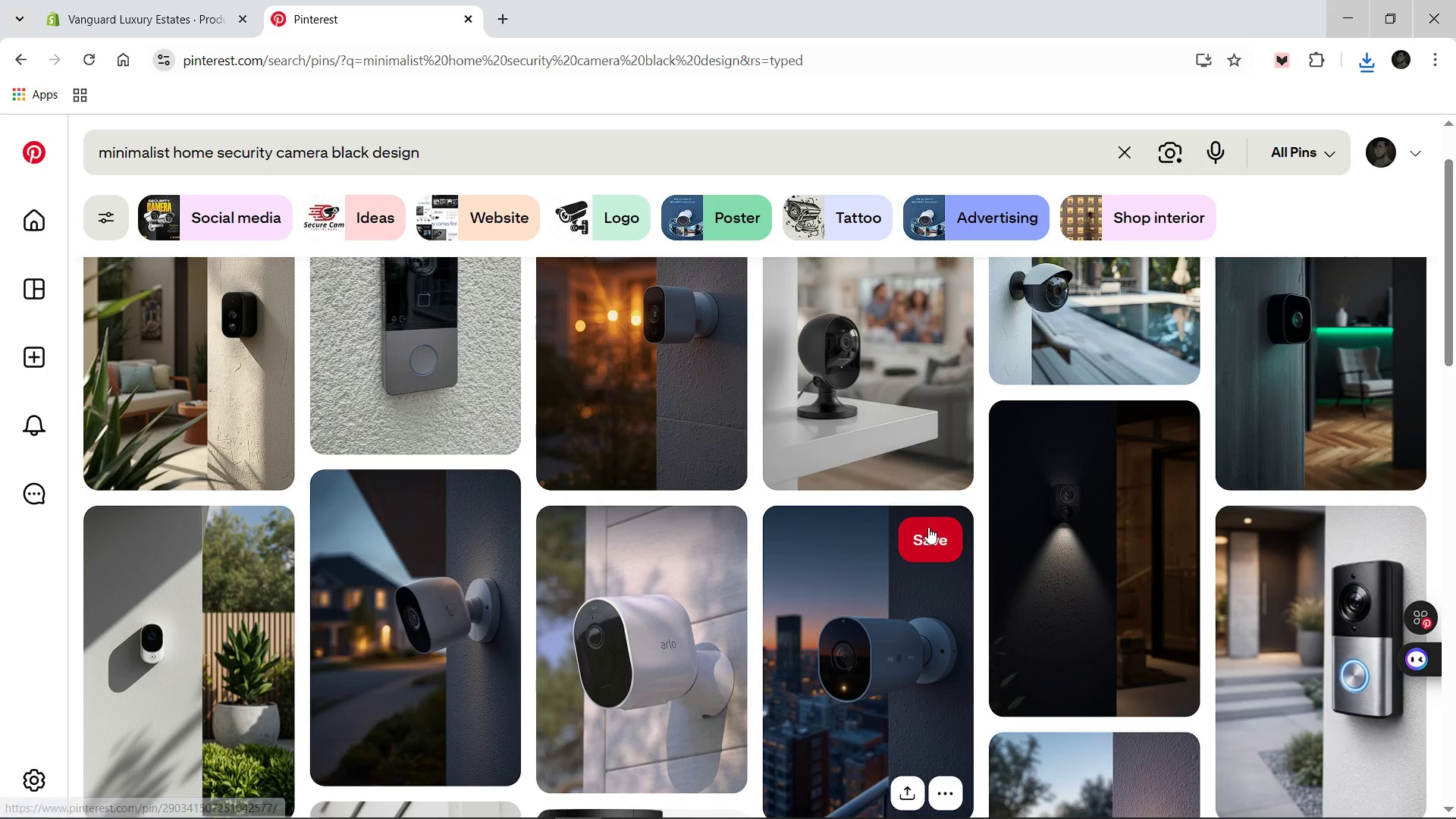 
scroll: coordinate [289, 389], scroll_direction: down, amount: 1.0
 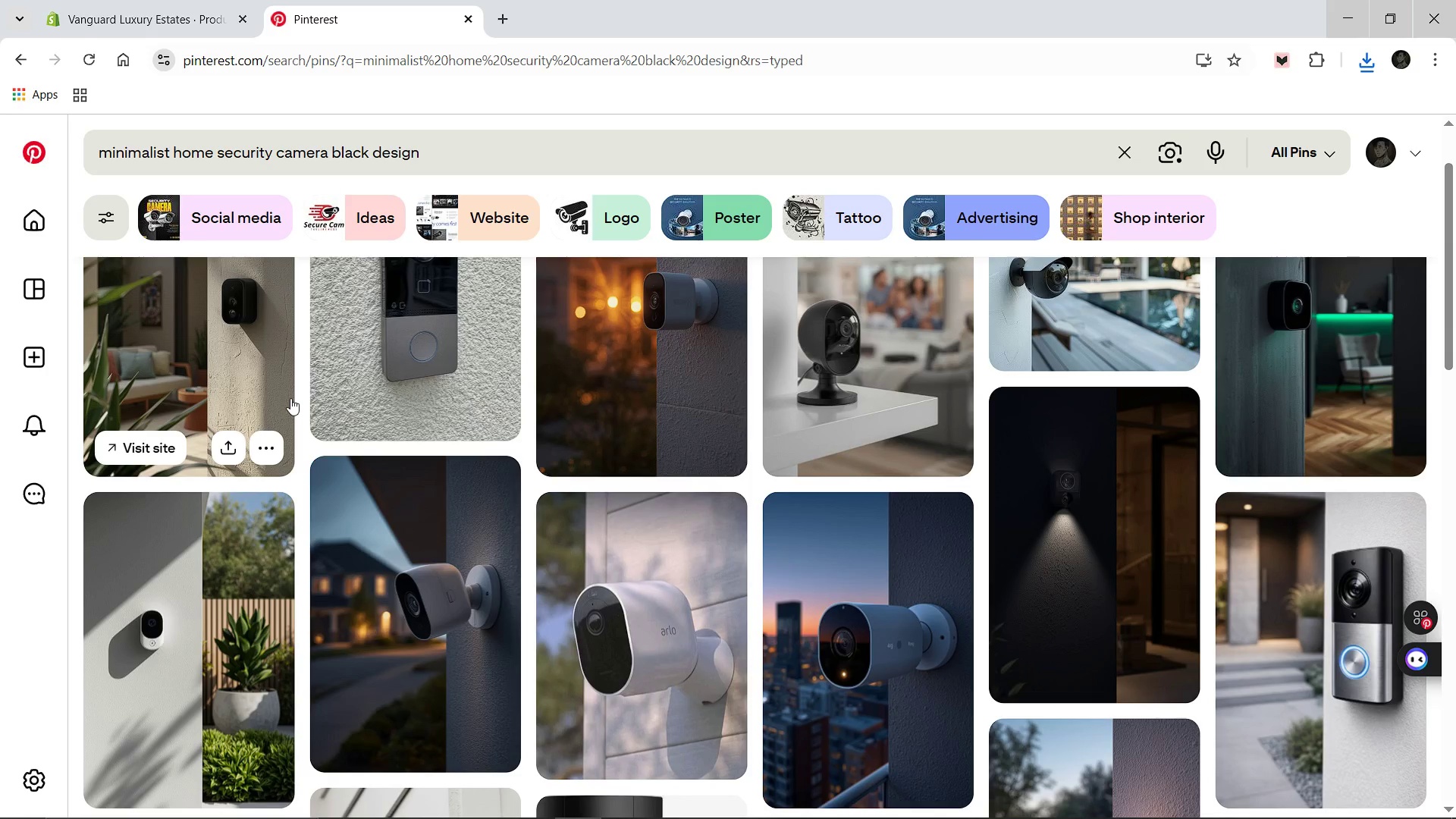 
scroll: coordinate [290, 398], scroll_direction: up, amount: 3.0
 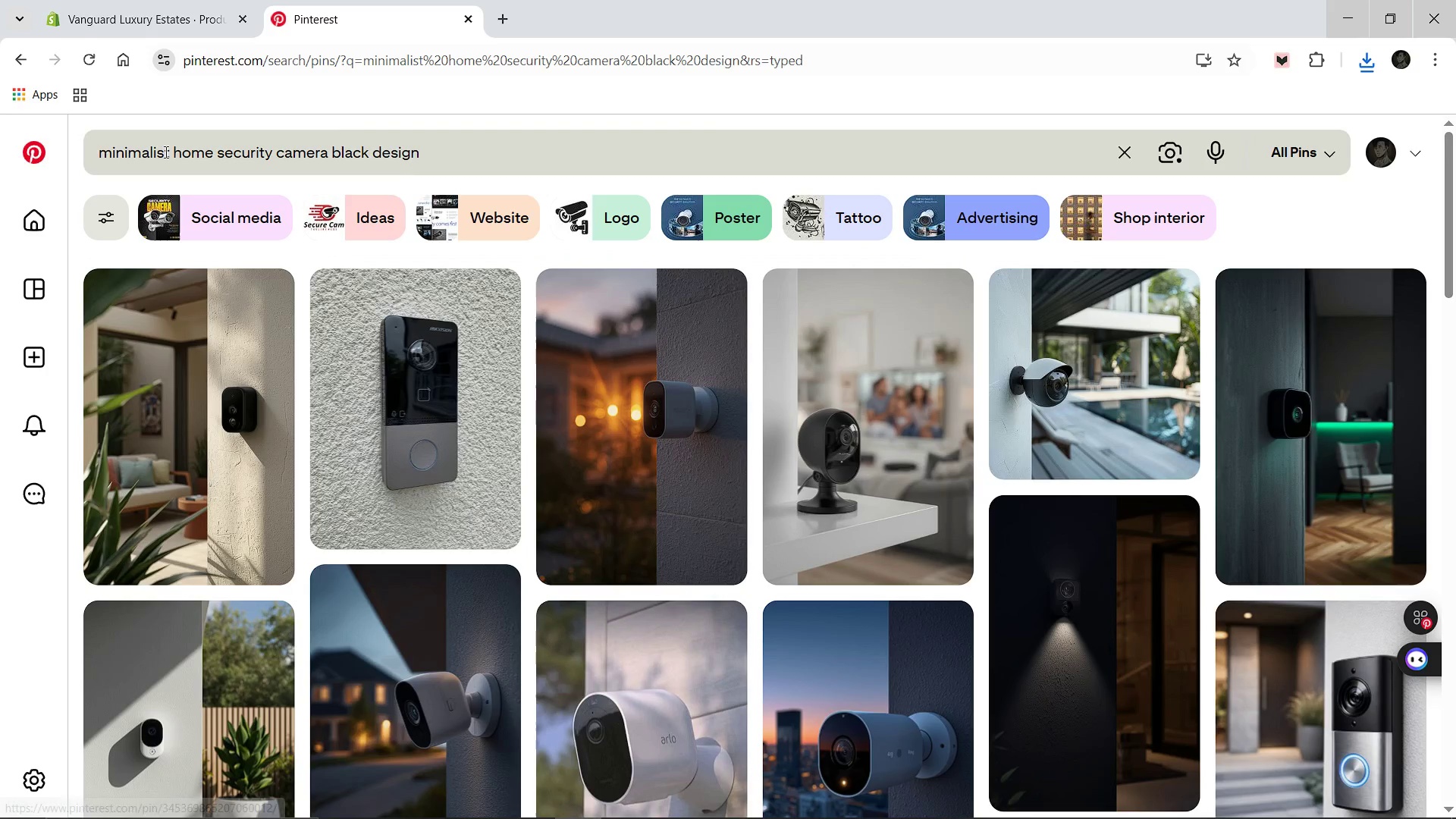 
left_click([173, 151])
 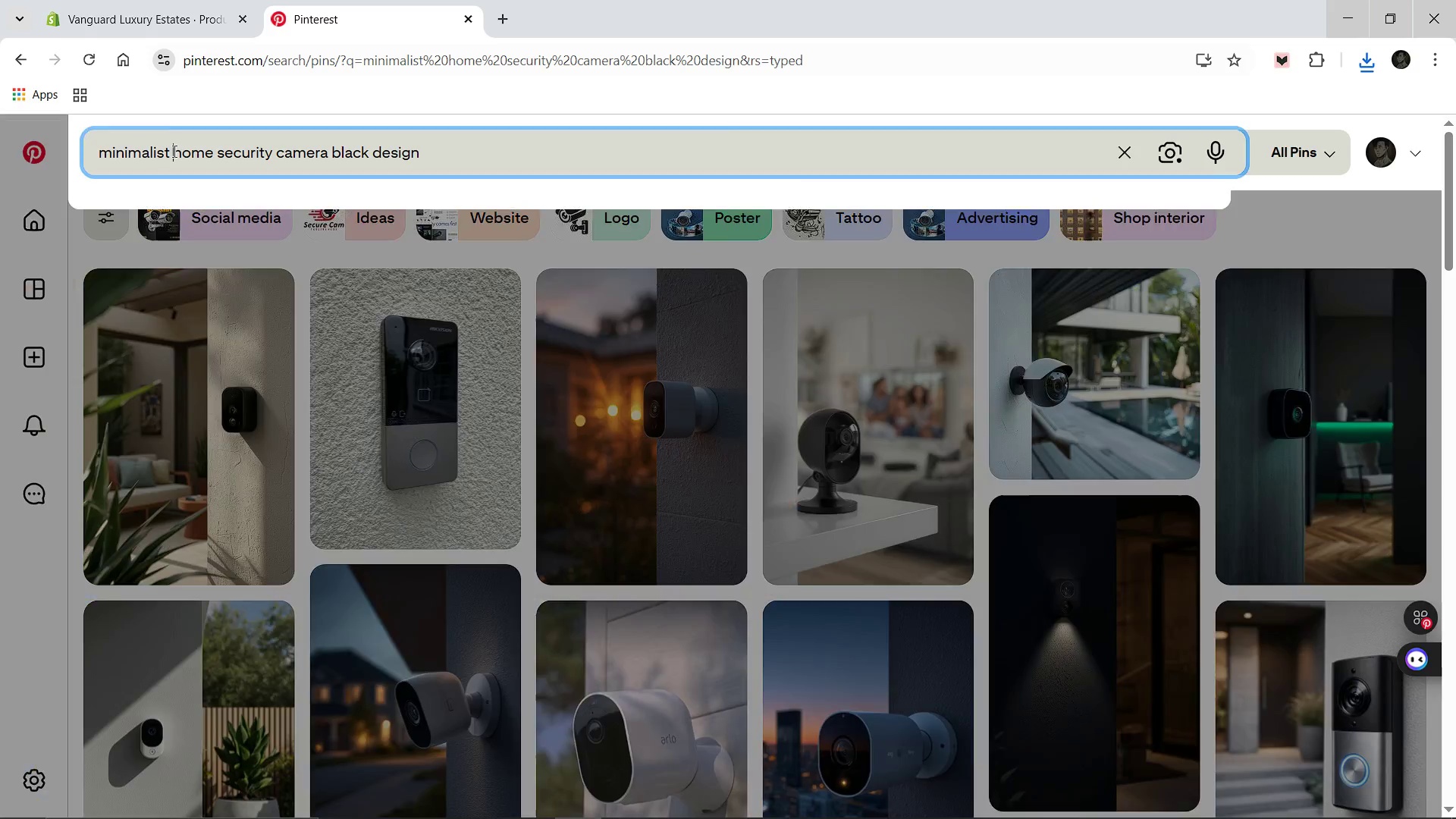 
type( dual )
 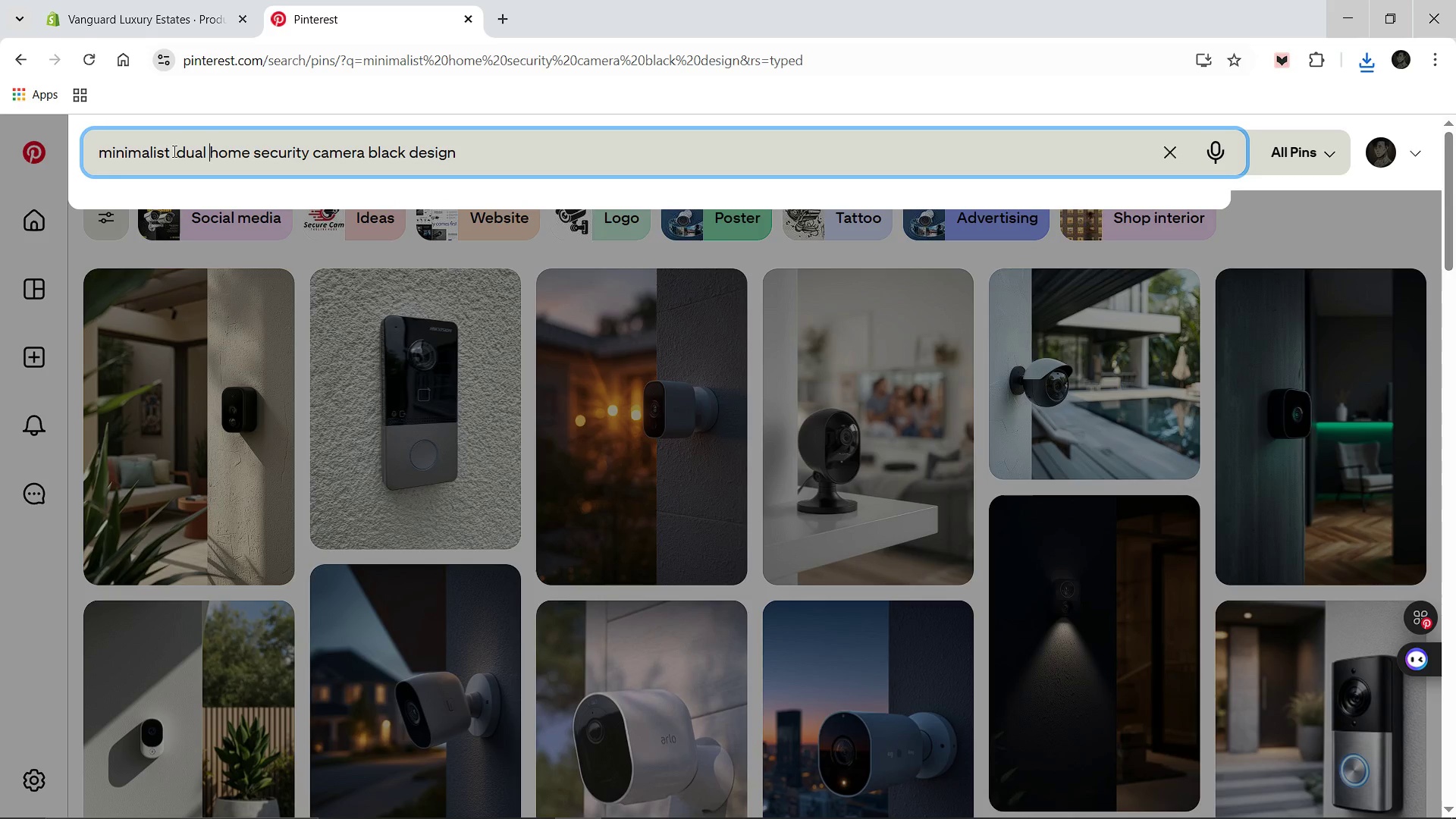 
key(Enter)
 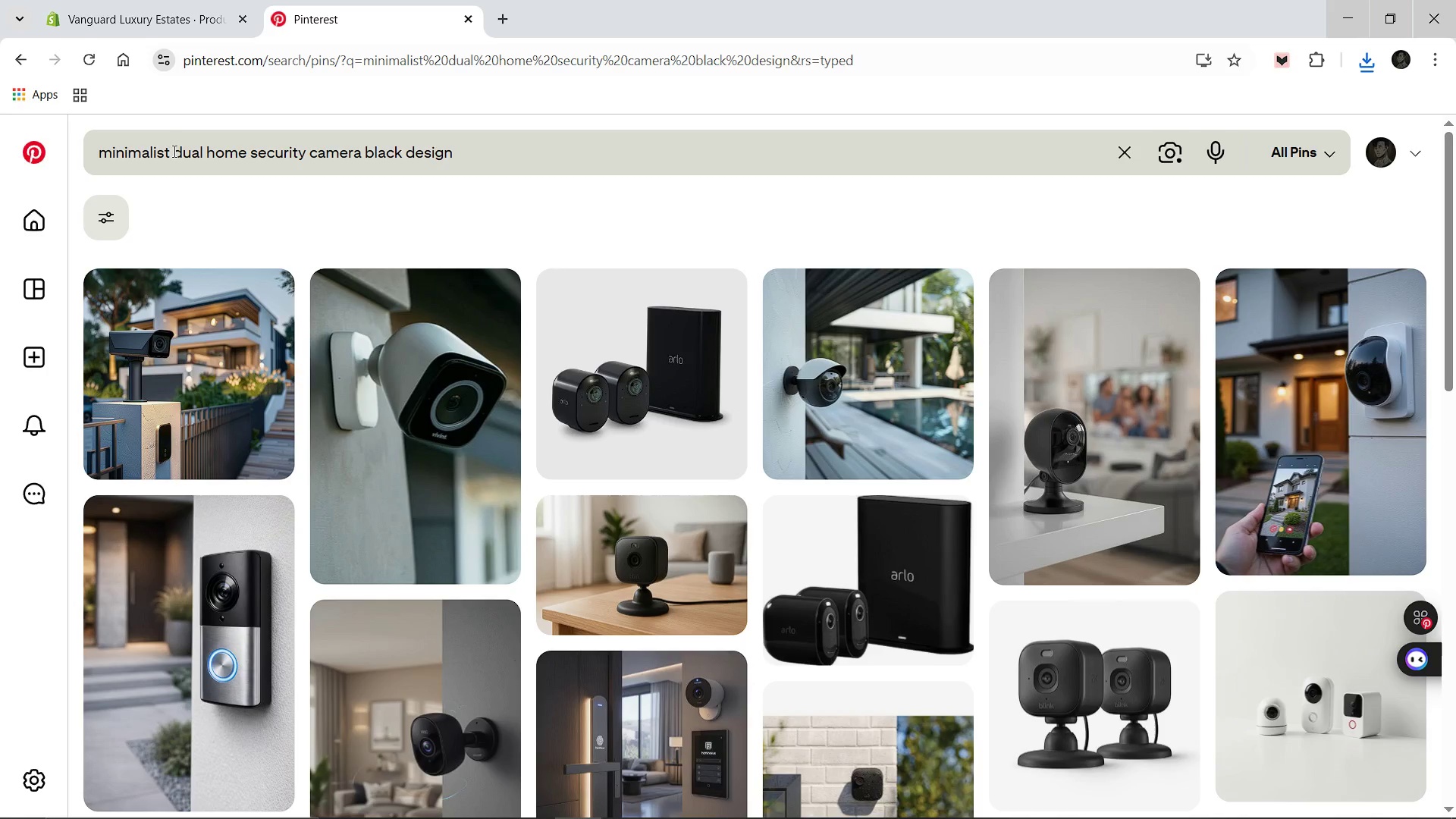 
wait(6.22)
 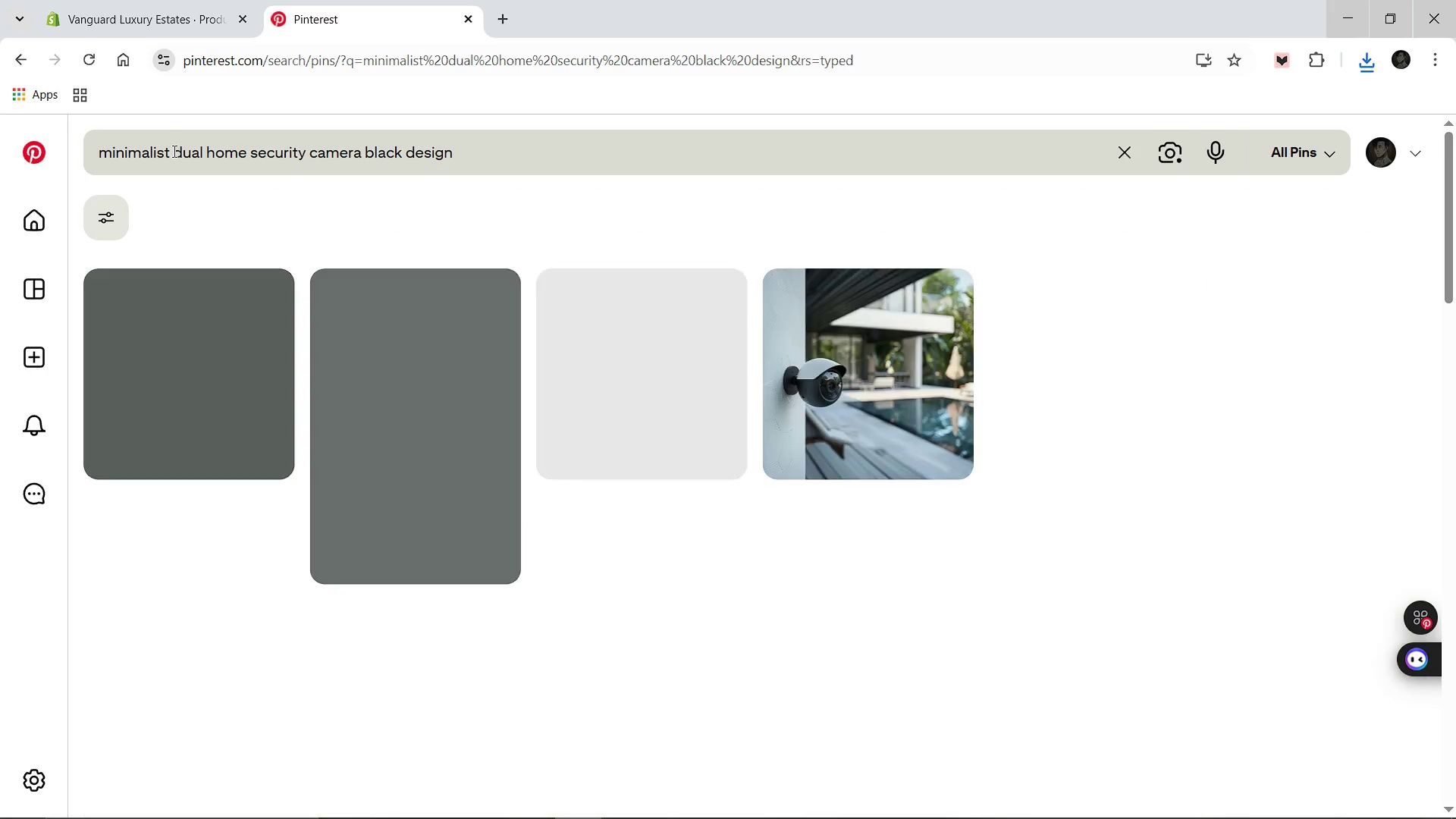 
scroll: coordinate [636, 417], scroll_direction: down, amount: 9.0
 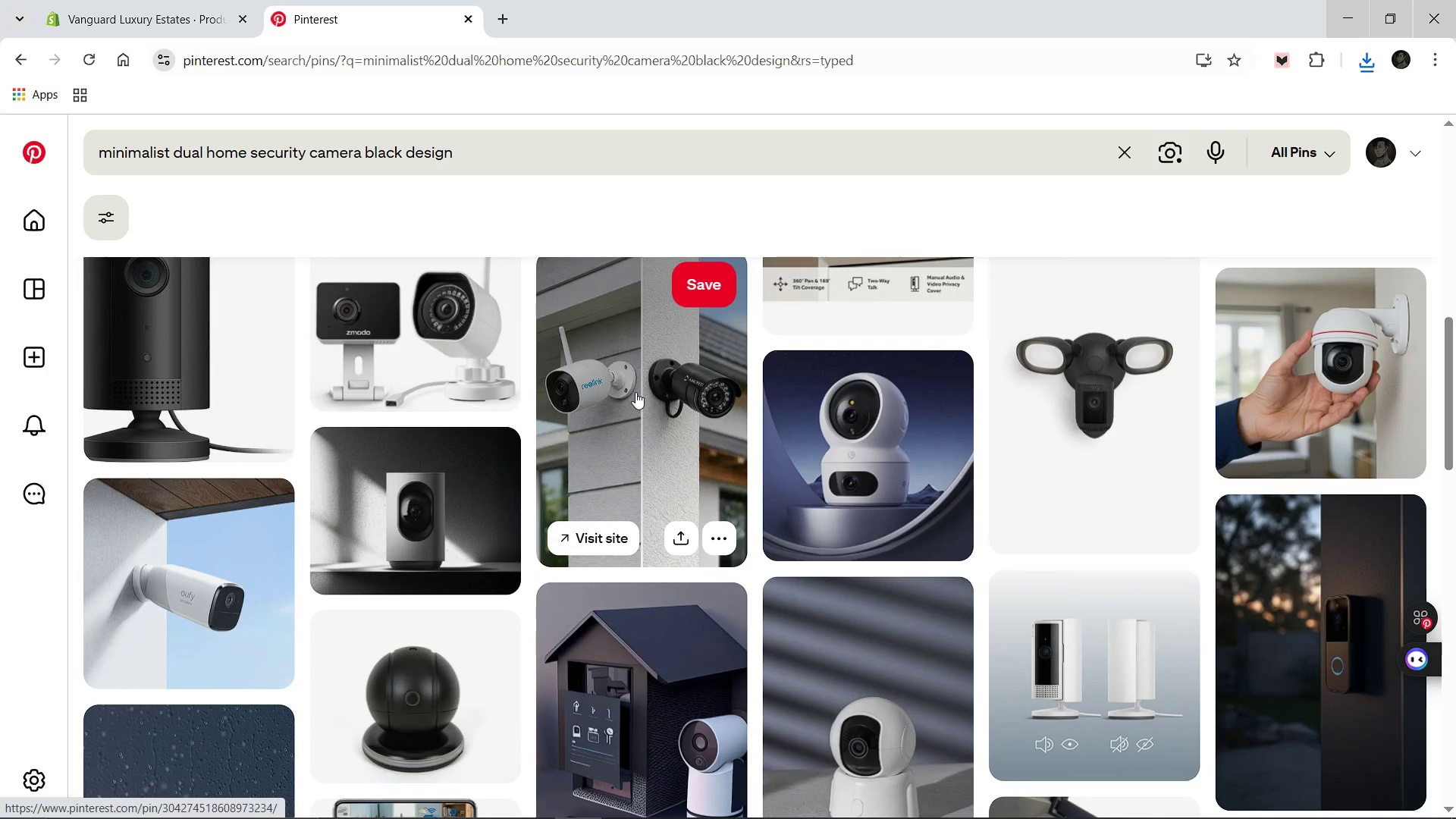 
left_click([635, 392])
 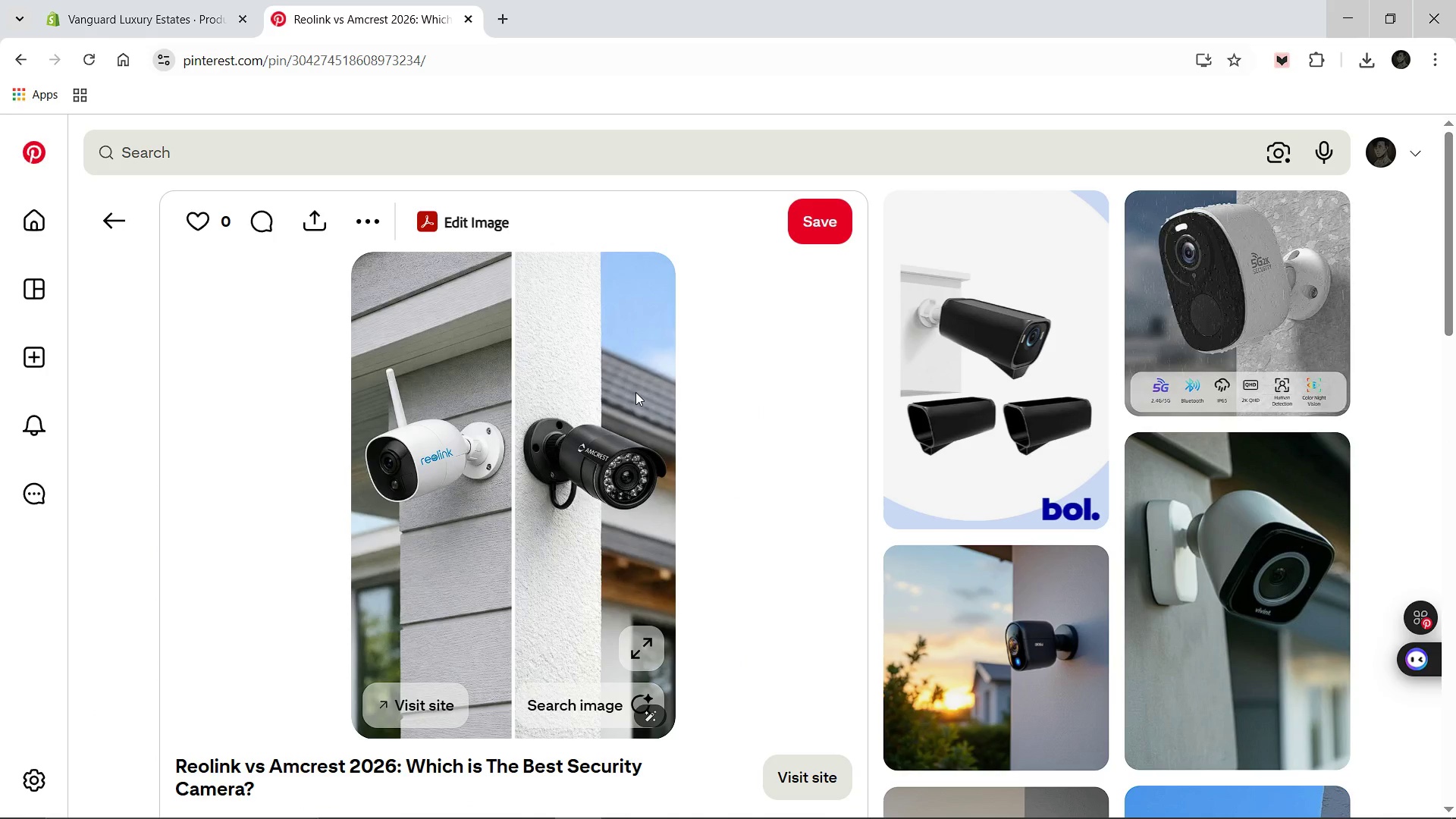 
wait(6.58)
 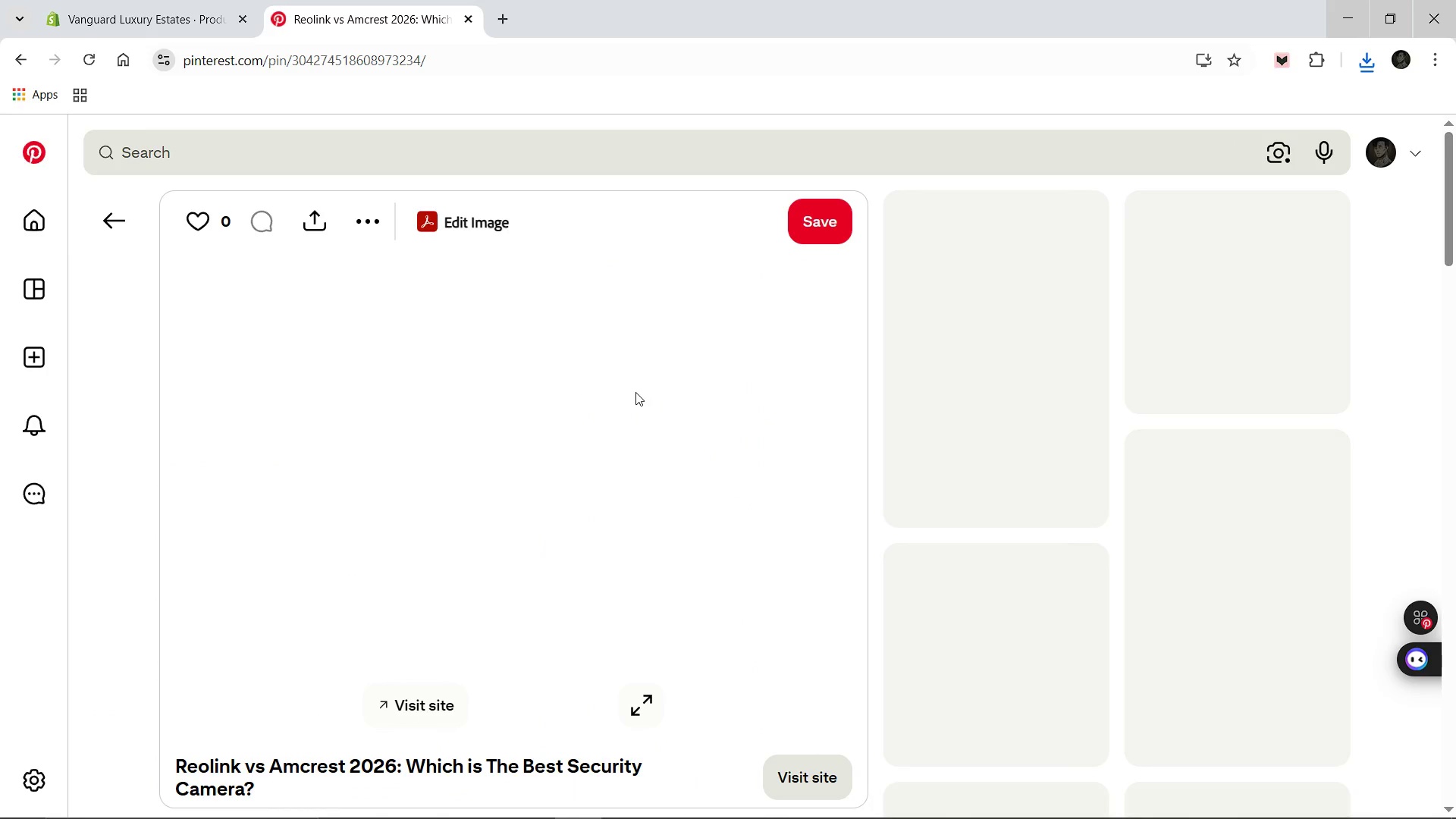 
right_click([623, 398])
 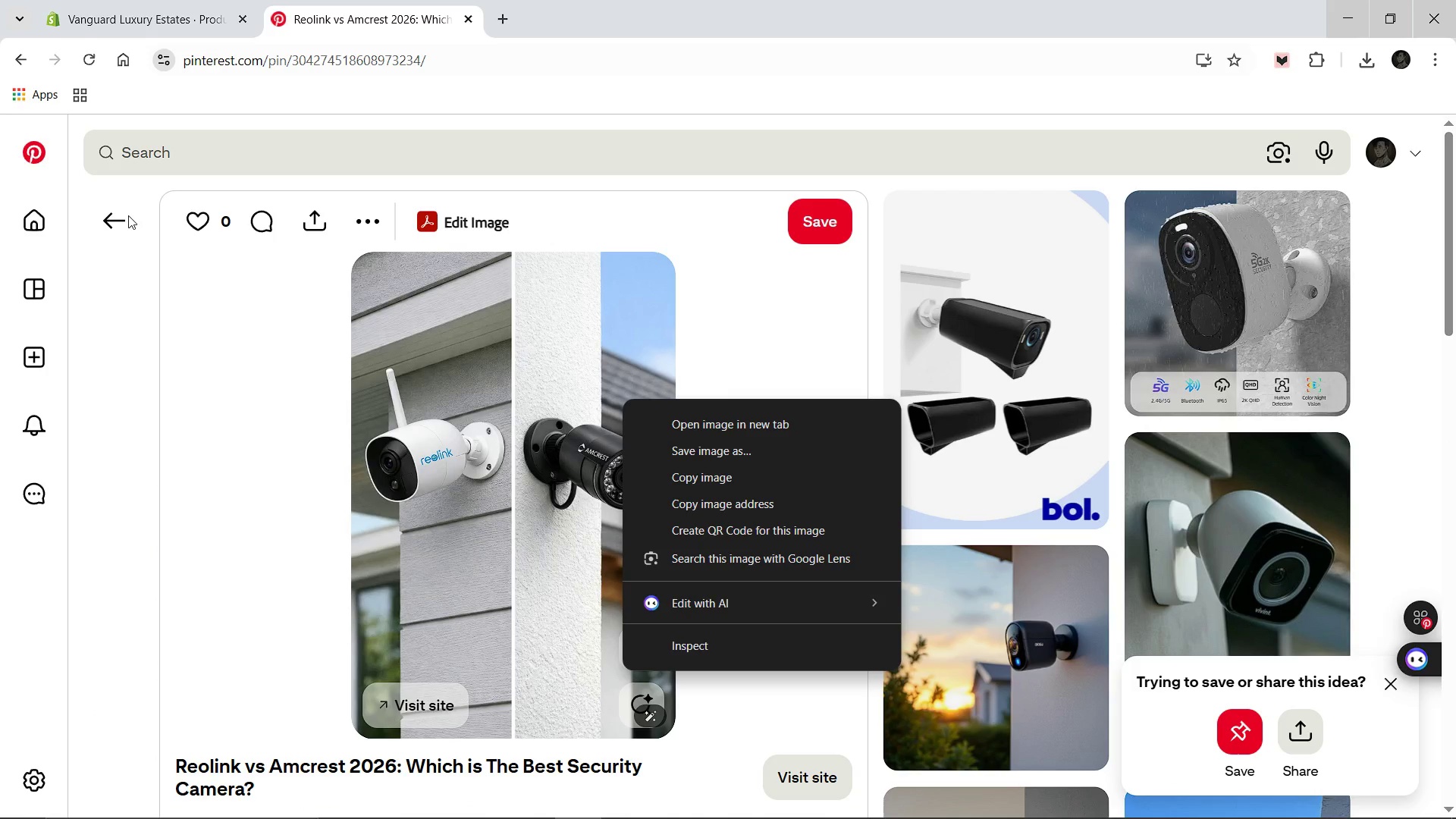 
wait(5.06)
 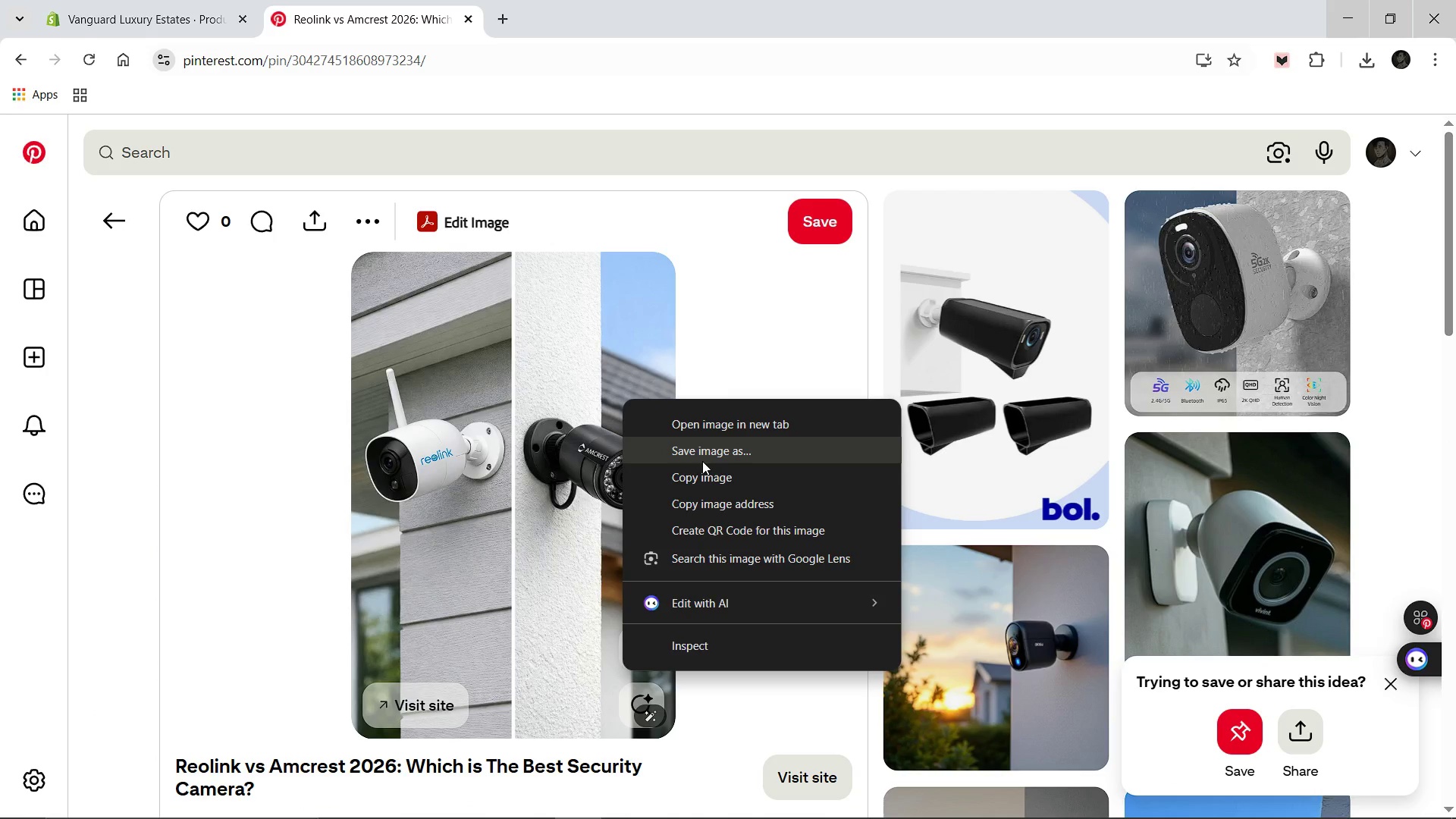 
scroll: coordinate [925, 509], scroll_direction: down, amount: 4.0
 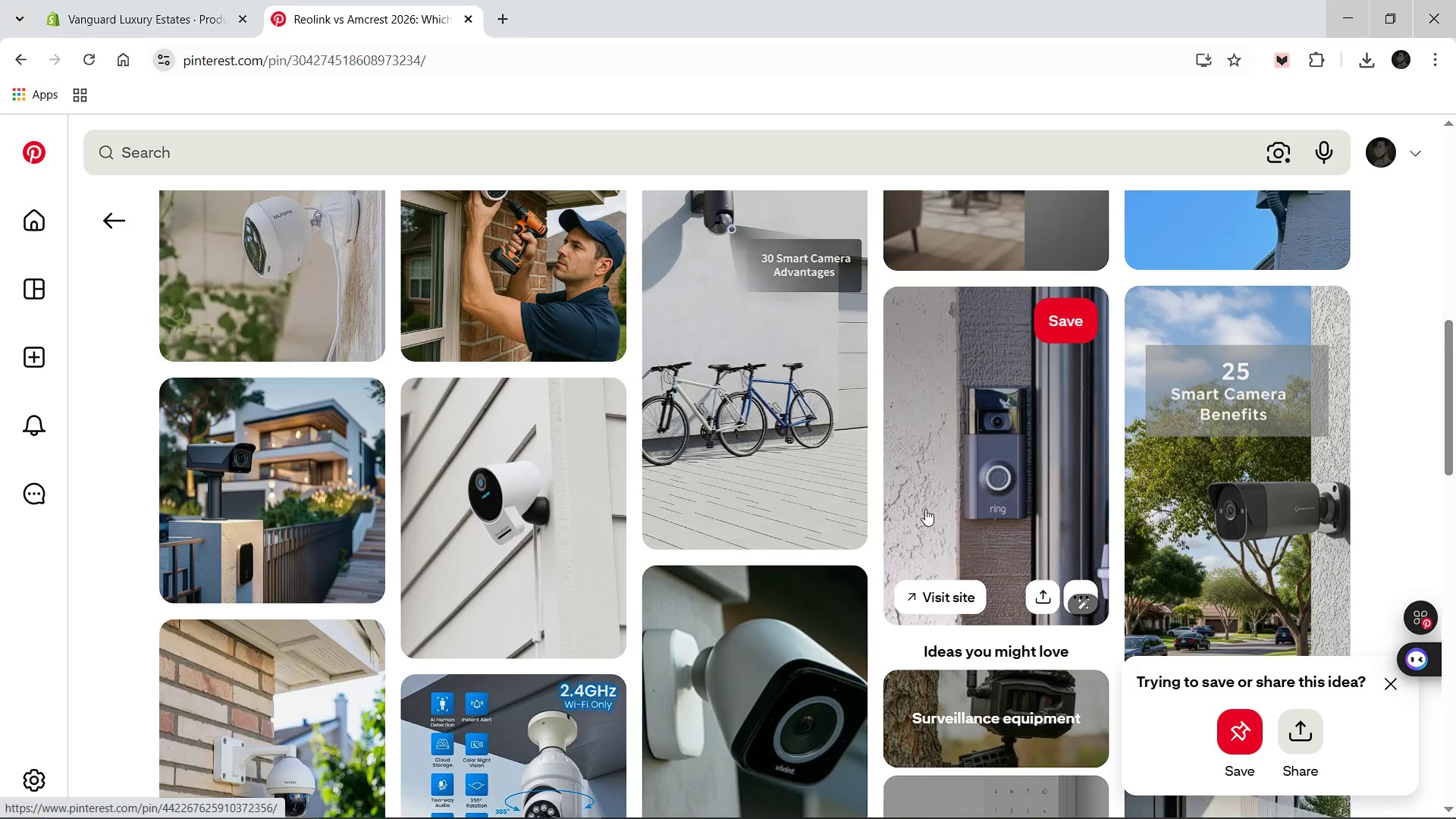 
scroll: coordinate [469, 379], scroll_direction: up, amount: 14.0
 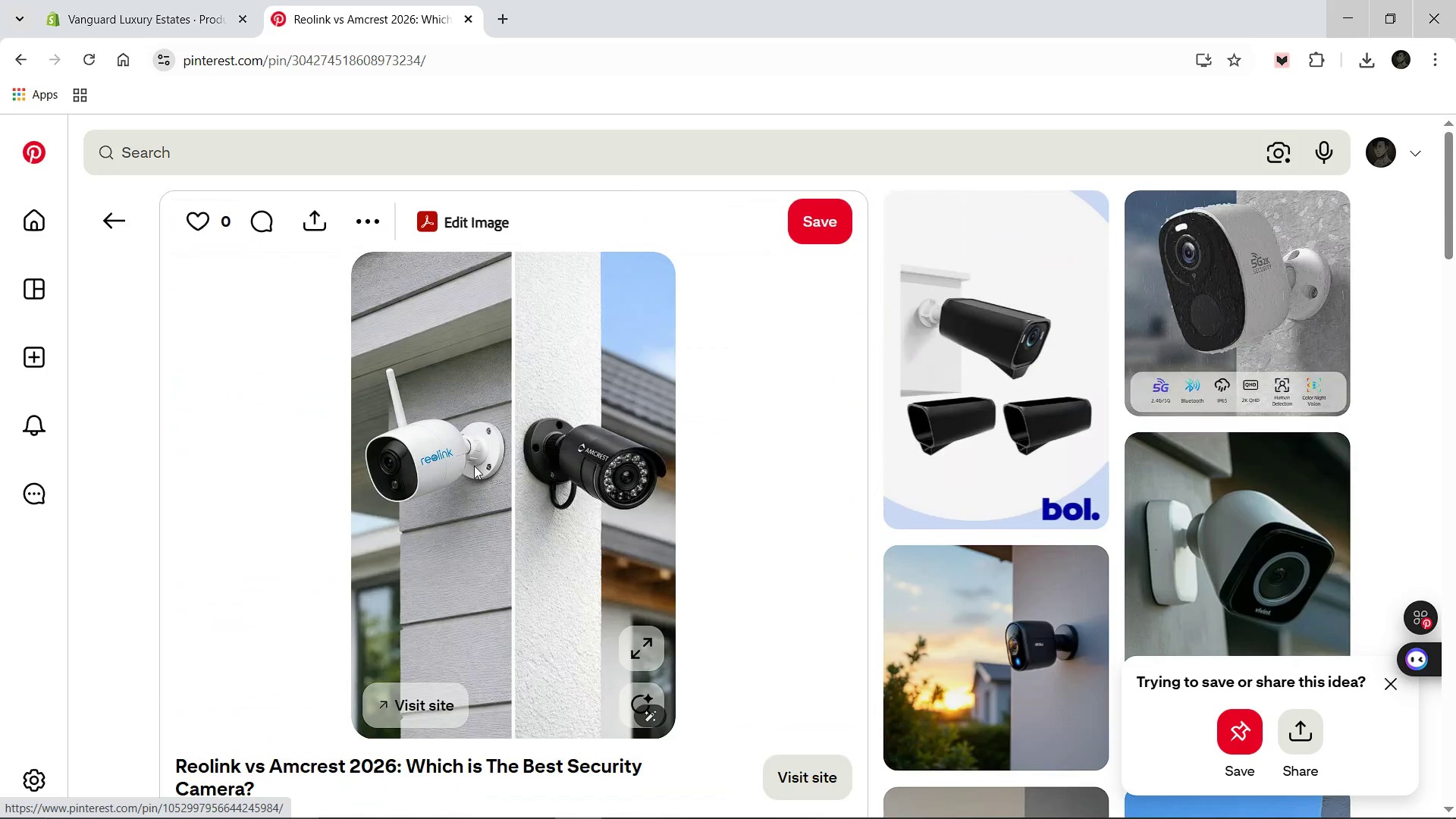 
right_click([474, 466])
 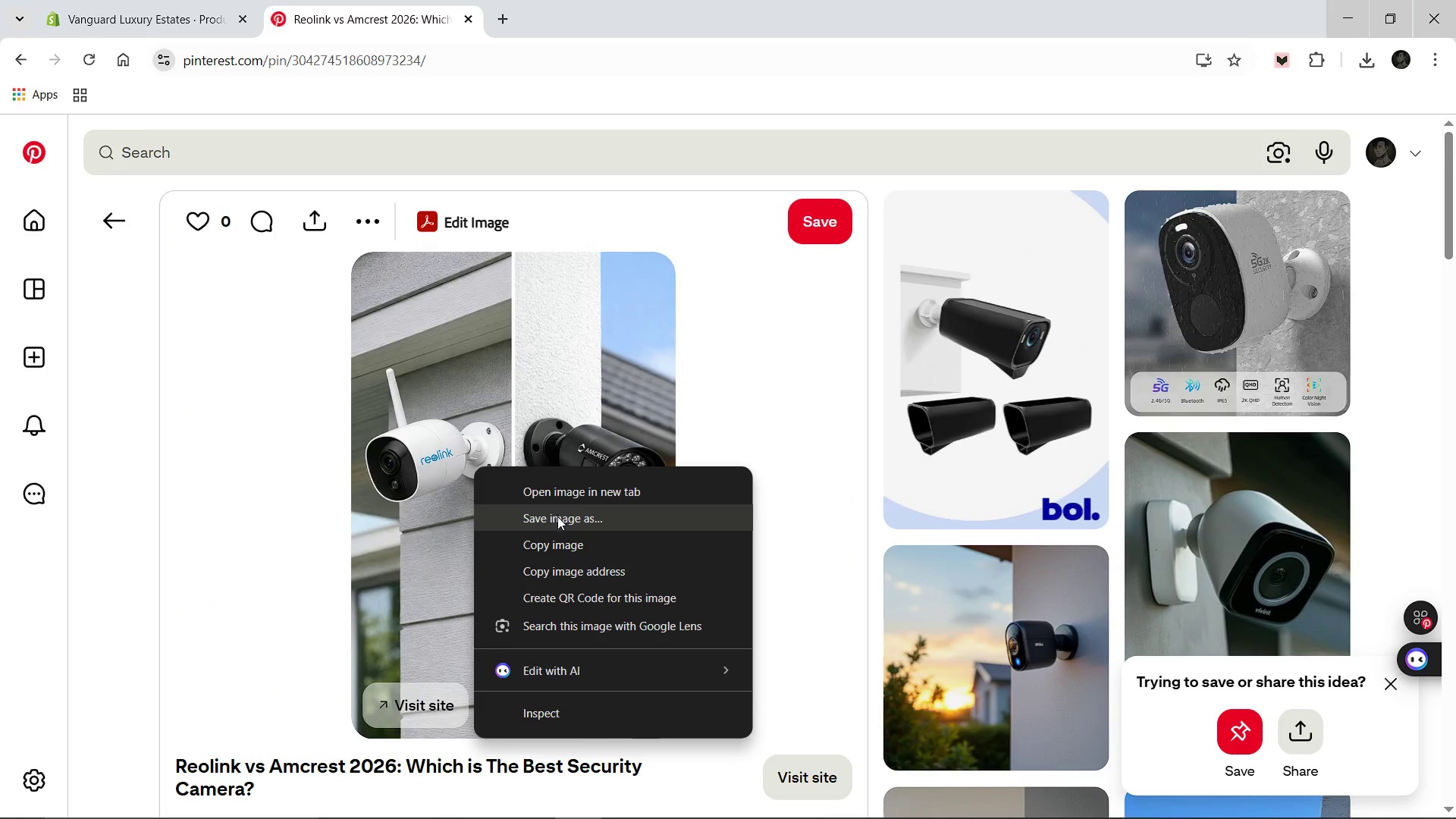 
left_click([561, 519])
 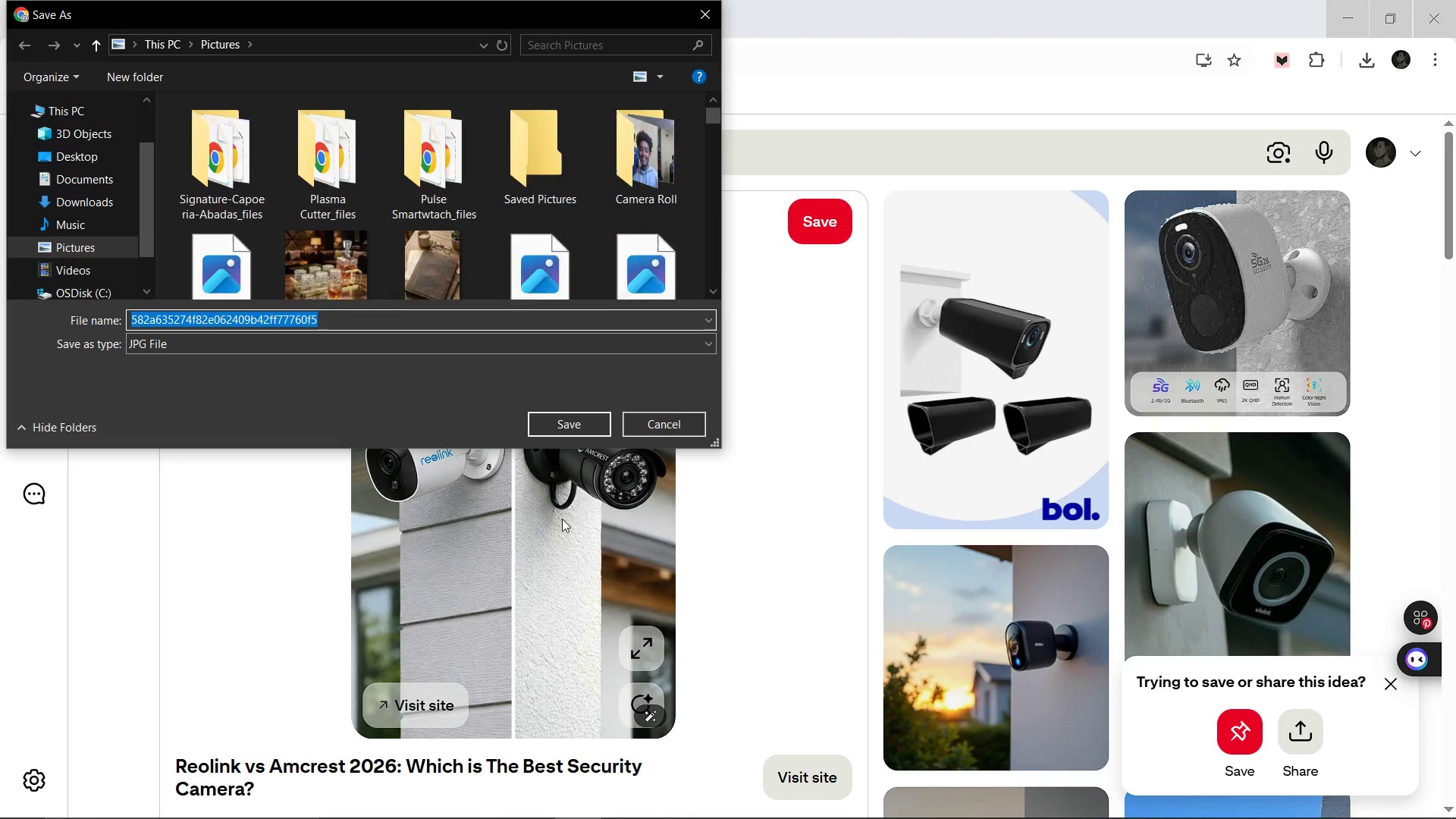 
wait(7.17)
 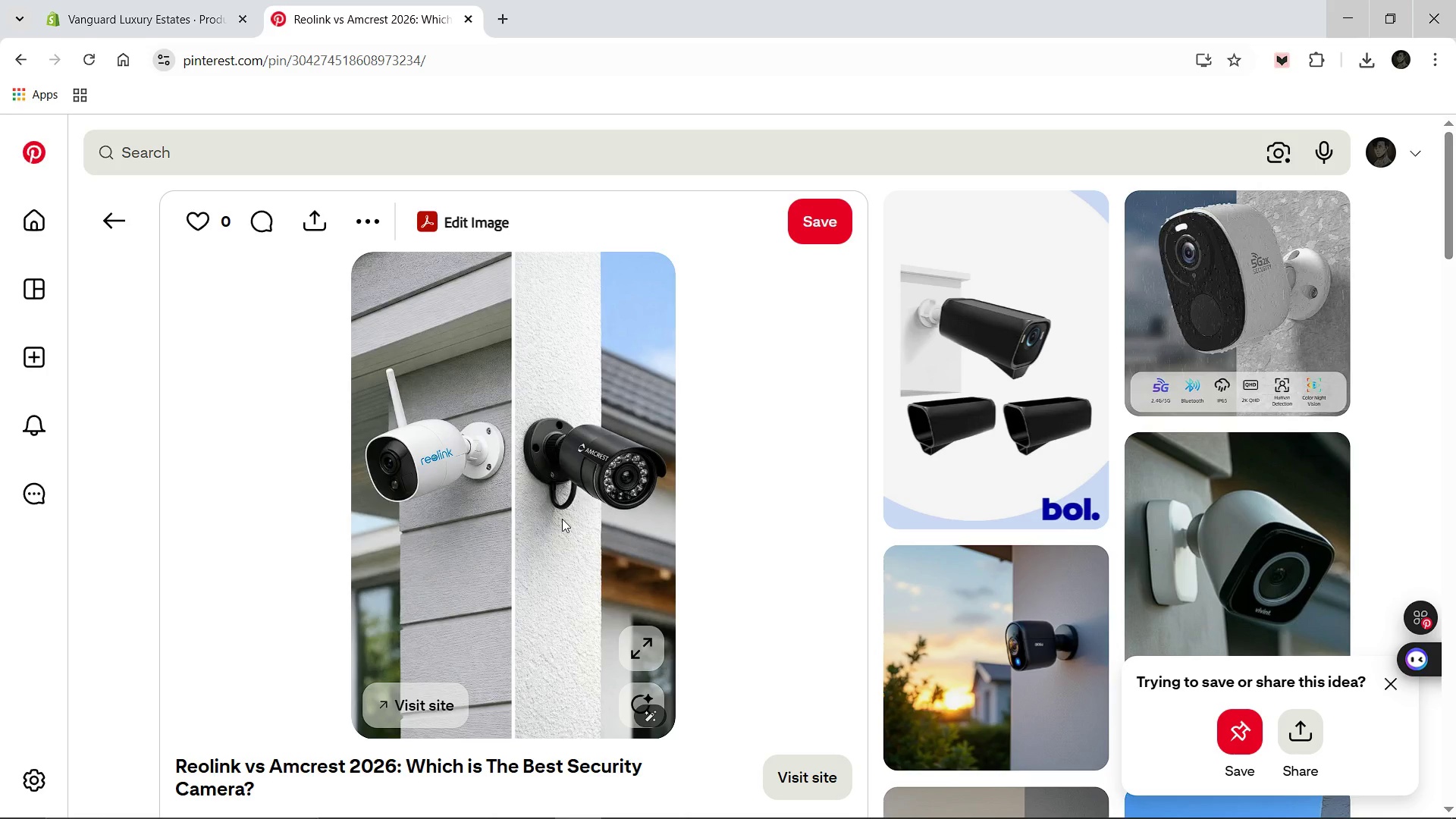 
type(Smart-Security=Camera)
key(Backspace)
key(Backspace)
key(Backspace)
key(Backspace)
key(Backspace)
key(Backspace)
key(Backspace)
 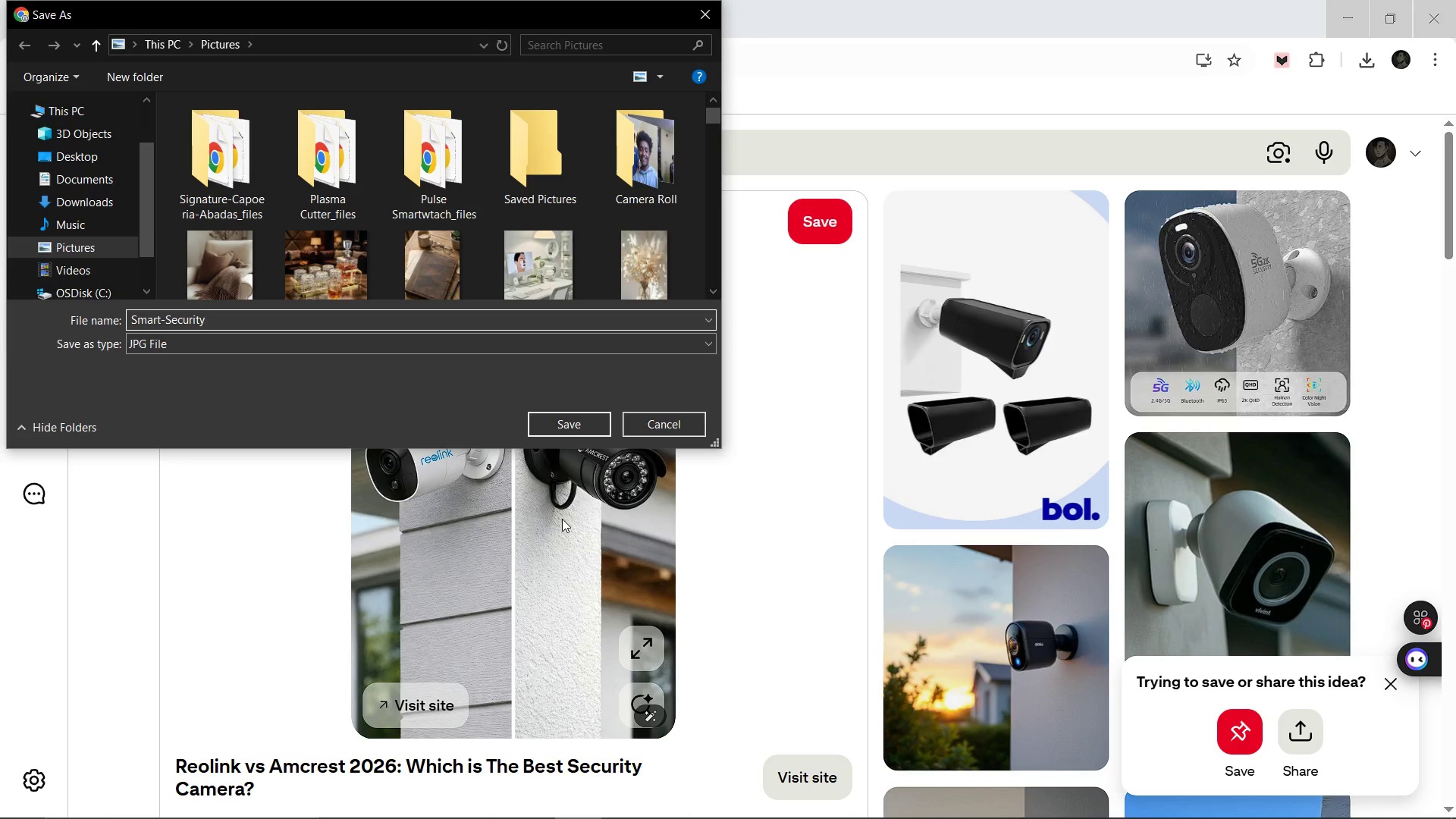 
left_click([655, 430])
 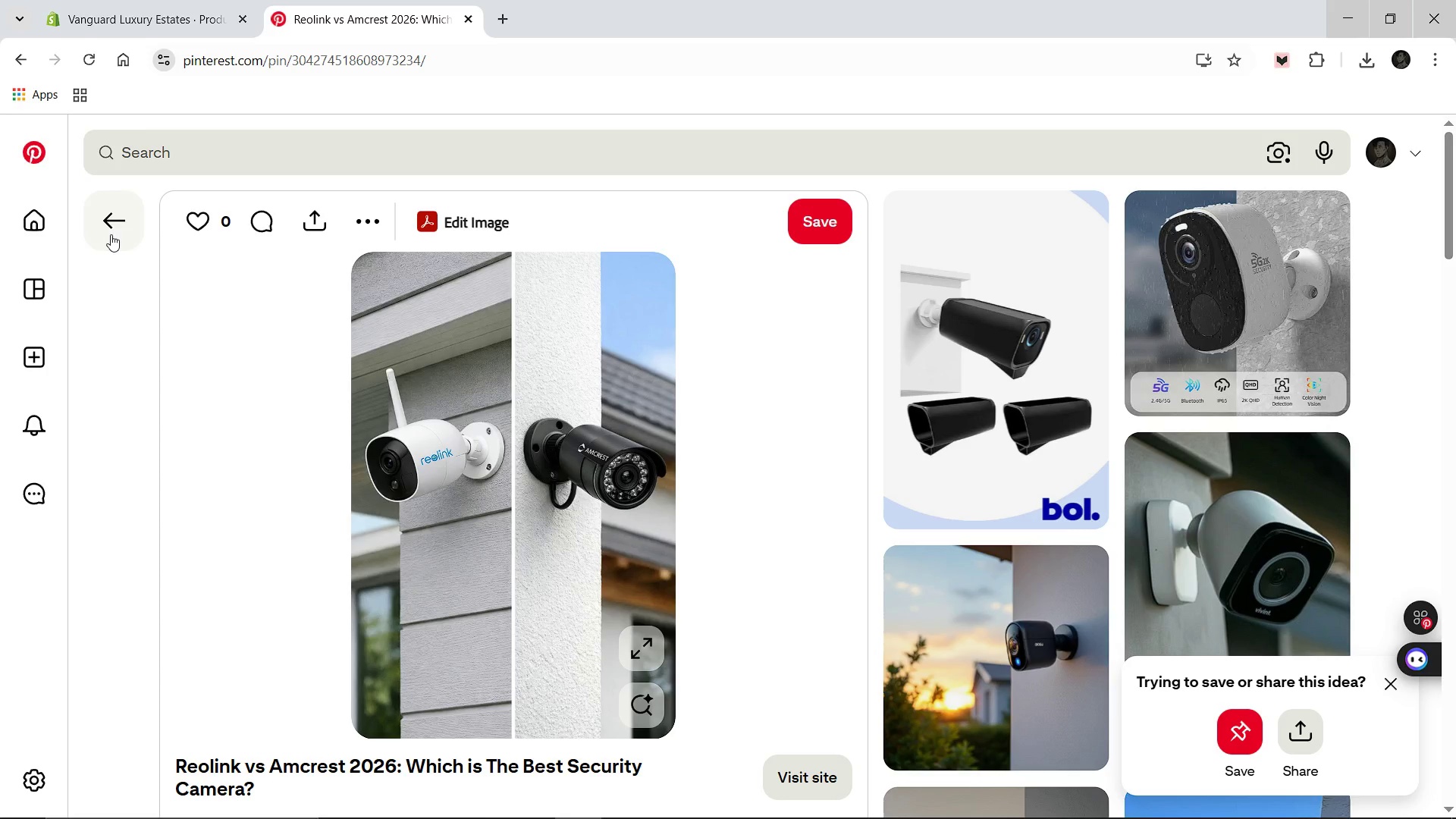 
left_click([111, 234])
 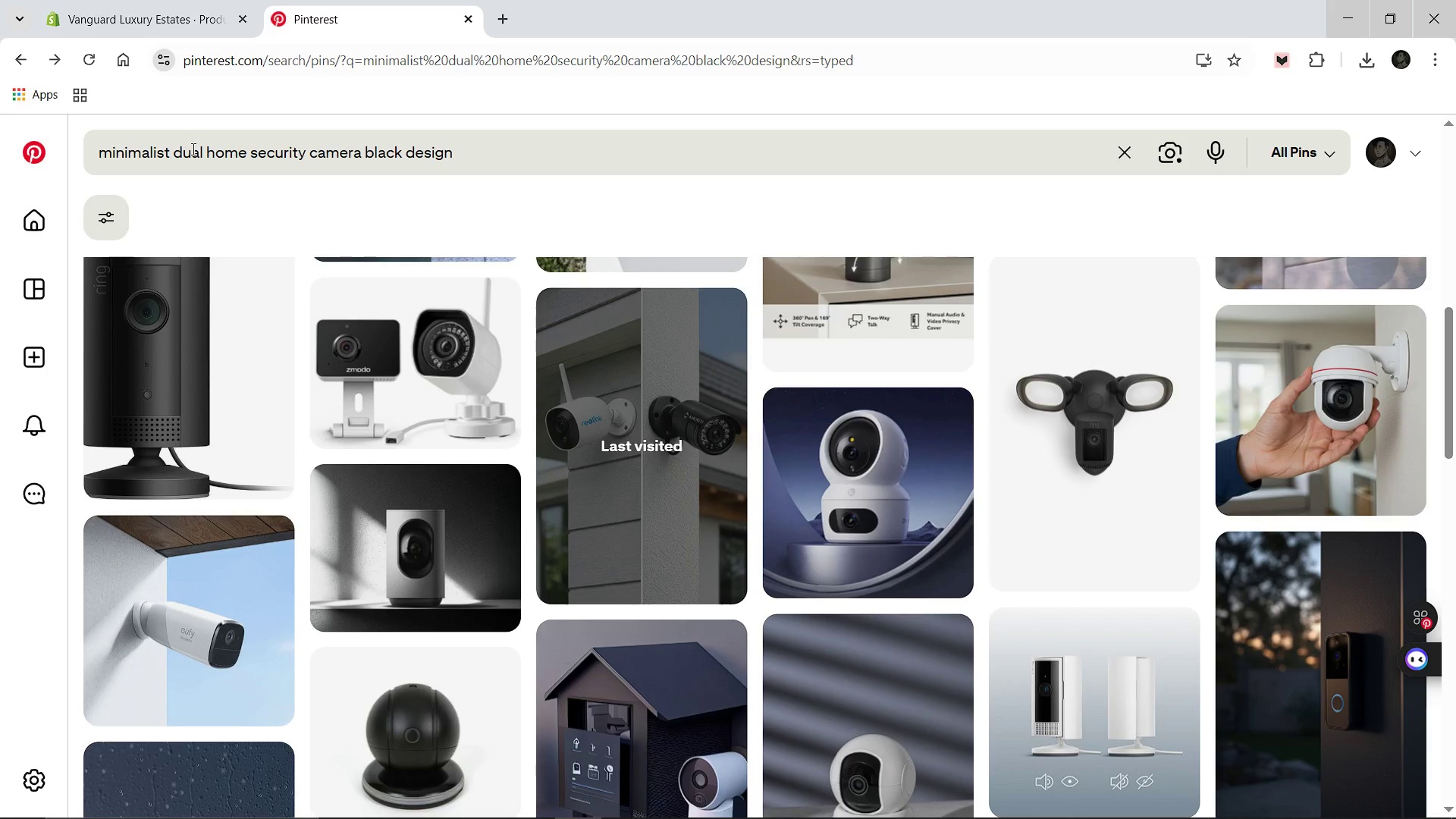 
left_click([206, 151])
 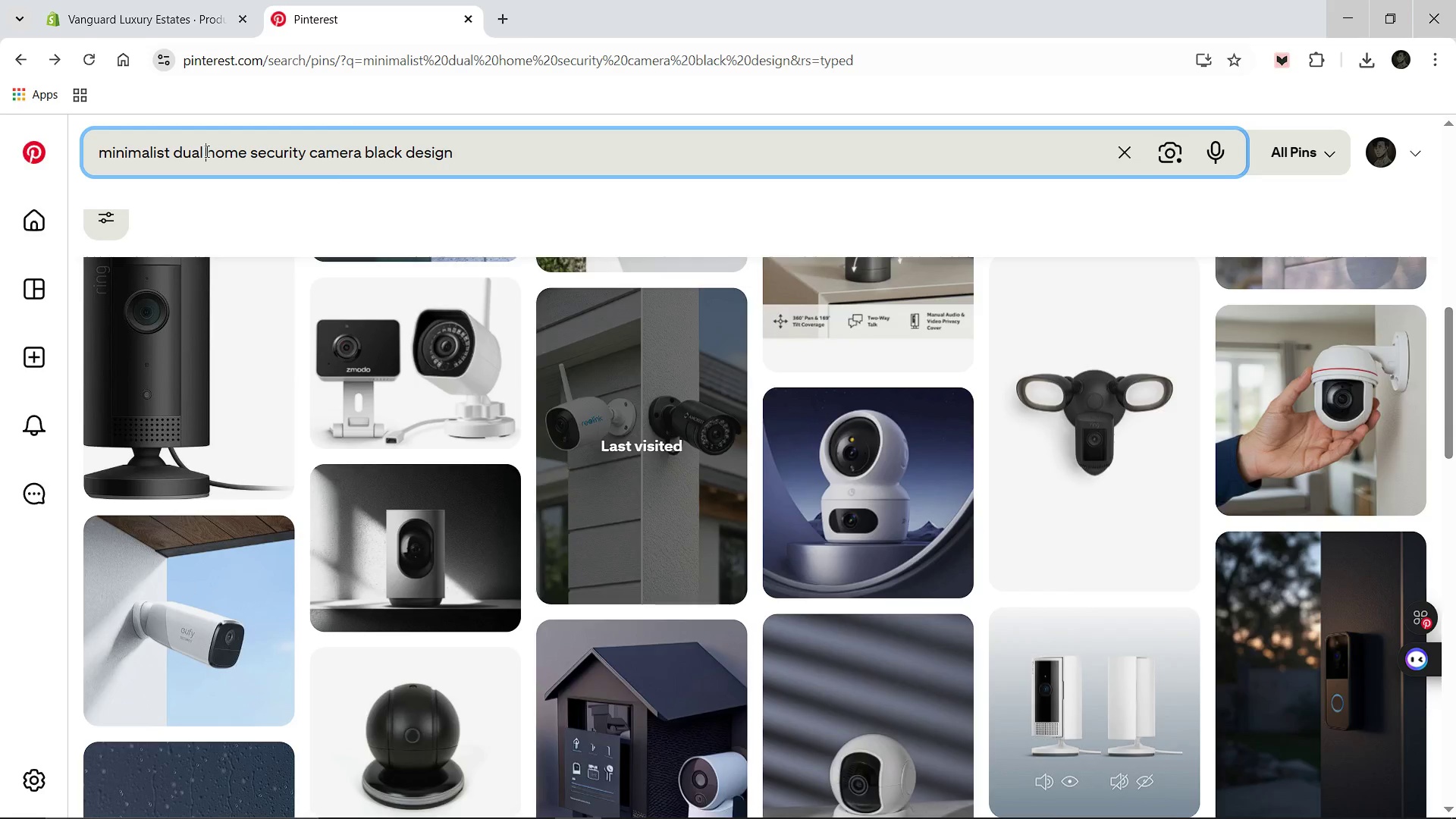 
key(Backspace)
 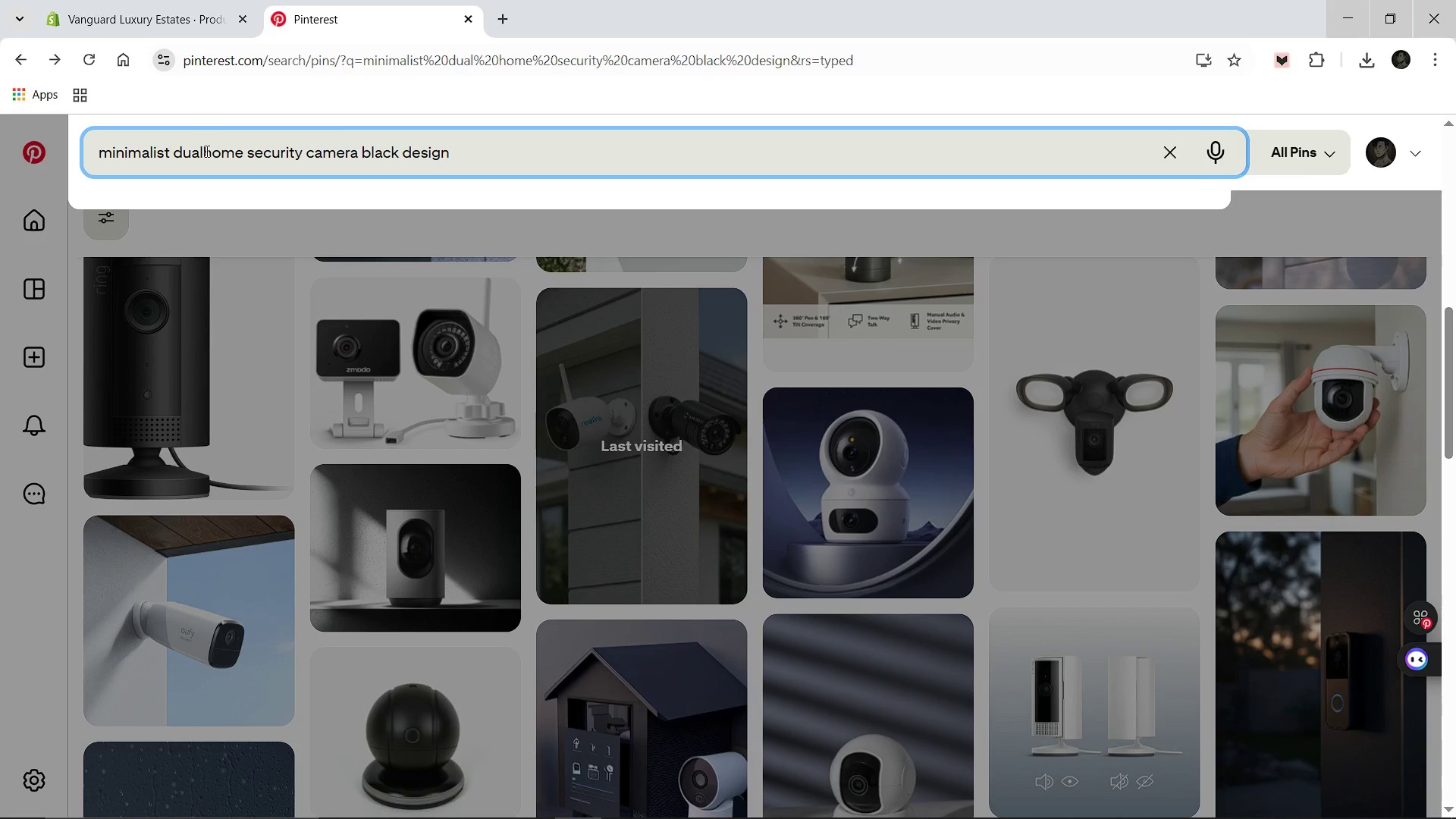 
key(Backspace)
 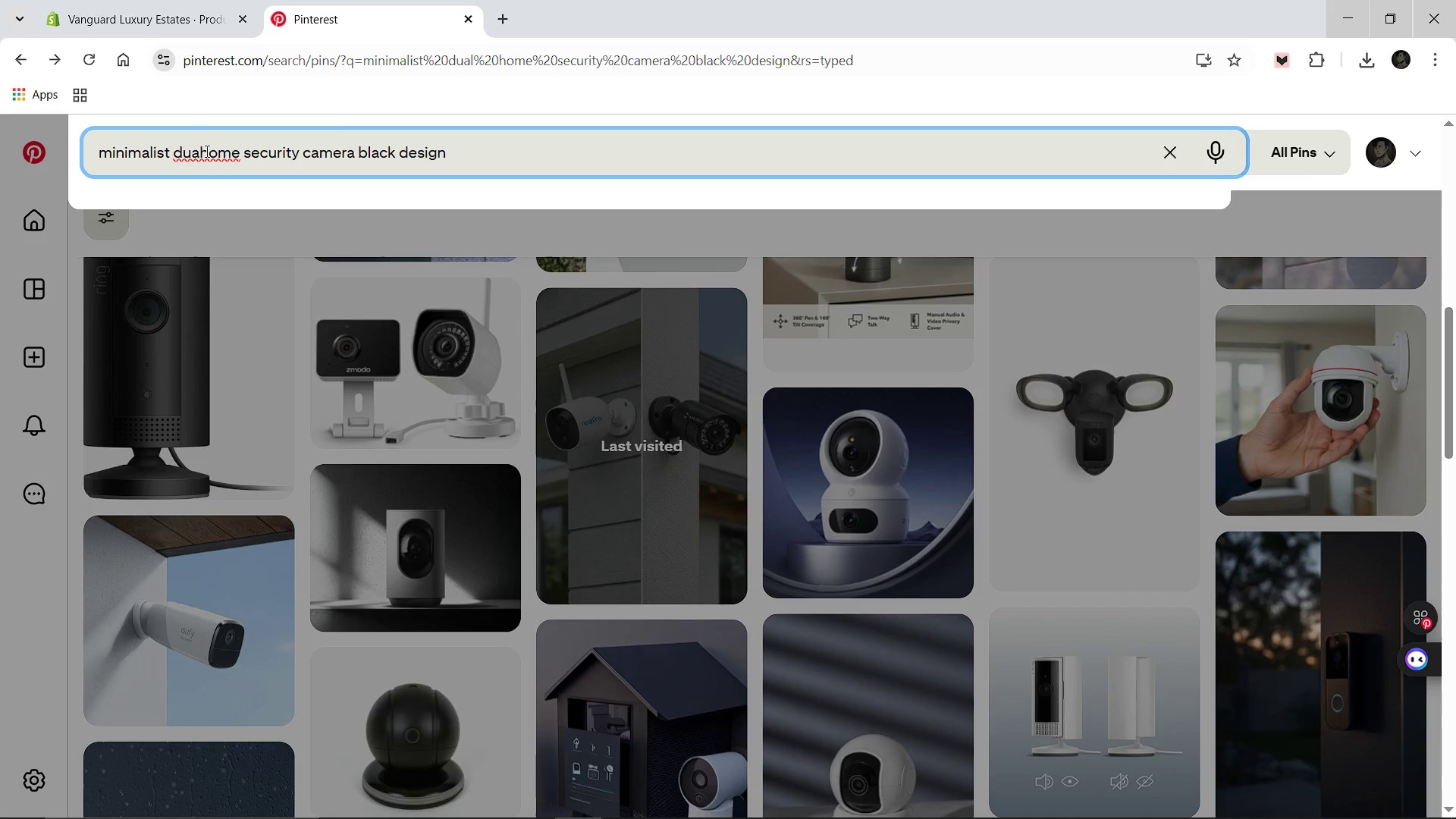 
key(Backspace)
 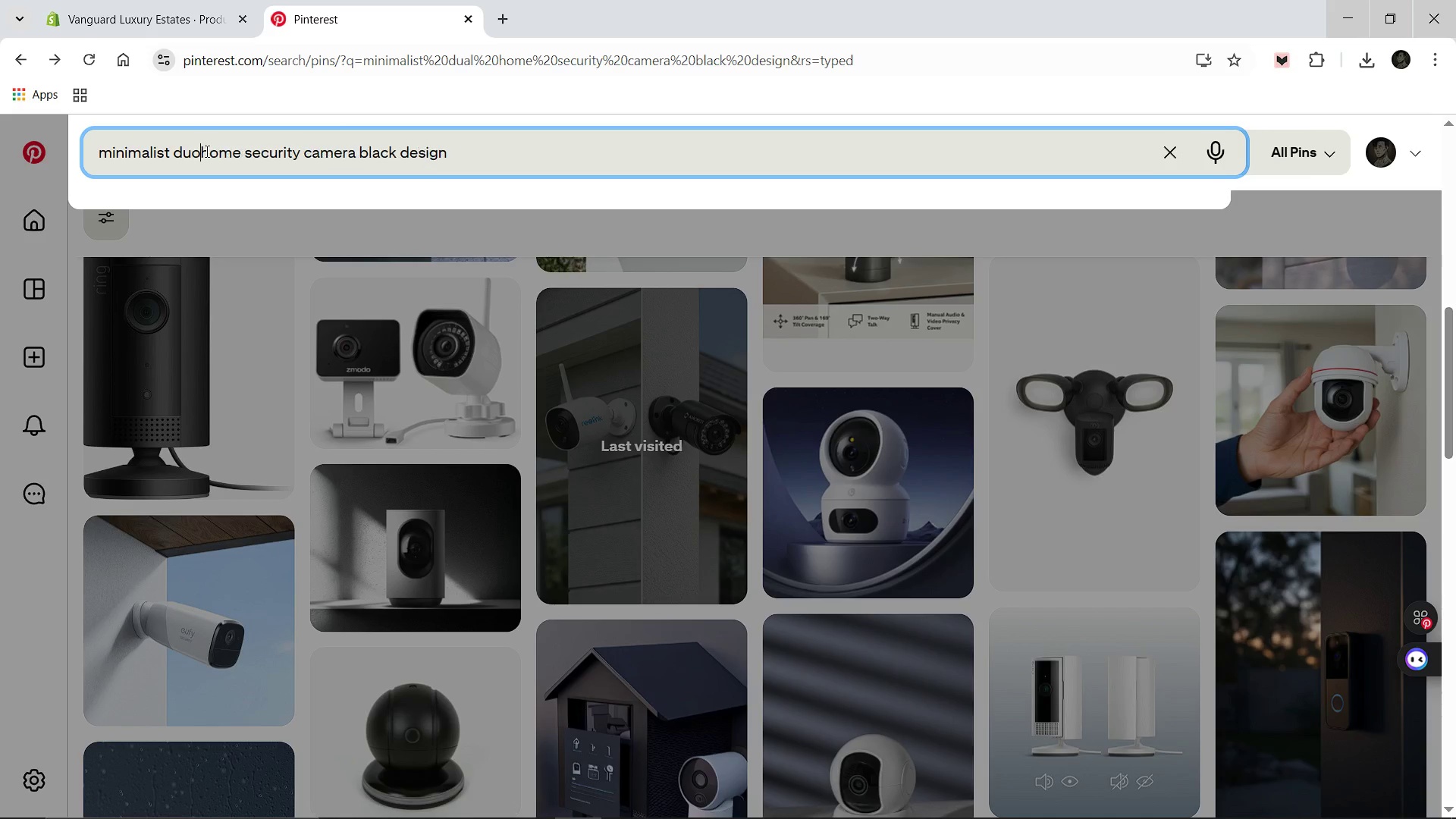 
key(O)
 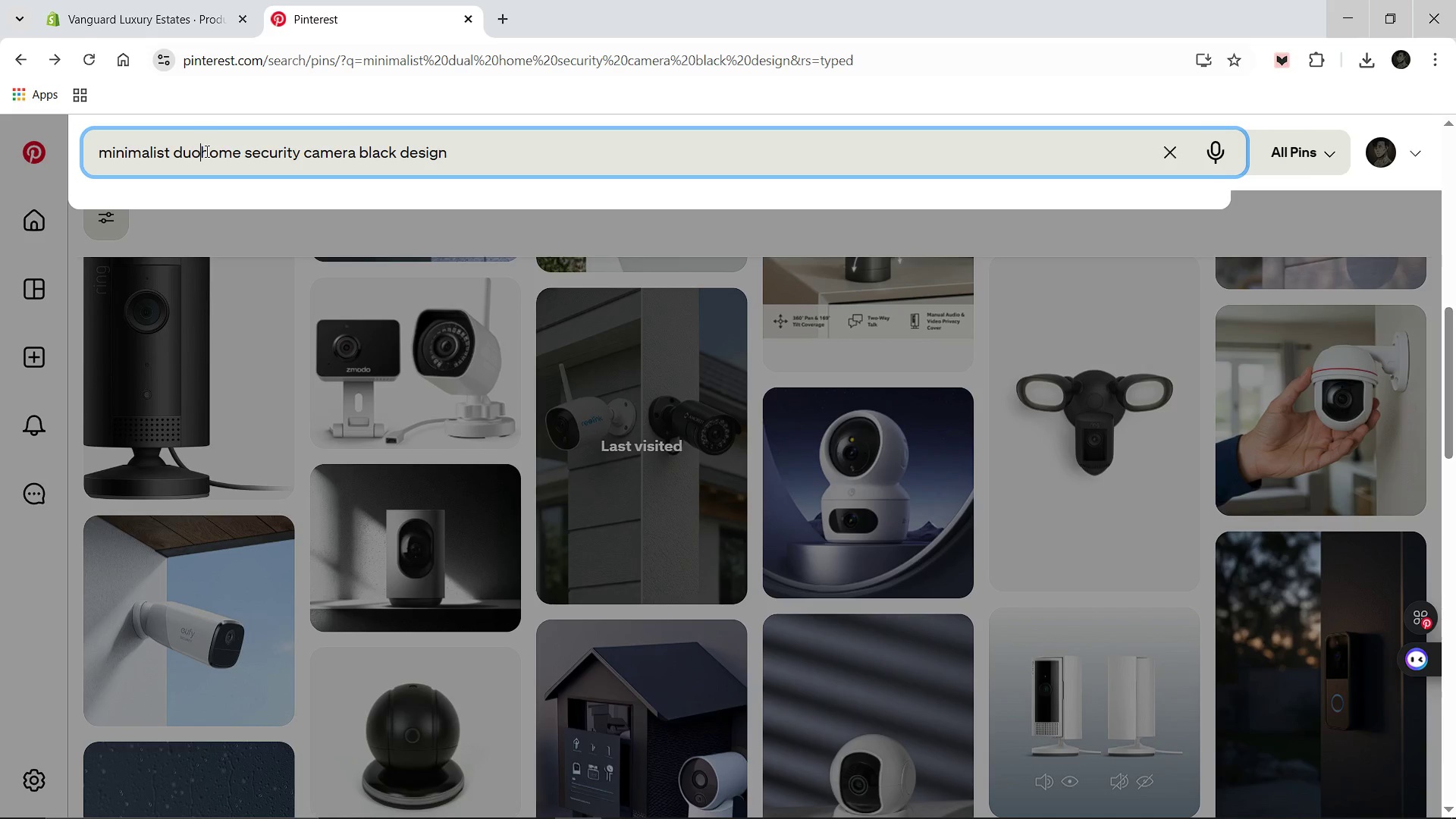 
key(Space)
 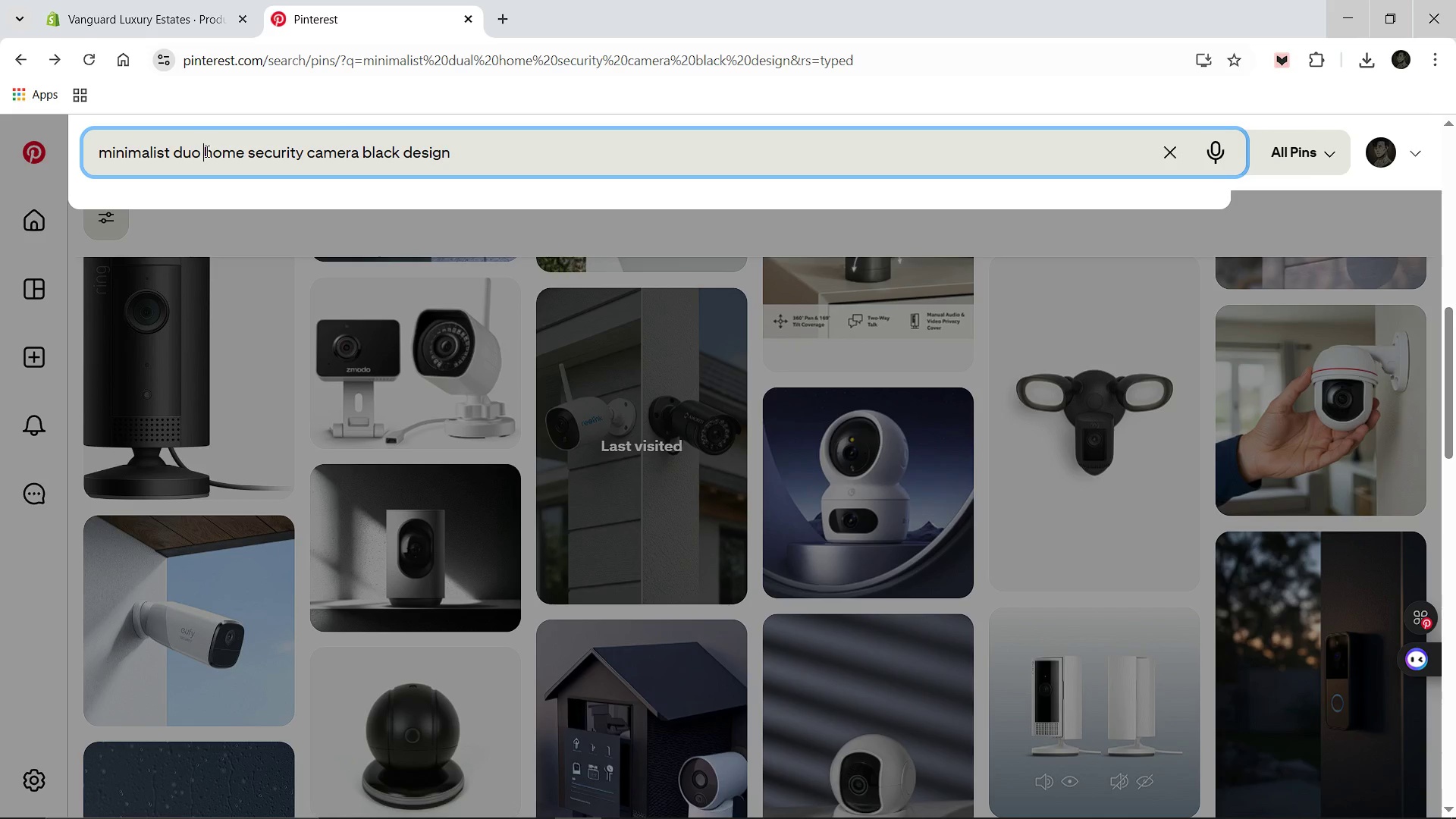 
key(Enter)
 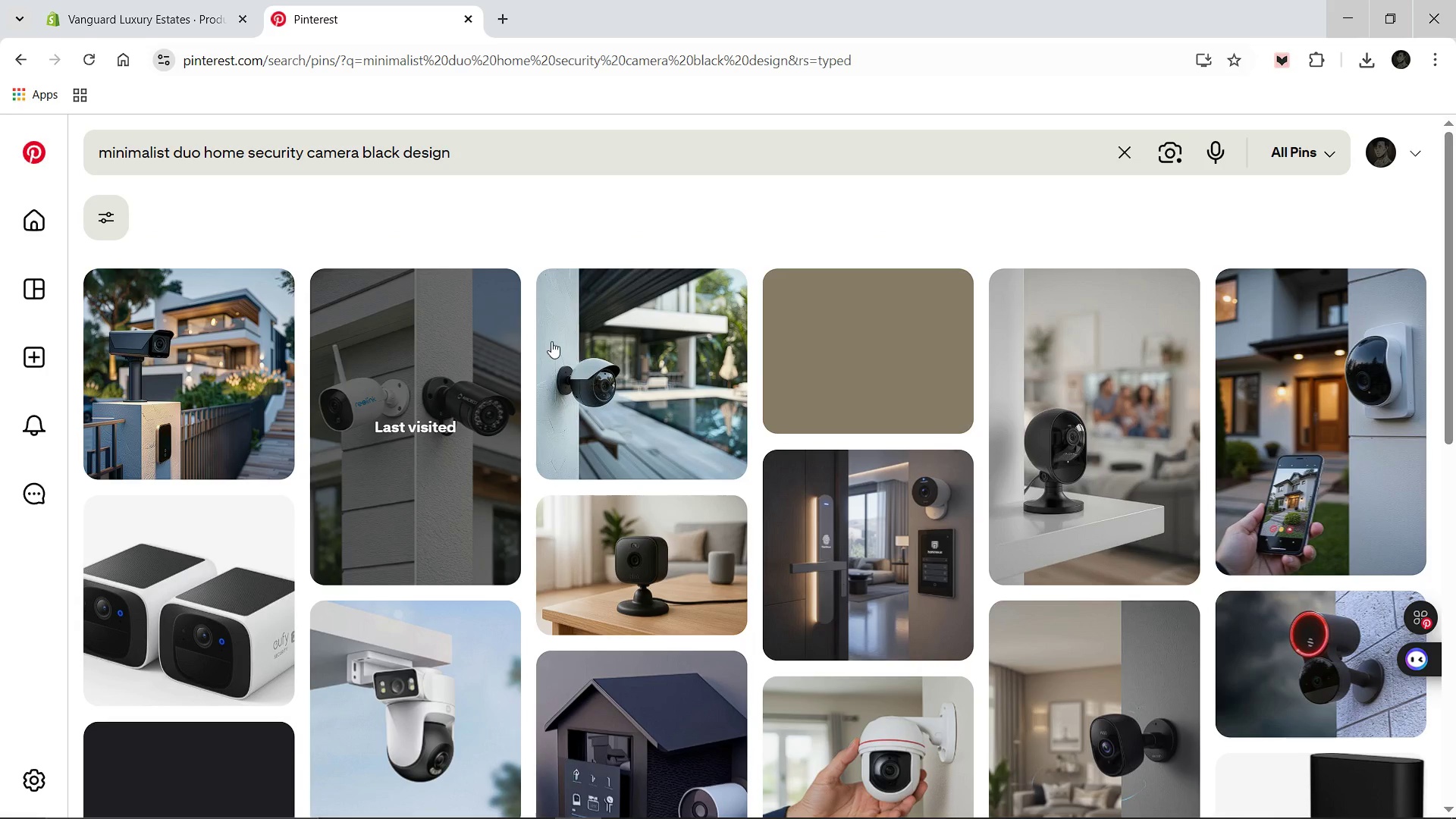 
wait(5.17)
 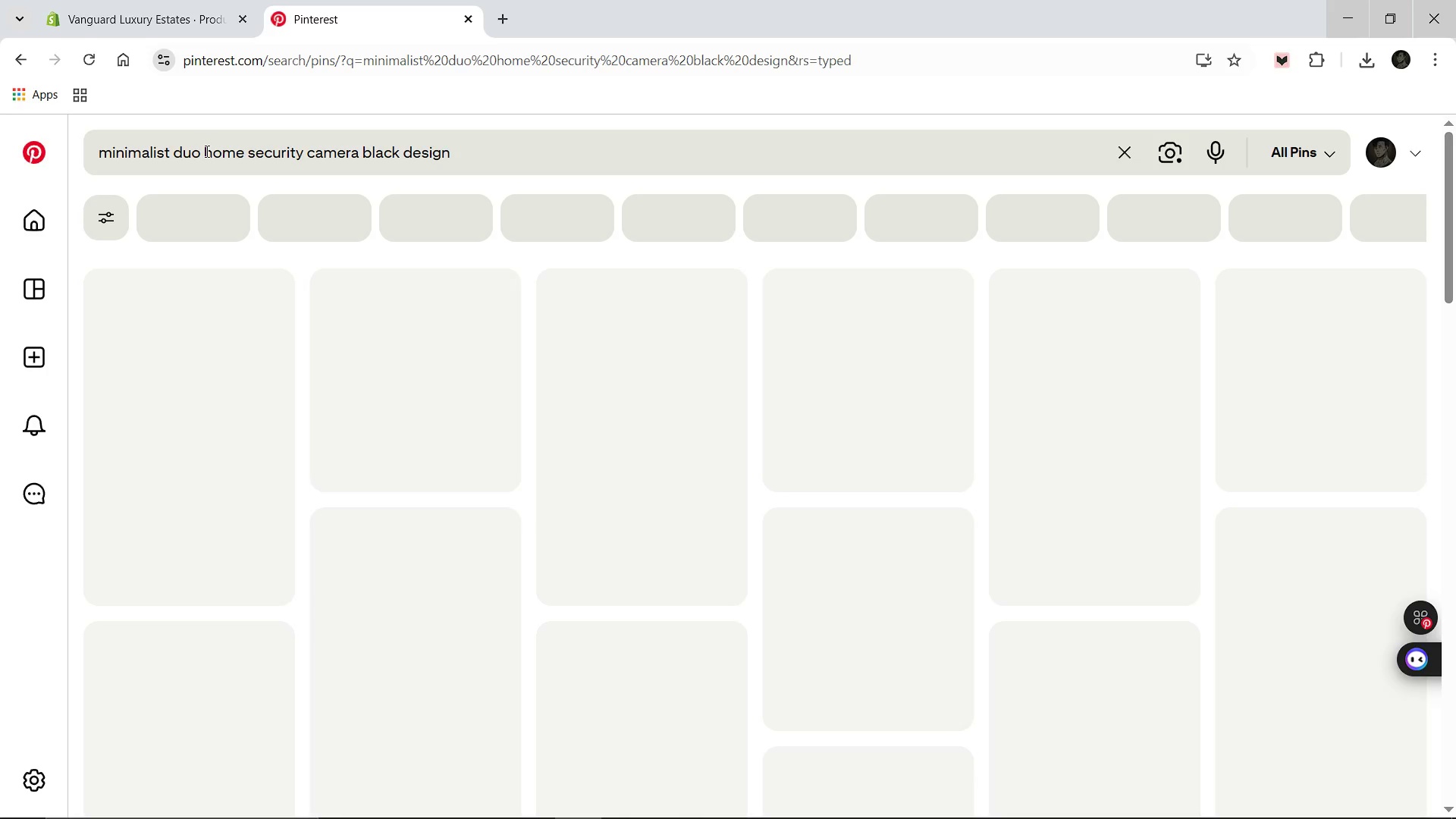 
scroll: coordinate [913, 410], scroll_direction: down, amount: 5.0
 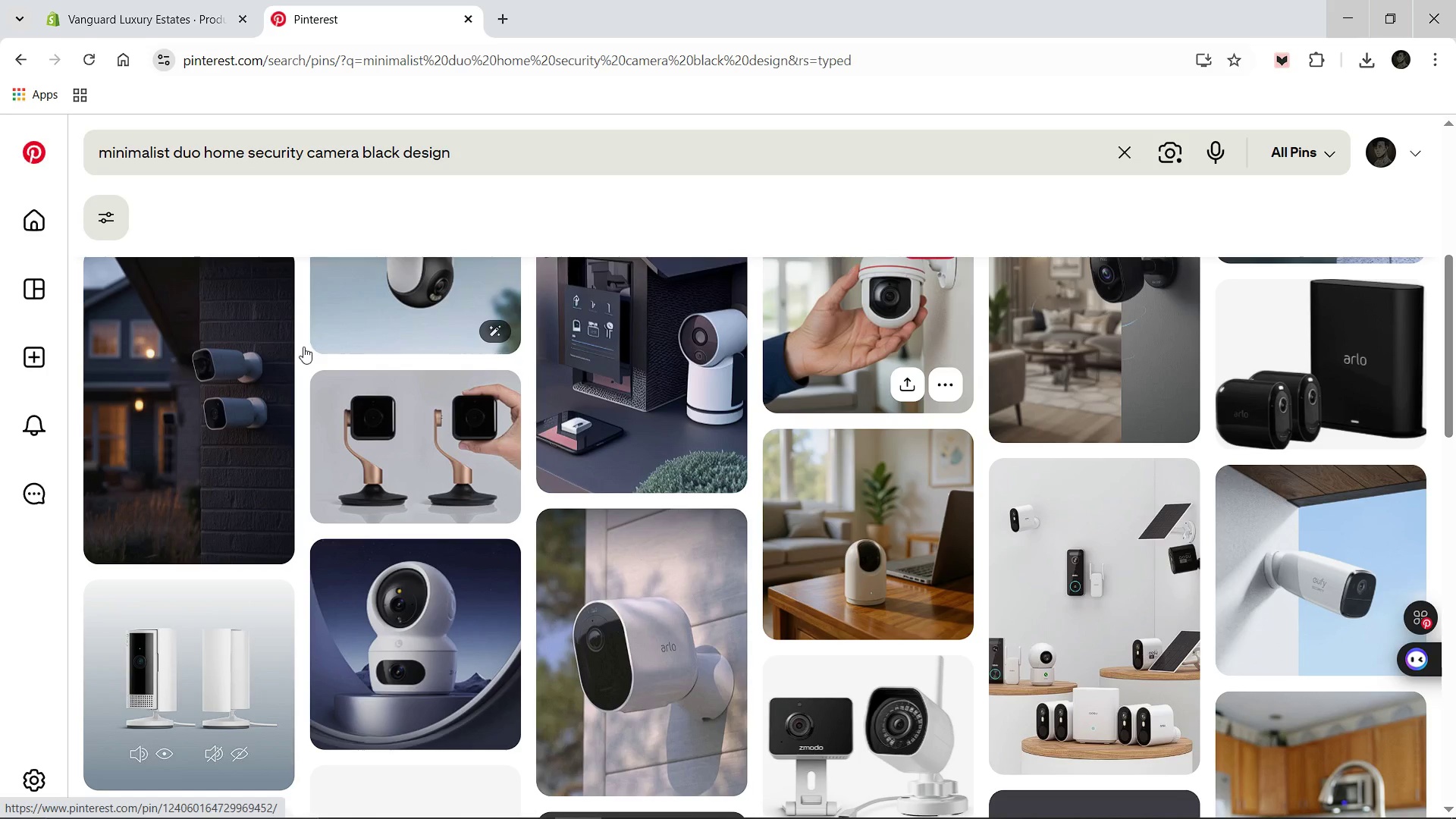 
left_click([208, 334])
 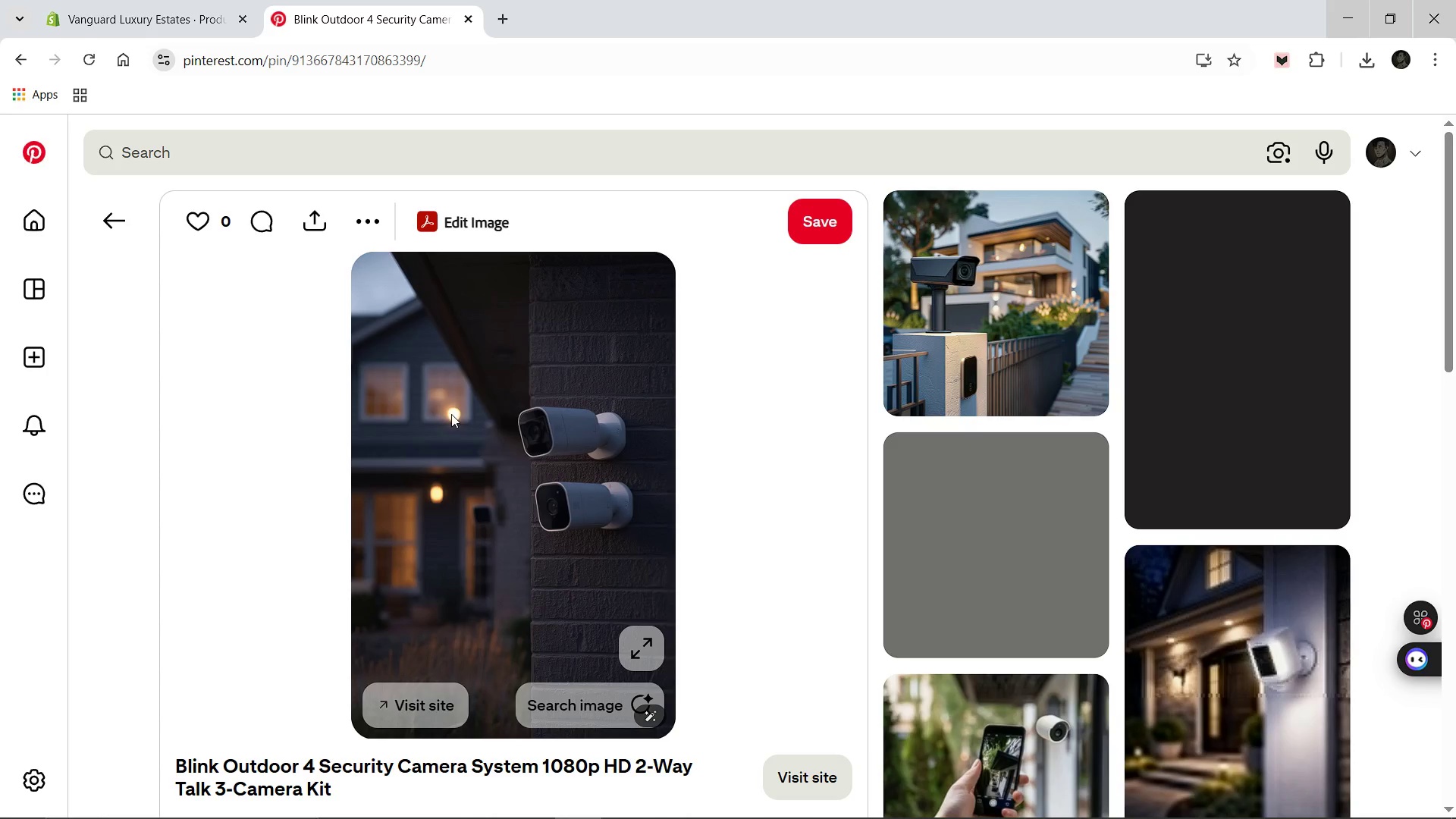 
right_click([472, 421])
 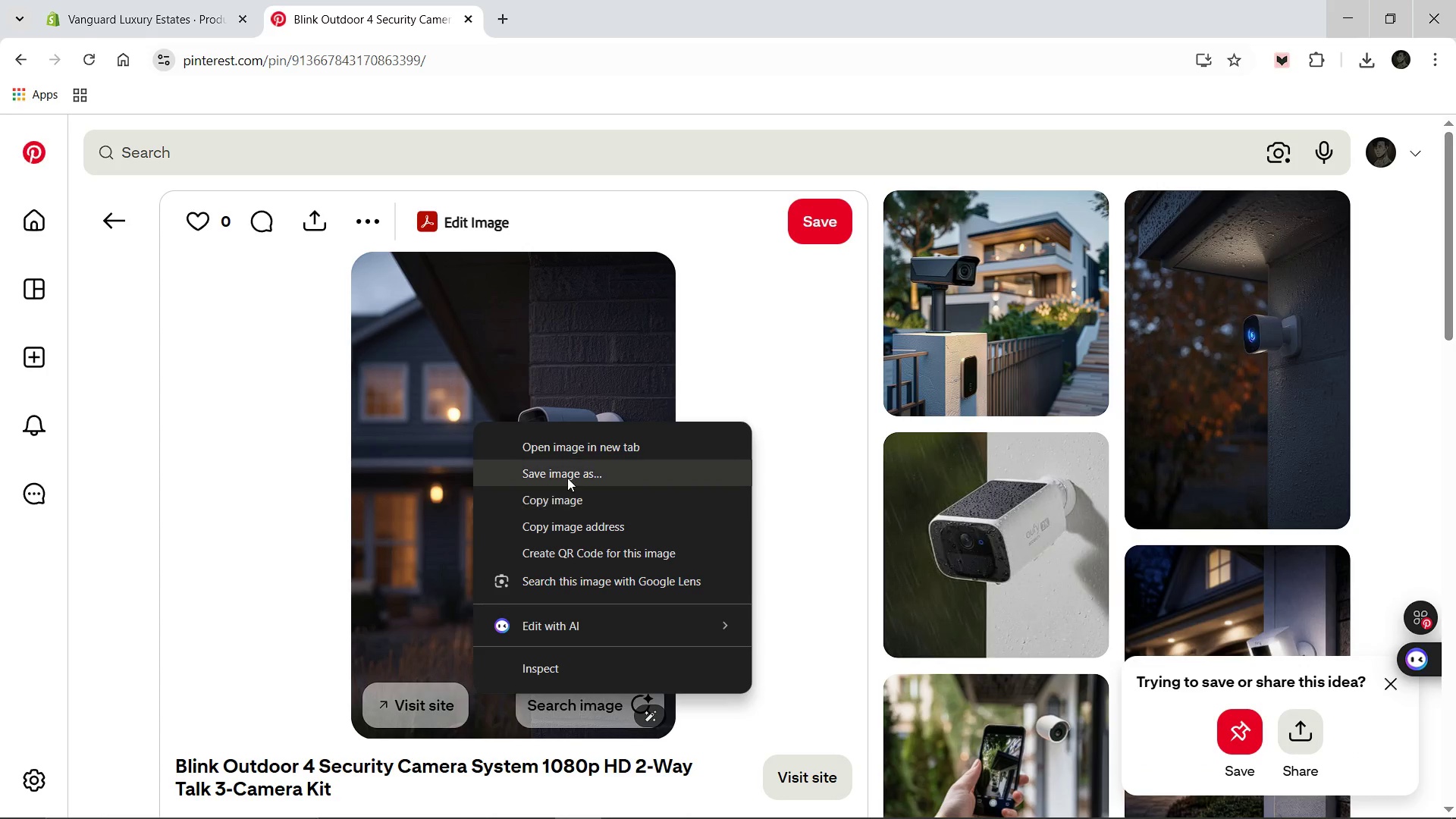 
left_click([567, 478])
 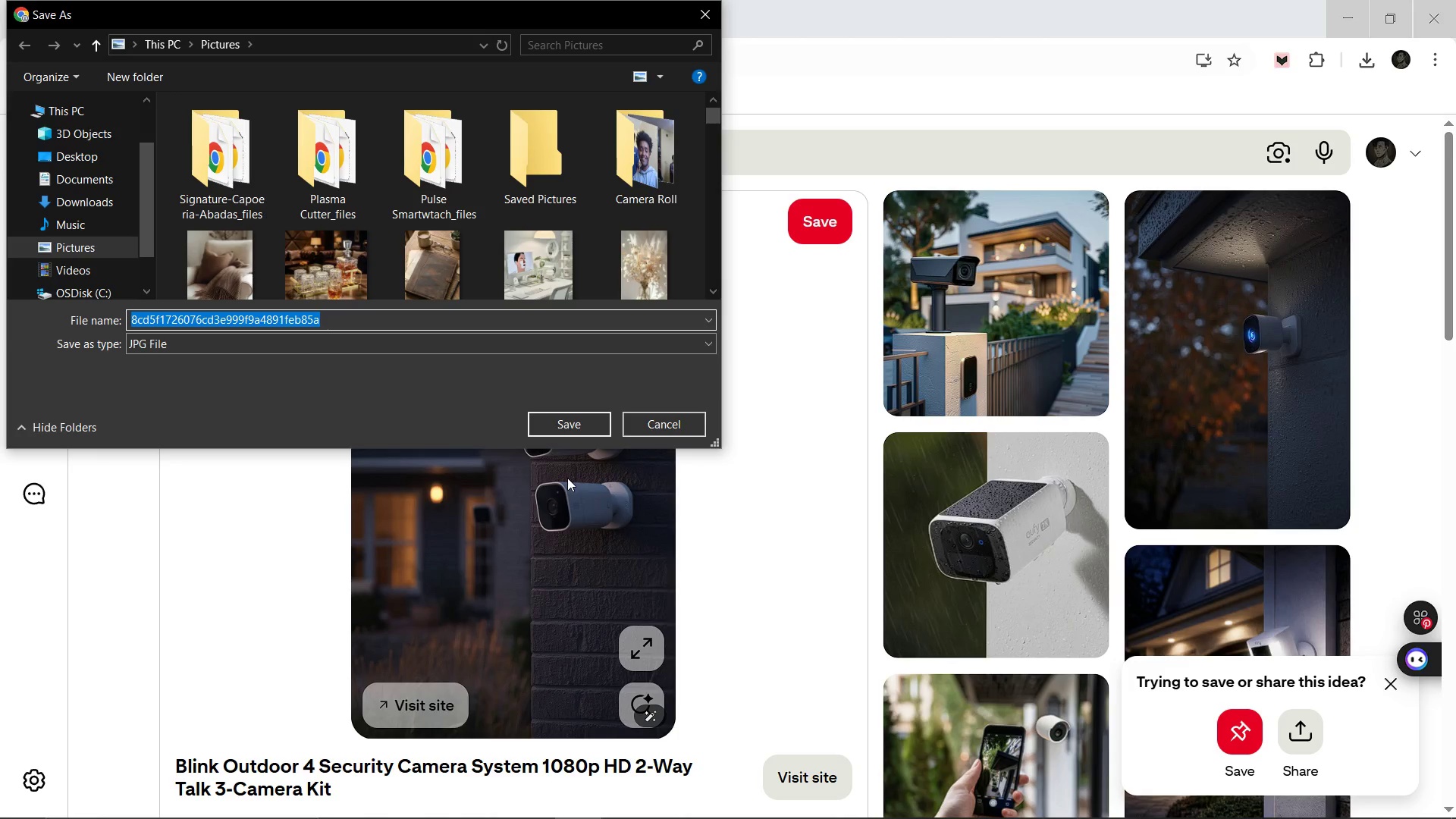 
type(Smart-Security )
key(Backspace)
type(0)
key(Backspace)
type(-Camera-Duo)
 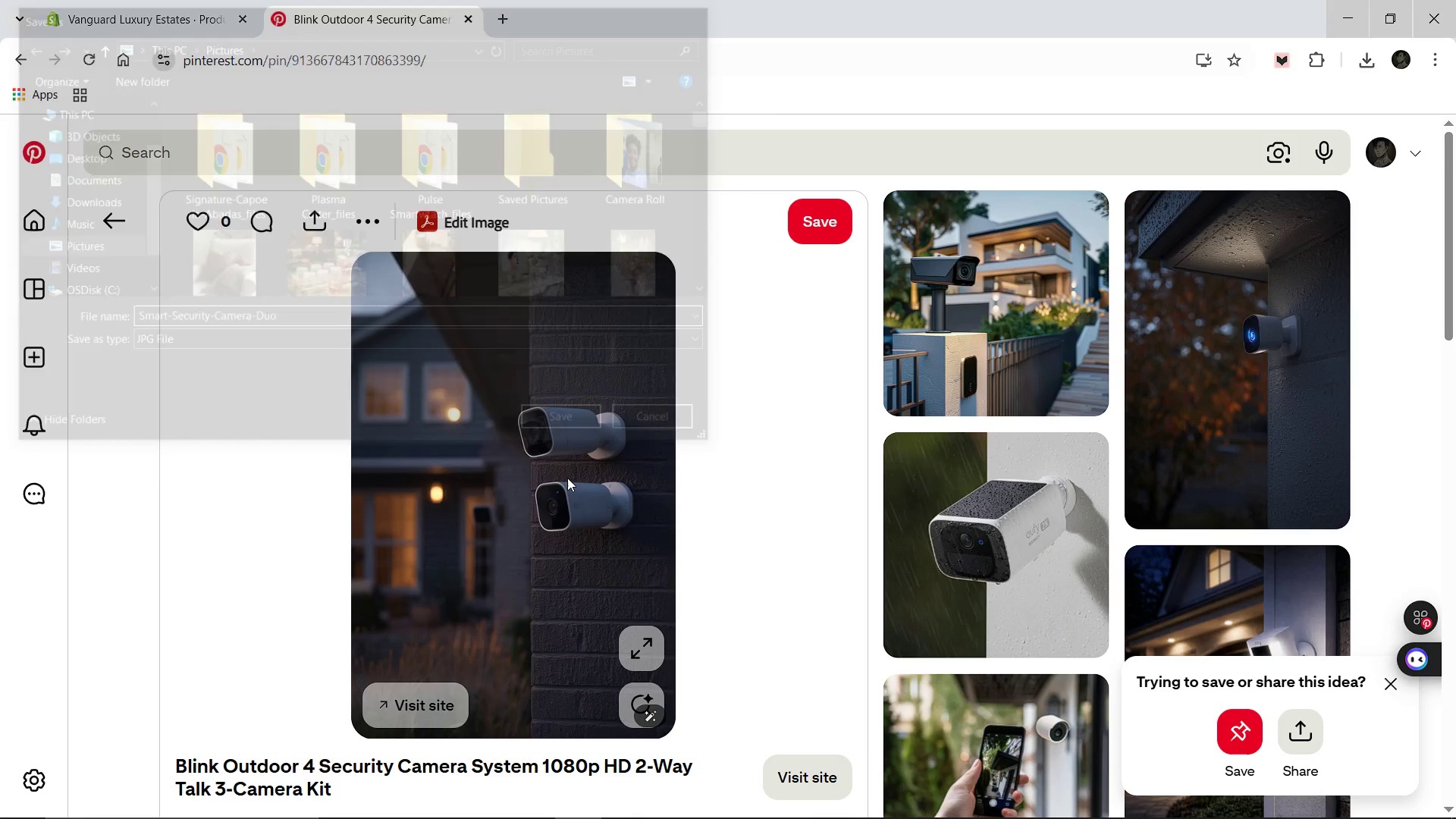 
 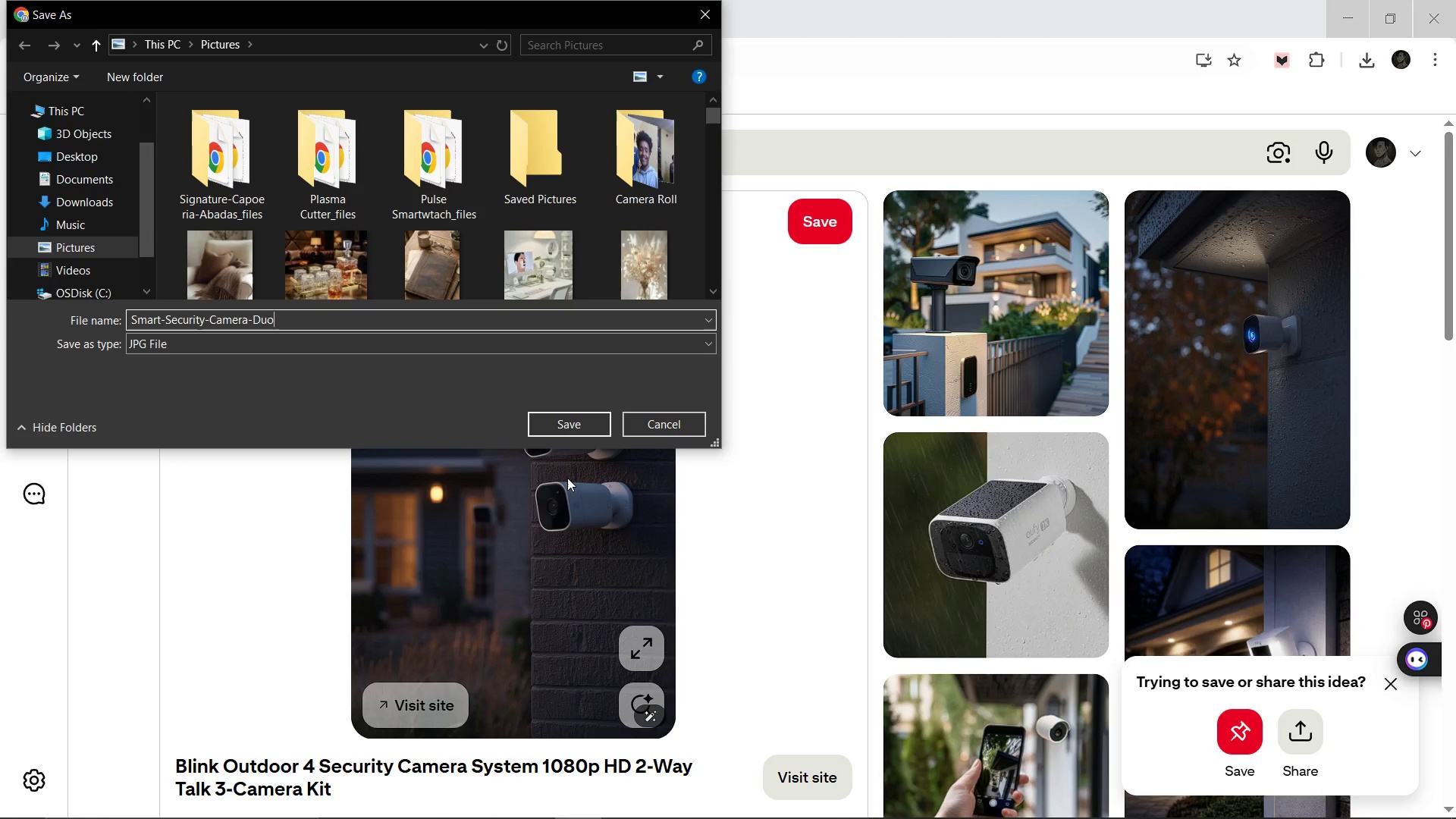 
key(Enter)
 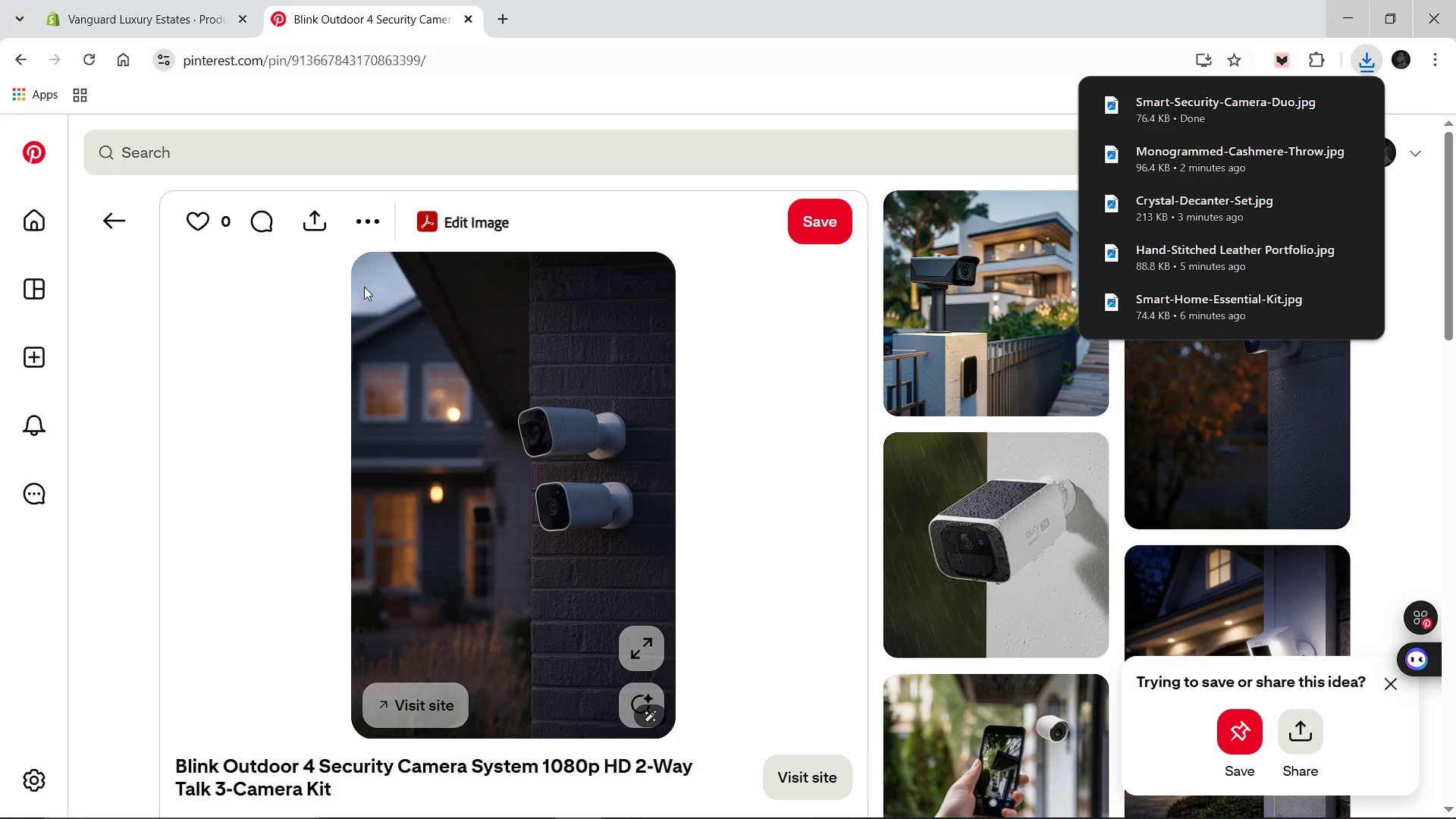 
left_click([259, 149])
 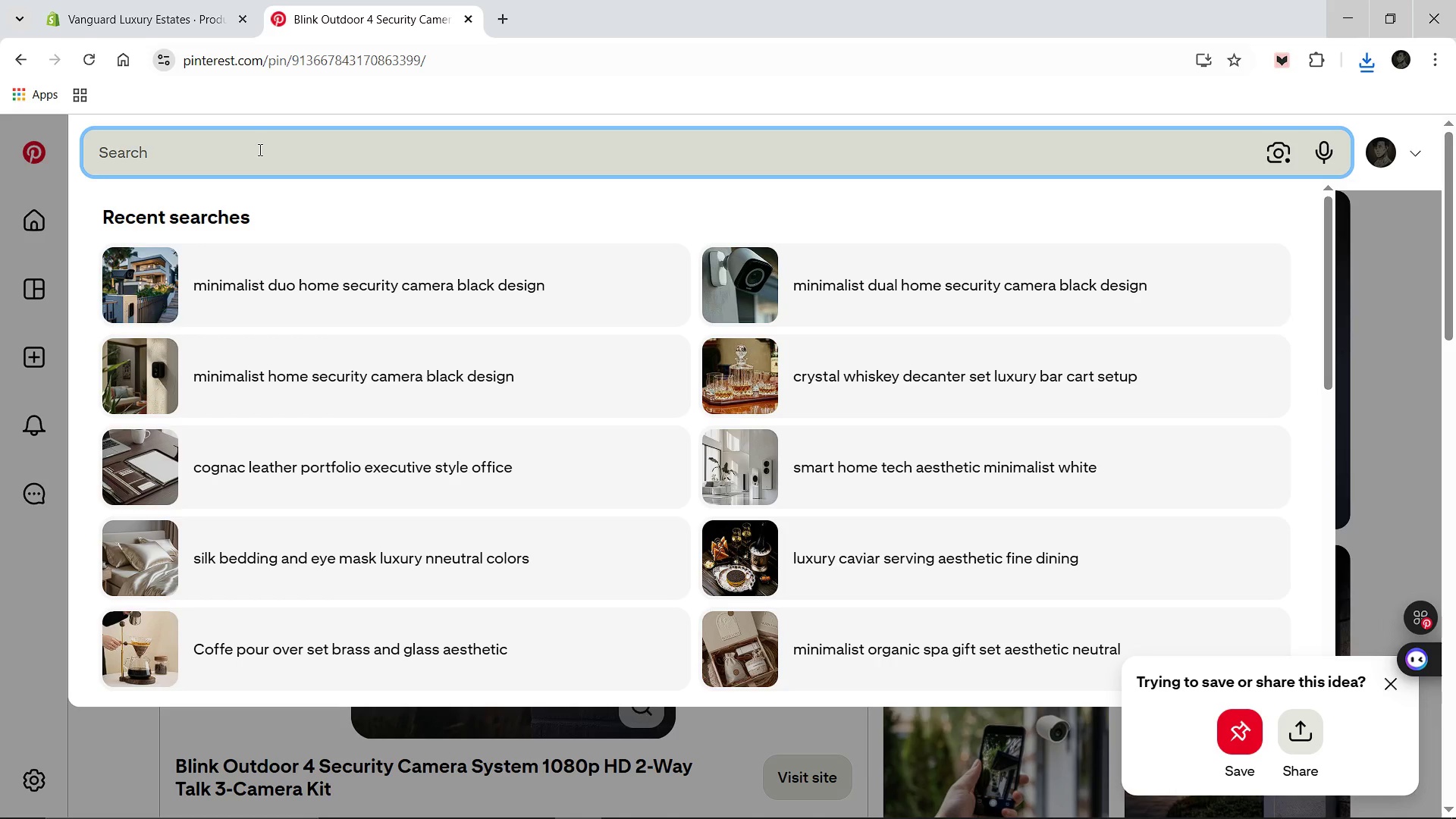 
type(luxury leather keychain aesthetic gold hardaa)
key(Backspace)
type(re)
 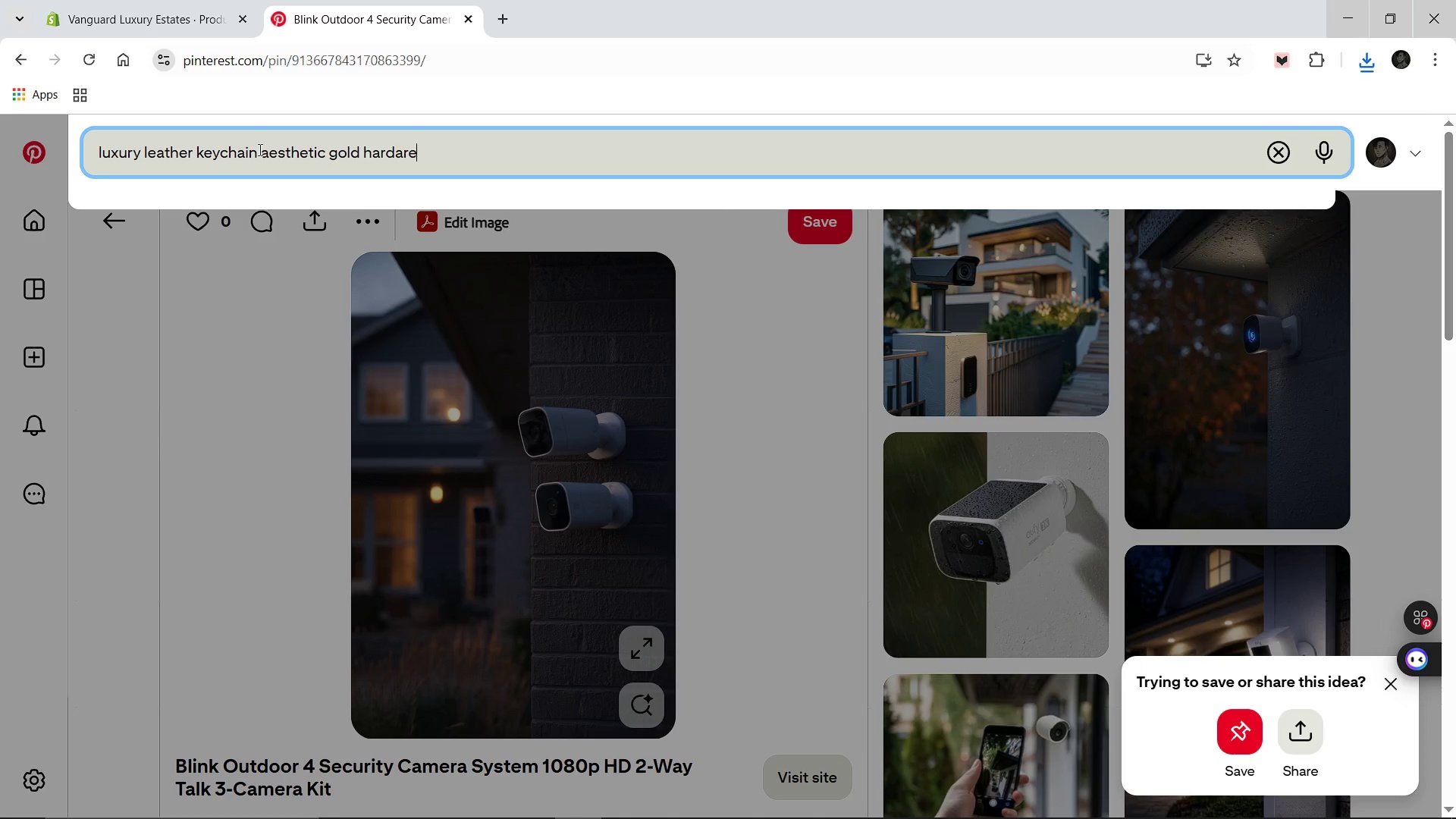 
key(Enter)
 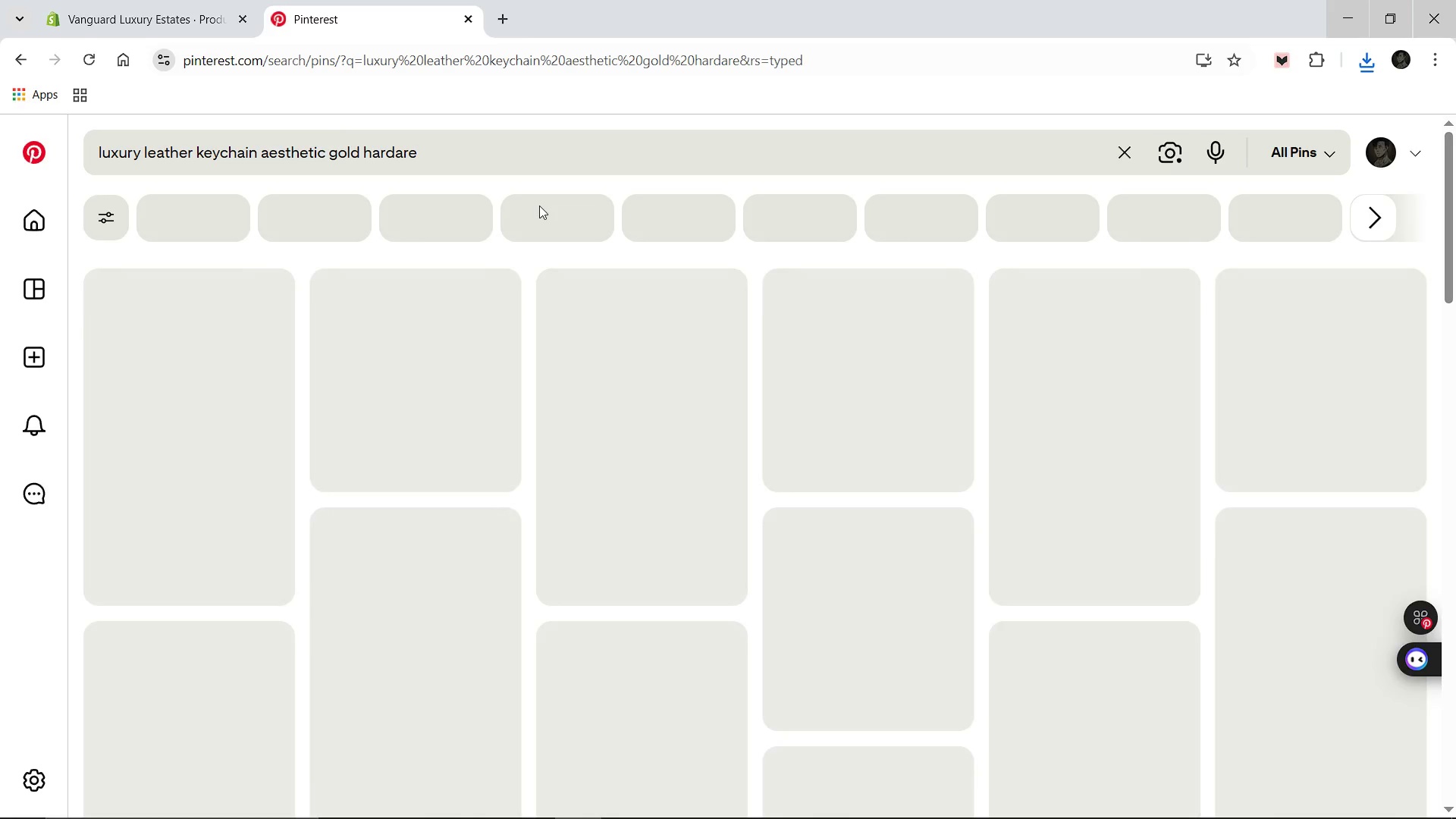 
mouse_move([385, 421])
 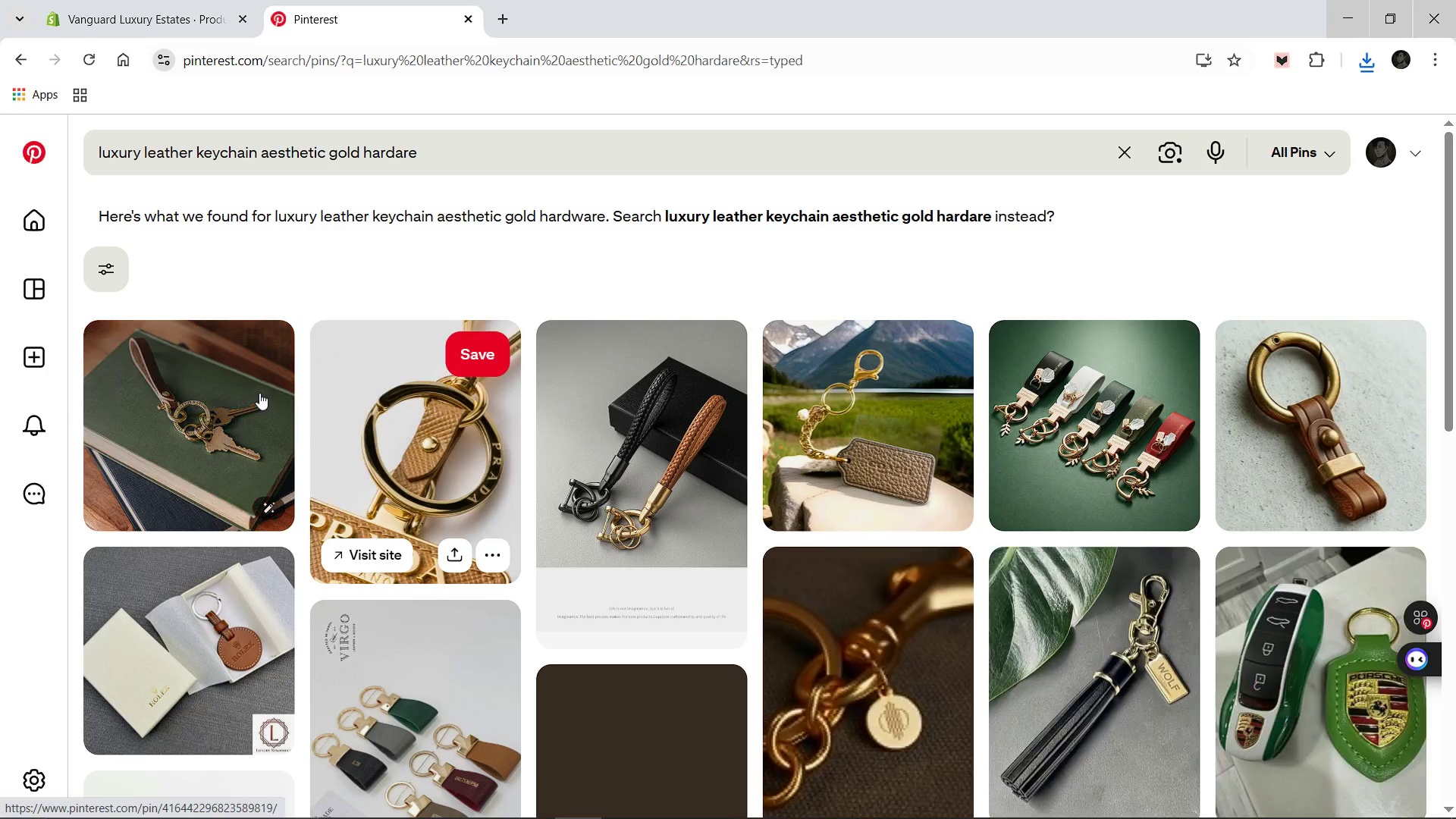 
mouse_move([282, 403])
 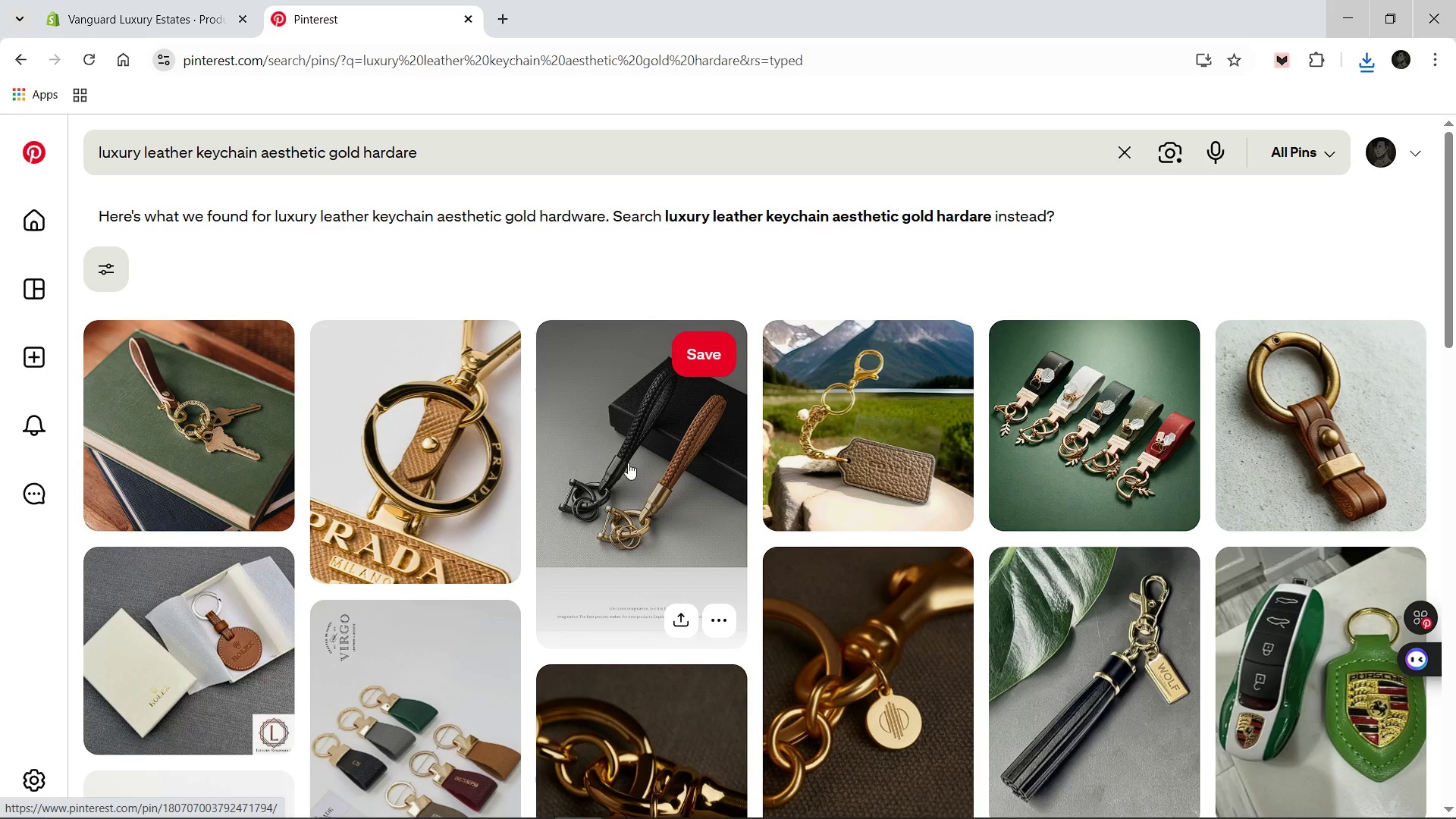 
wait(5.01)
 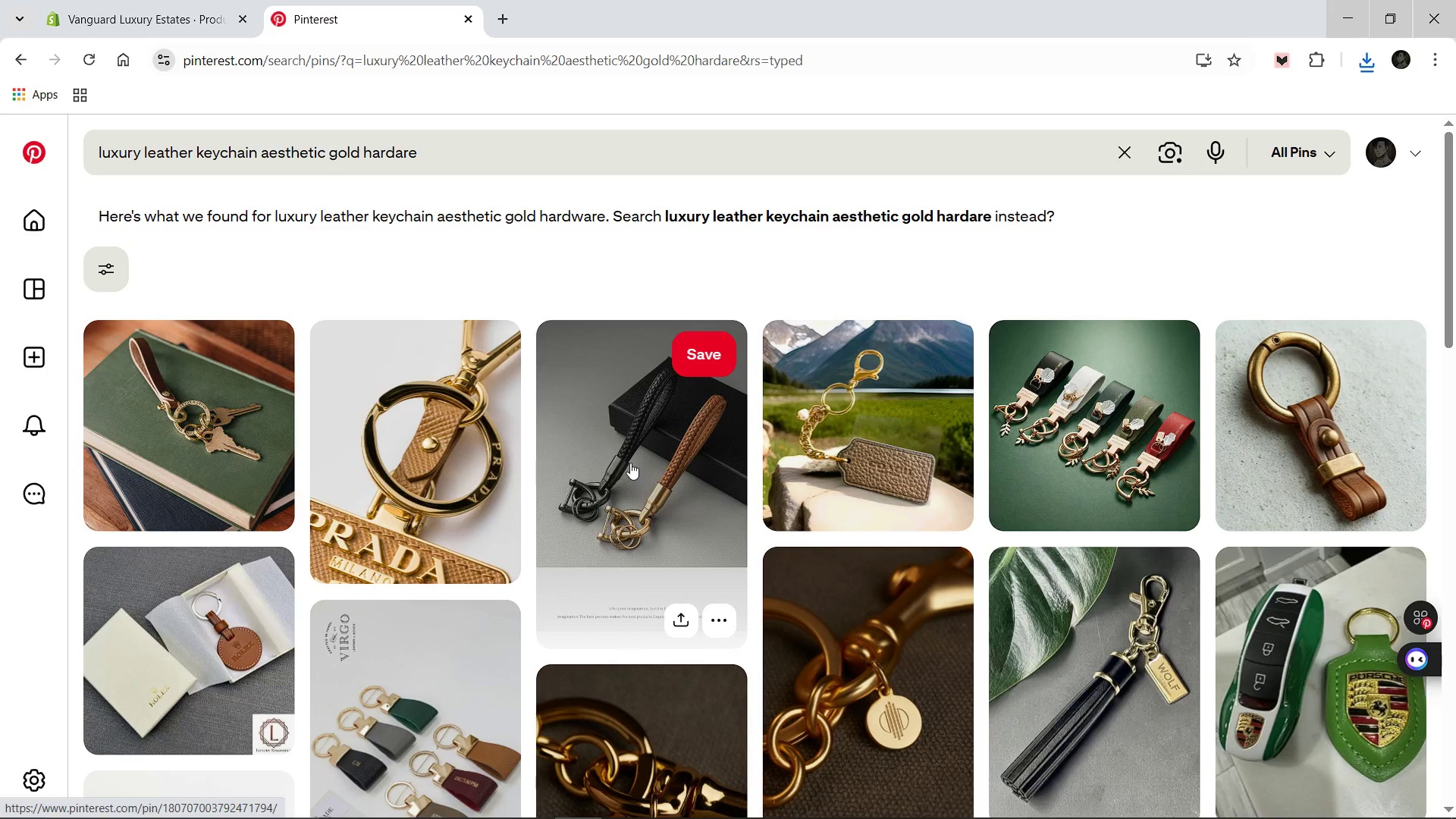 
left_click([628, 463])
 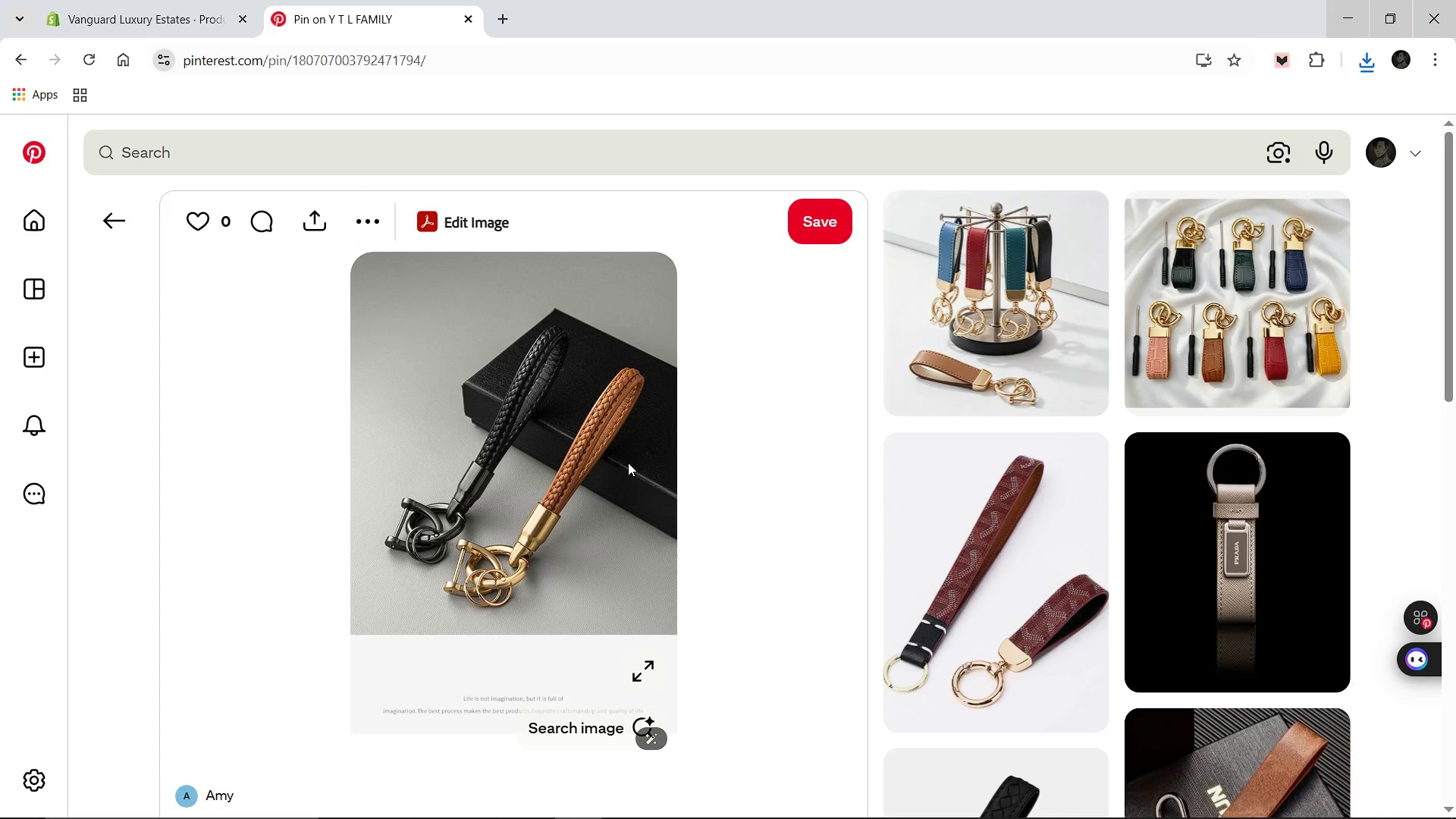 
scroll: coordinate [628, 463], scroll_direction: down, amount: 1.0
 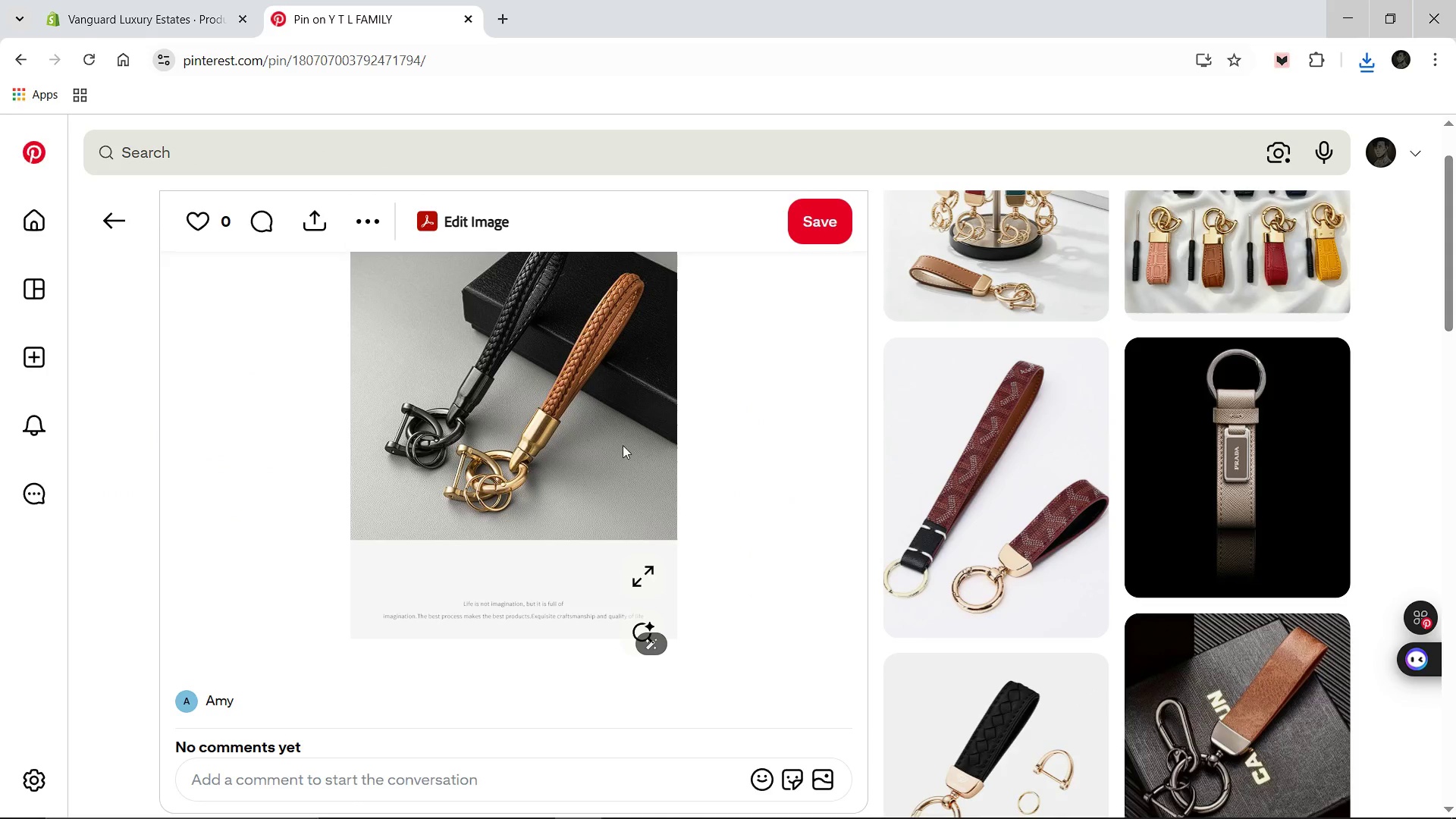 
right_click([587, 419])
 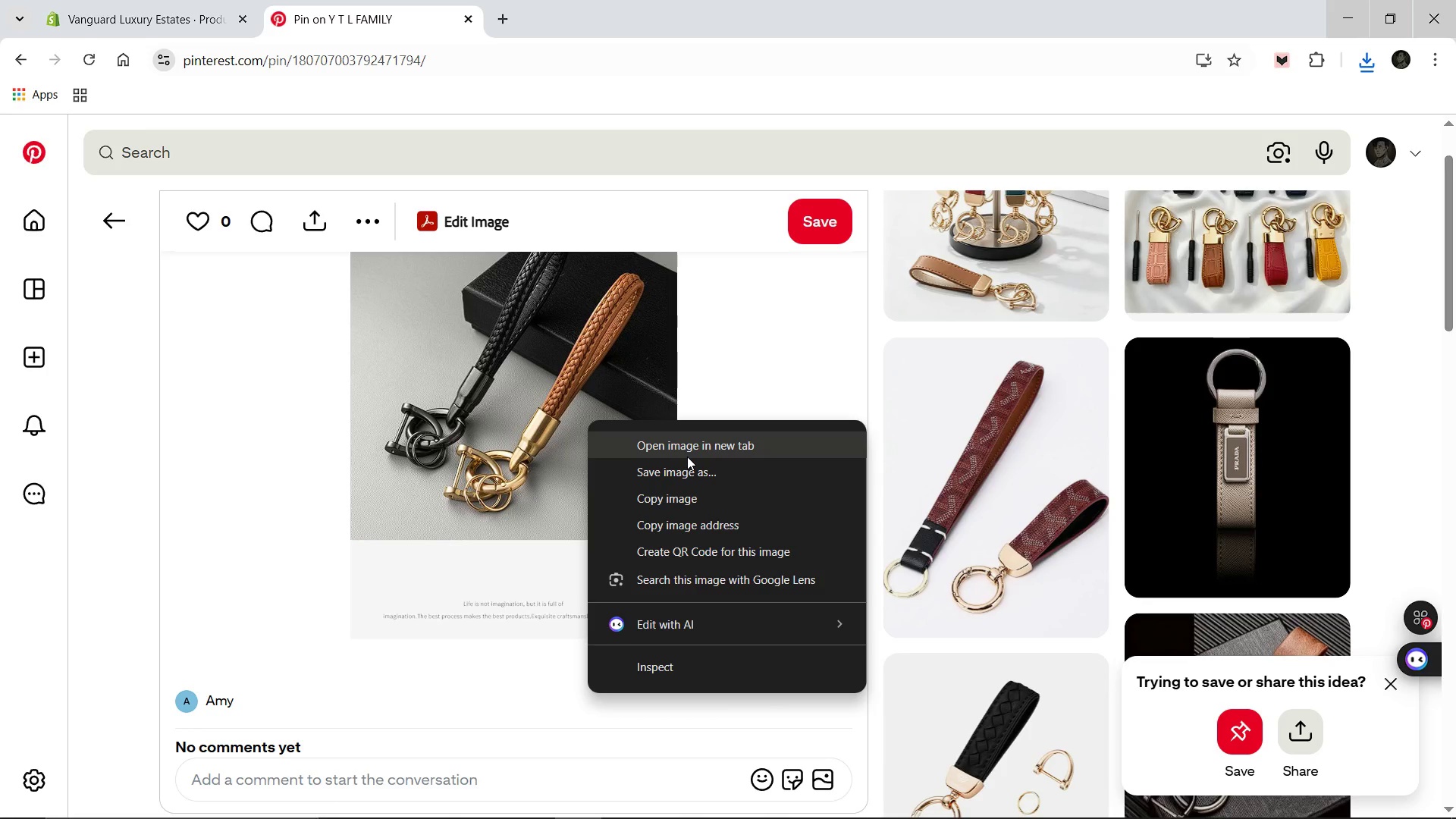 
wait(22.8)
 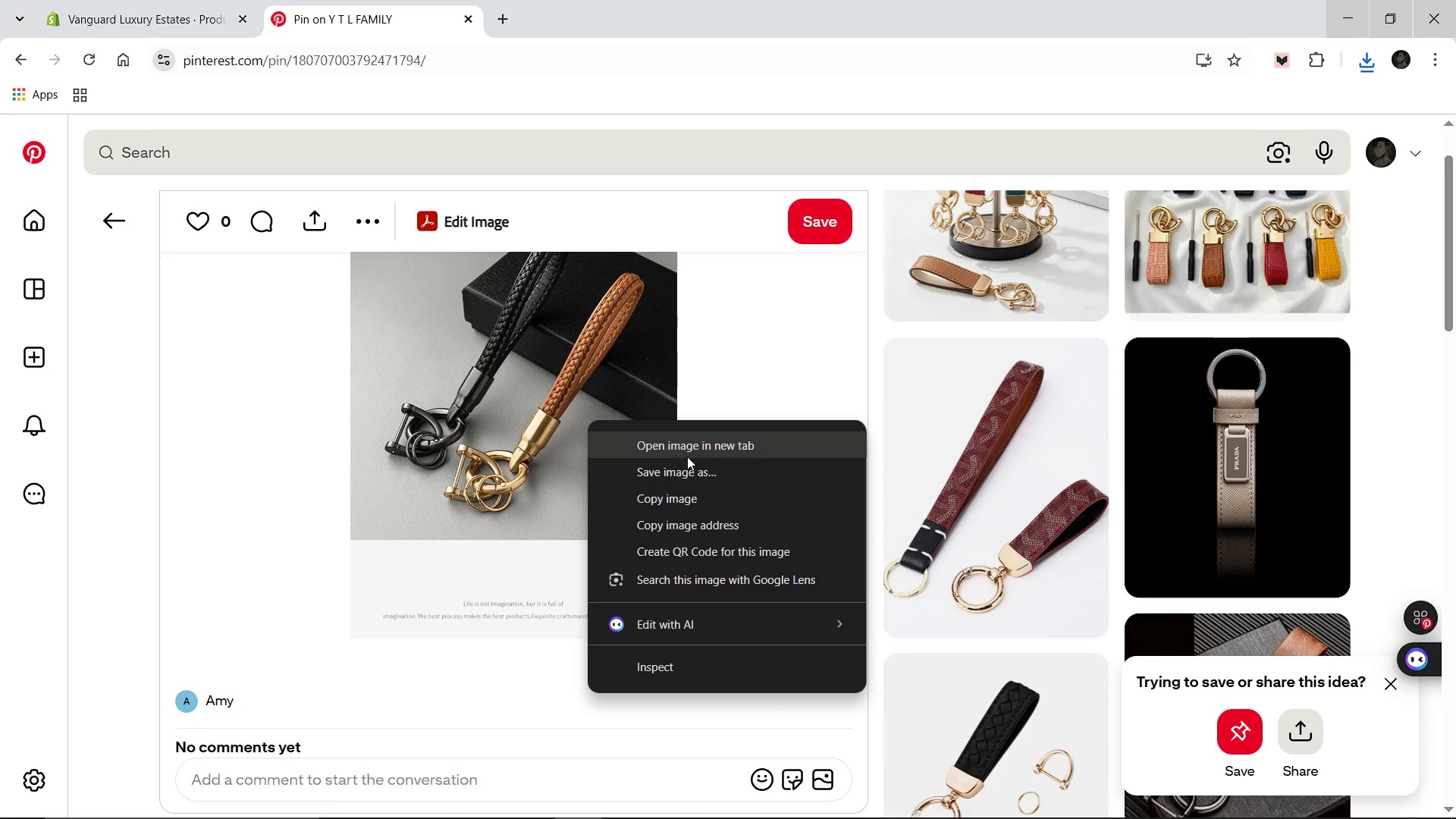 
left_click([681, 472])
 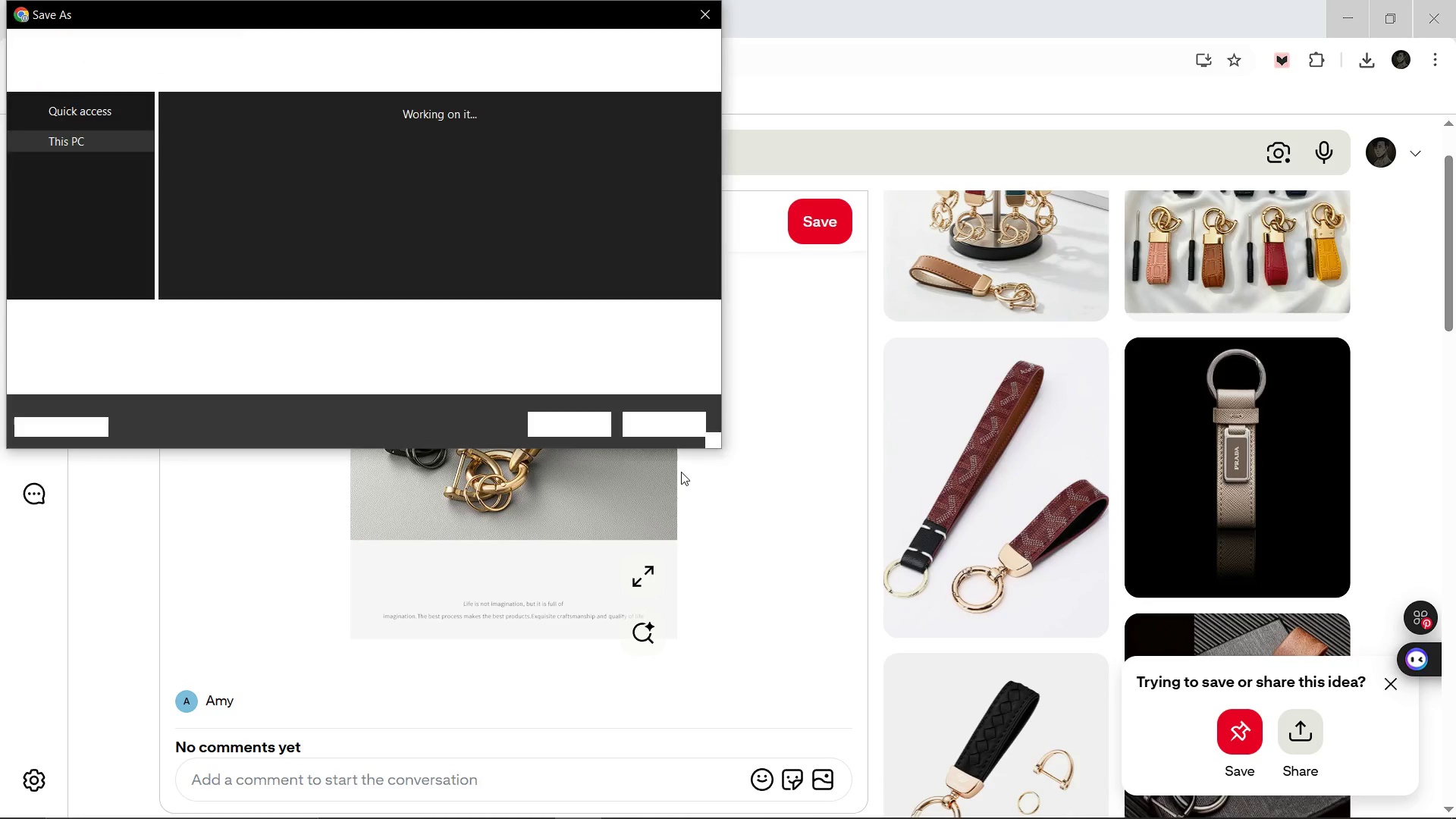 
wait(5.19)
 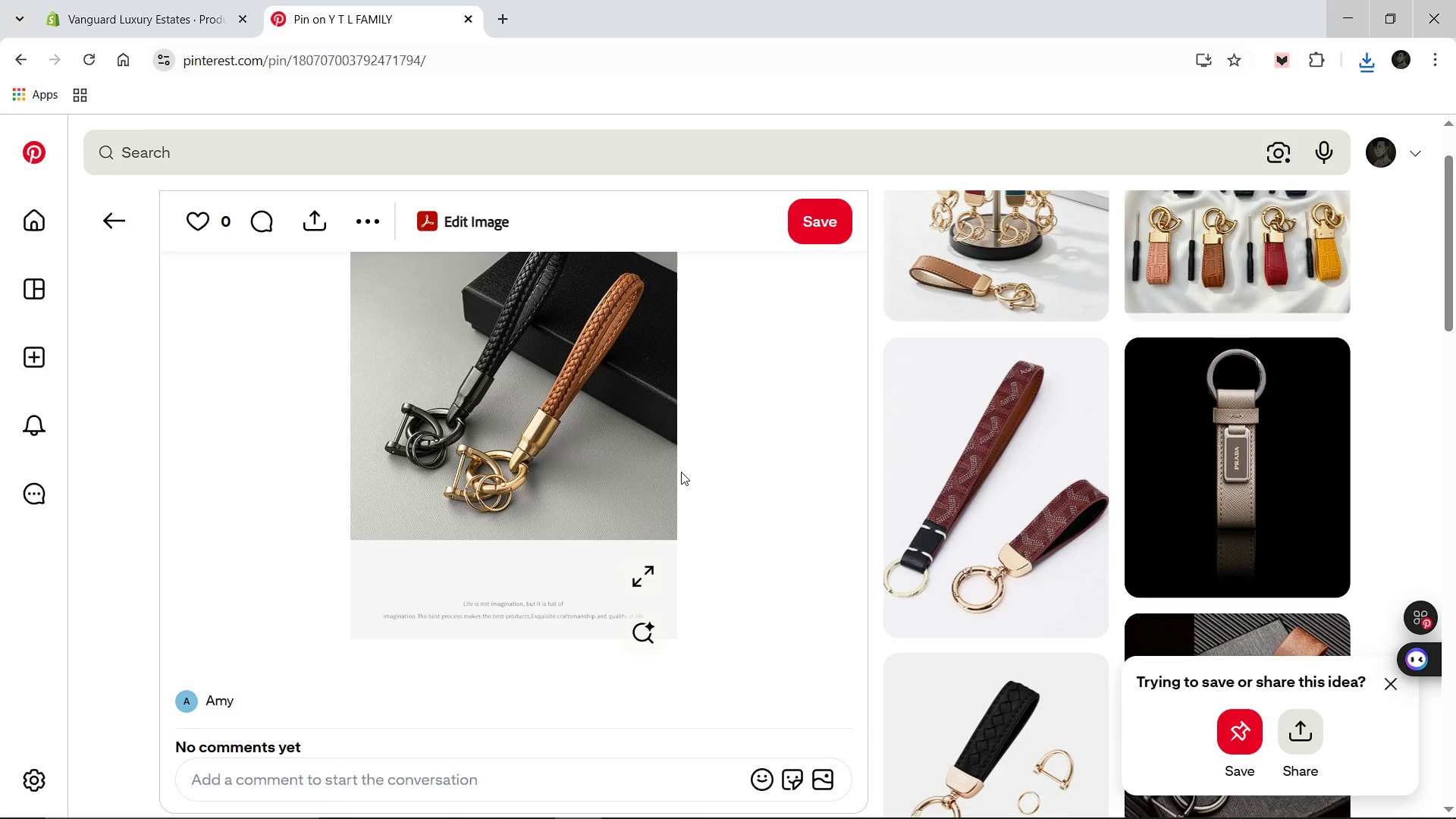 
type(Italian-L)
key(Backspace)
type(Leather-Key-Fob-Set)
 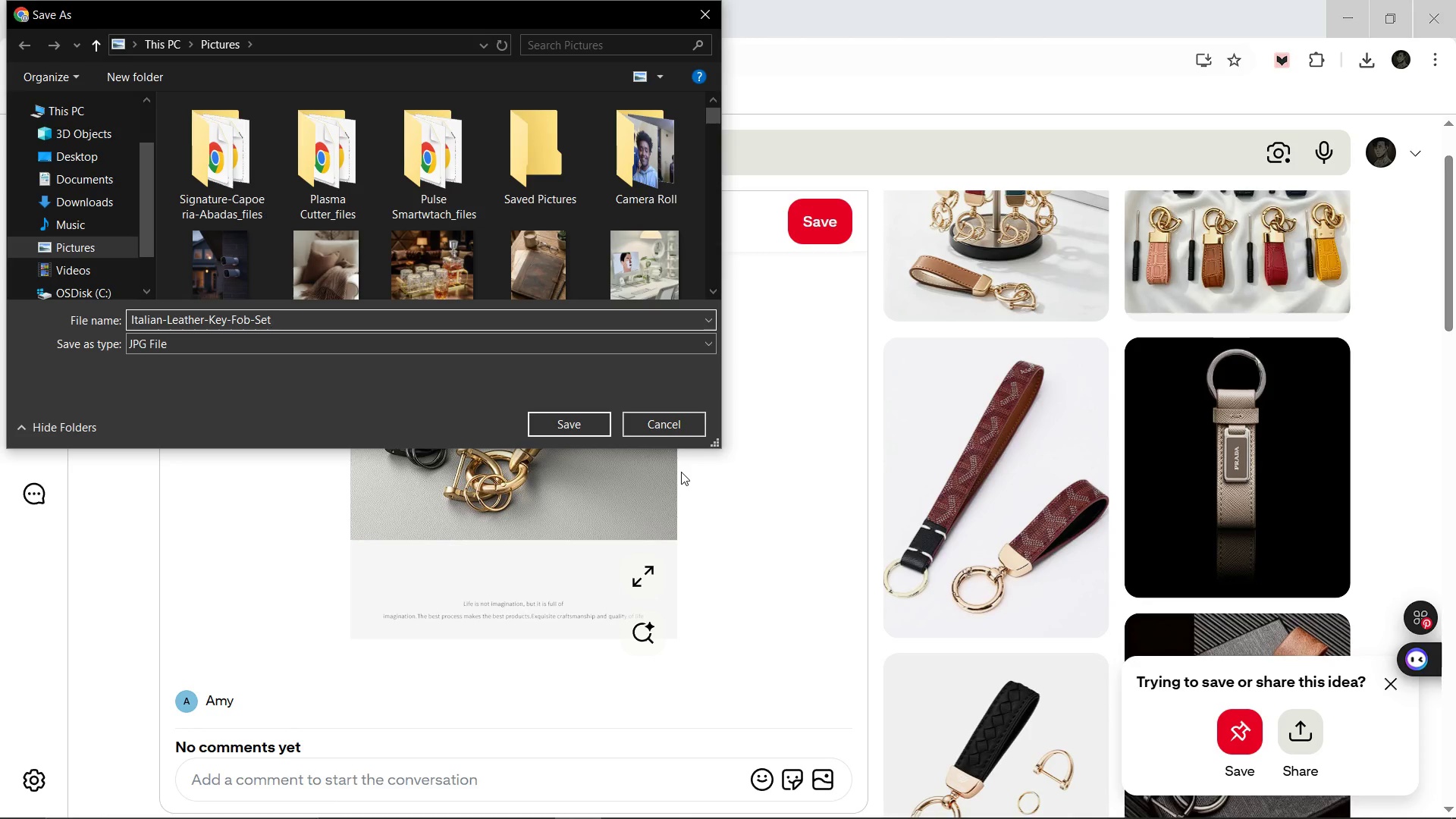 
key(Enter)
 